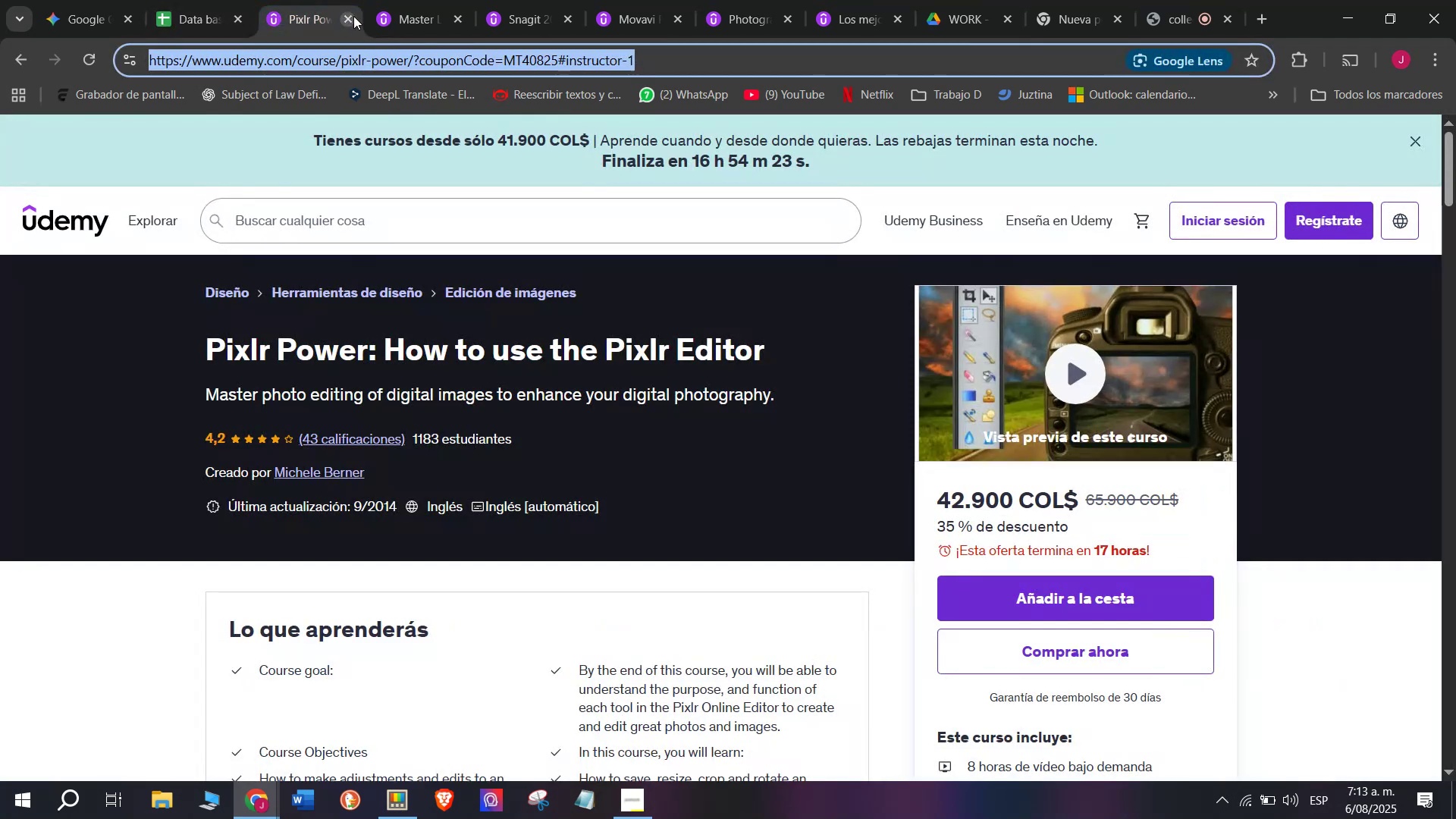 
left_click([353, 16])
 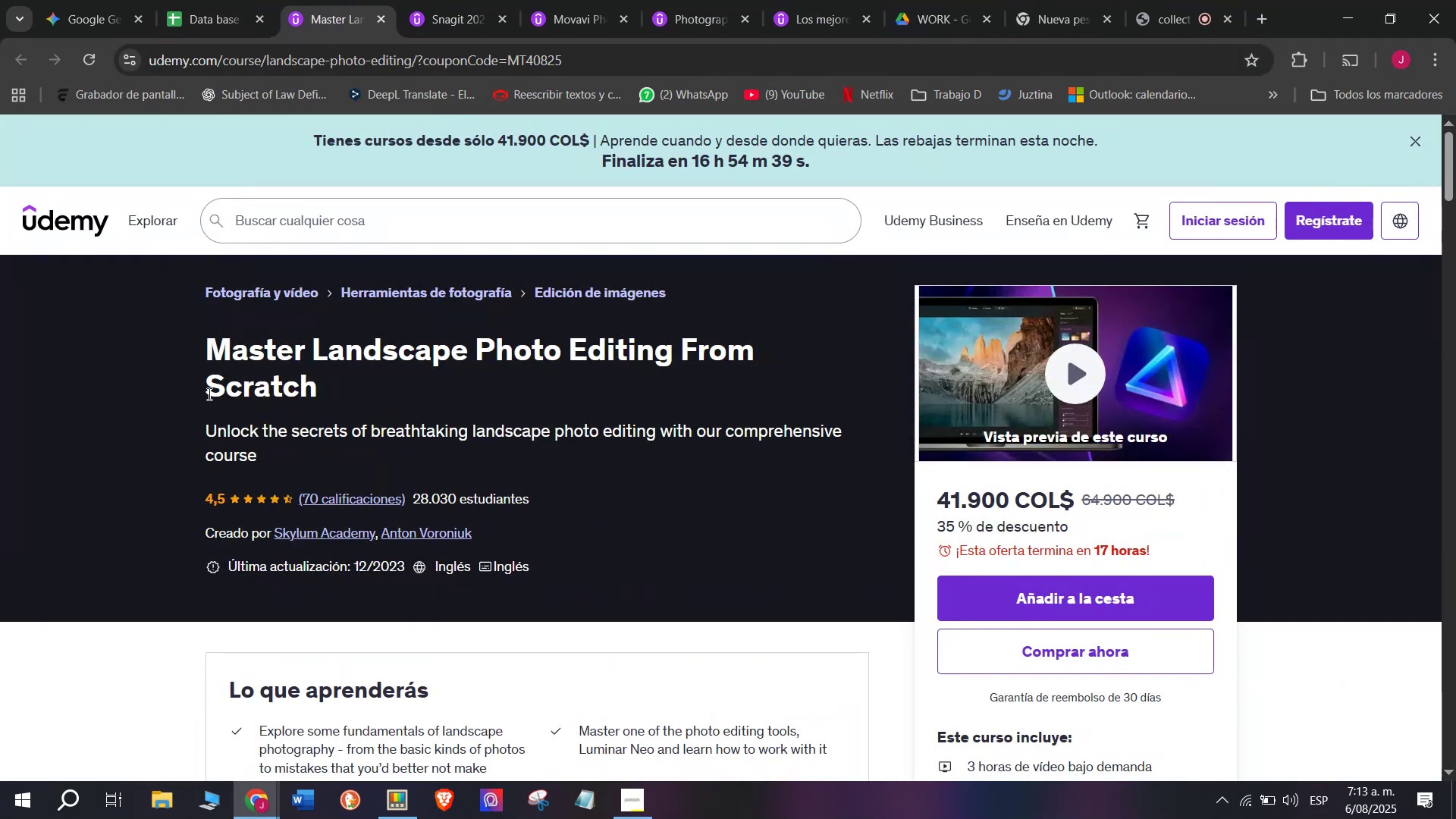 
left_click_drag(start_coordinate=[195, 333], to_coordinate=[368, 387])
 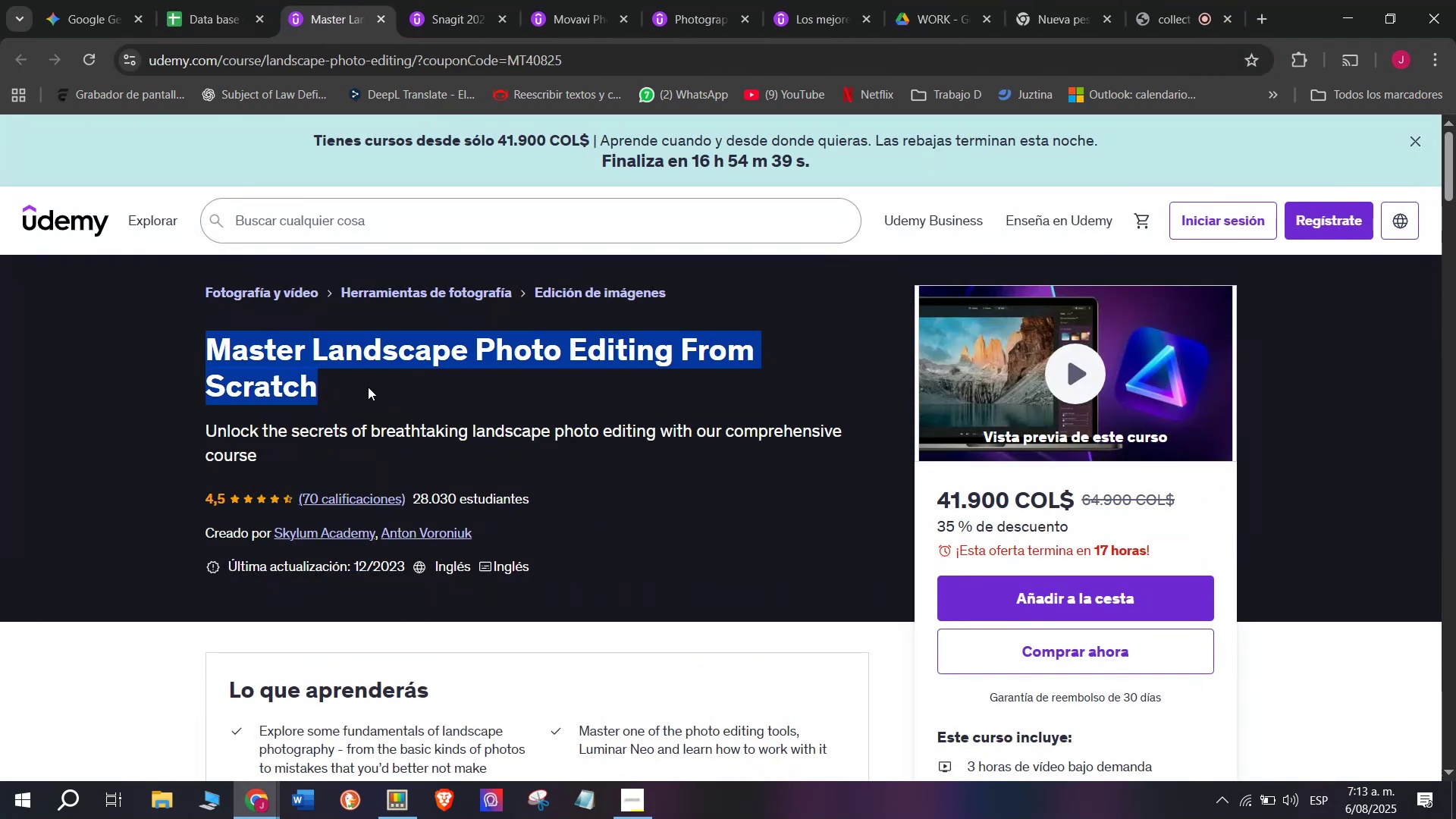 
key(Break)
 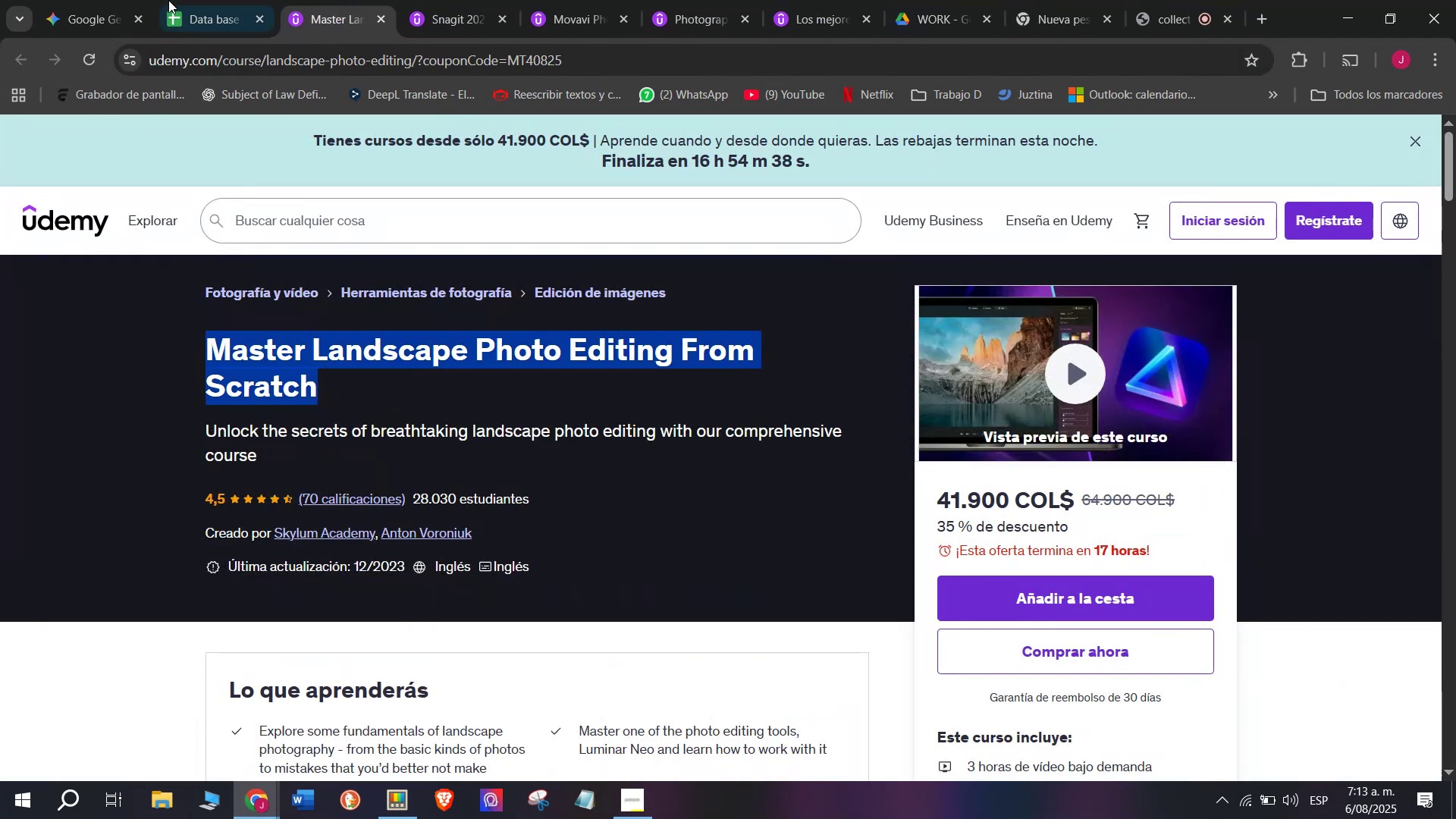 
key(Control+ControlLeft)
 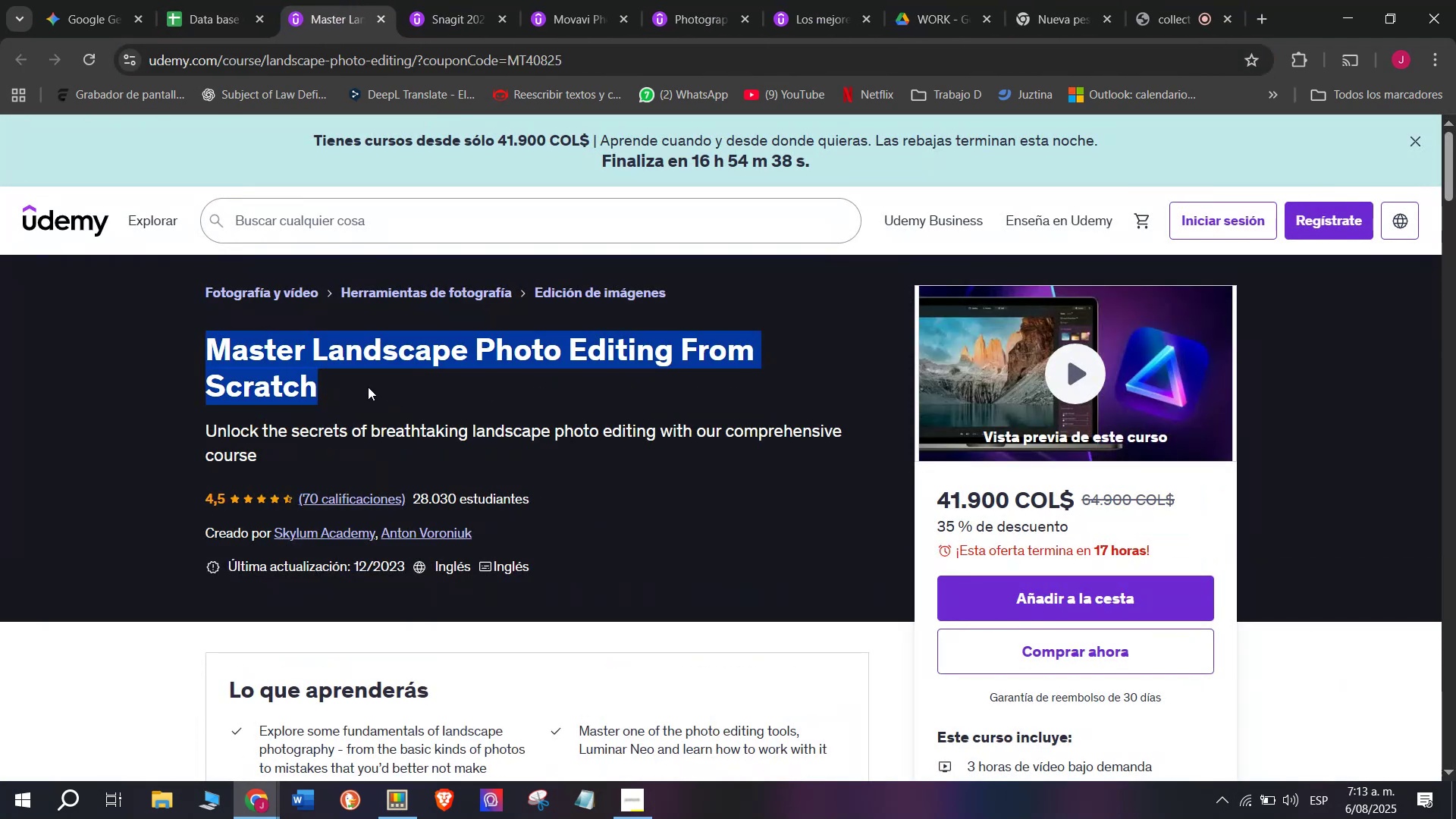 
key(Control+C)
 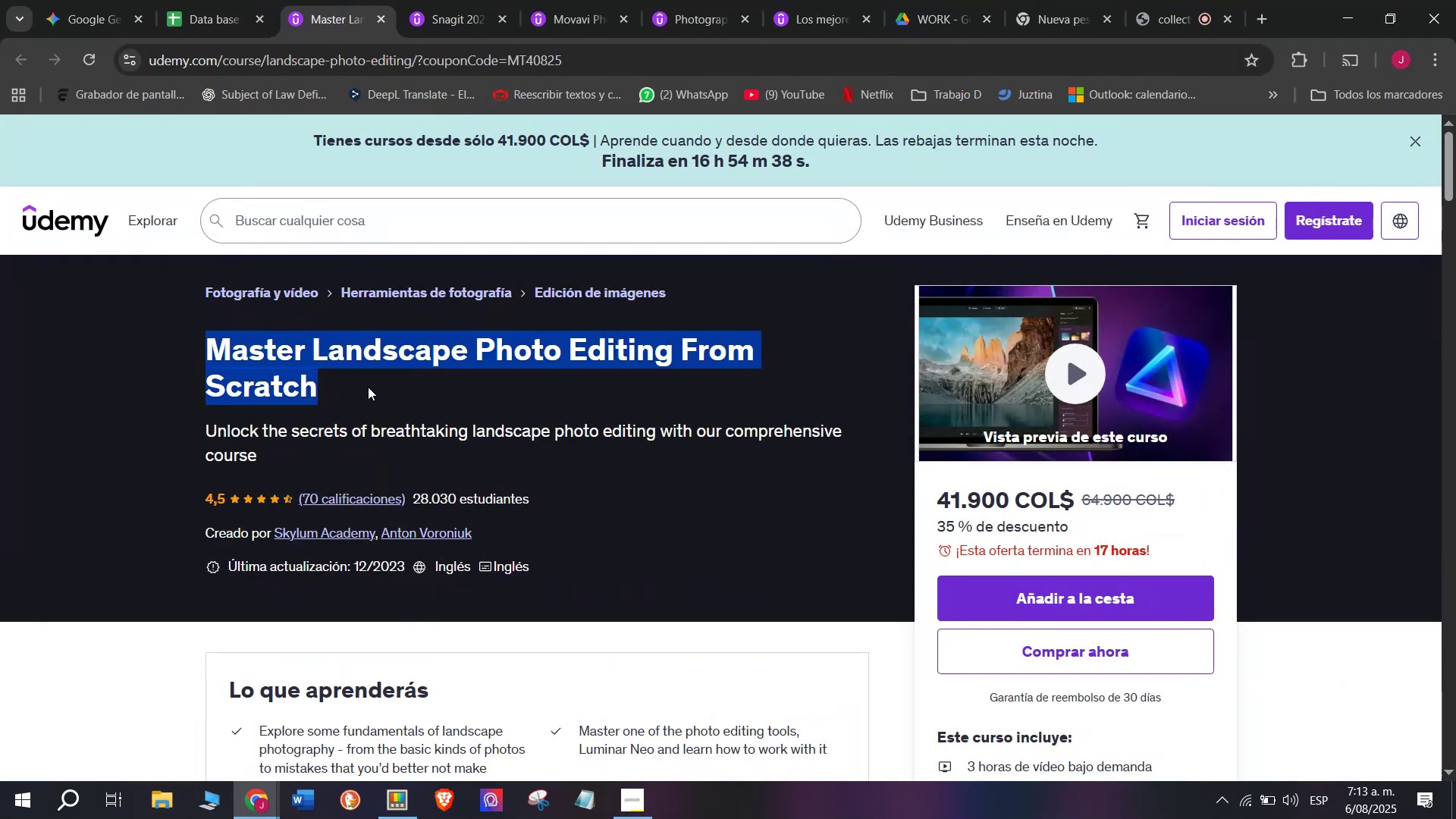 
key(Break)
 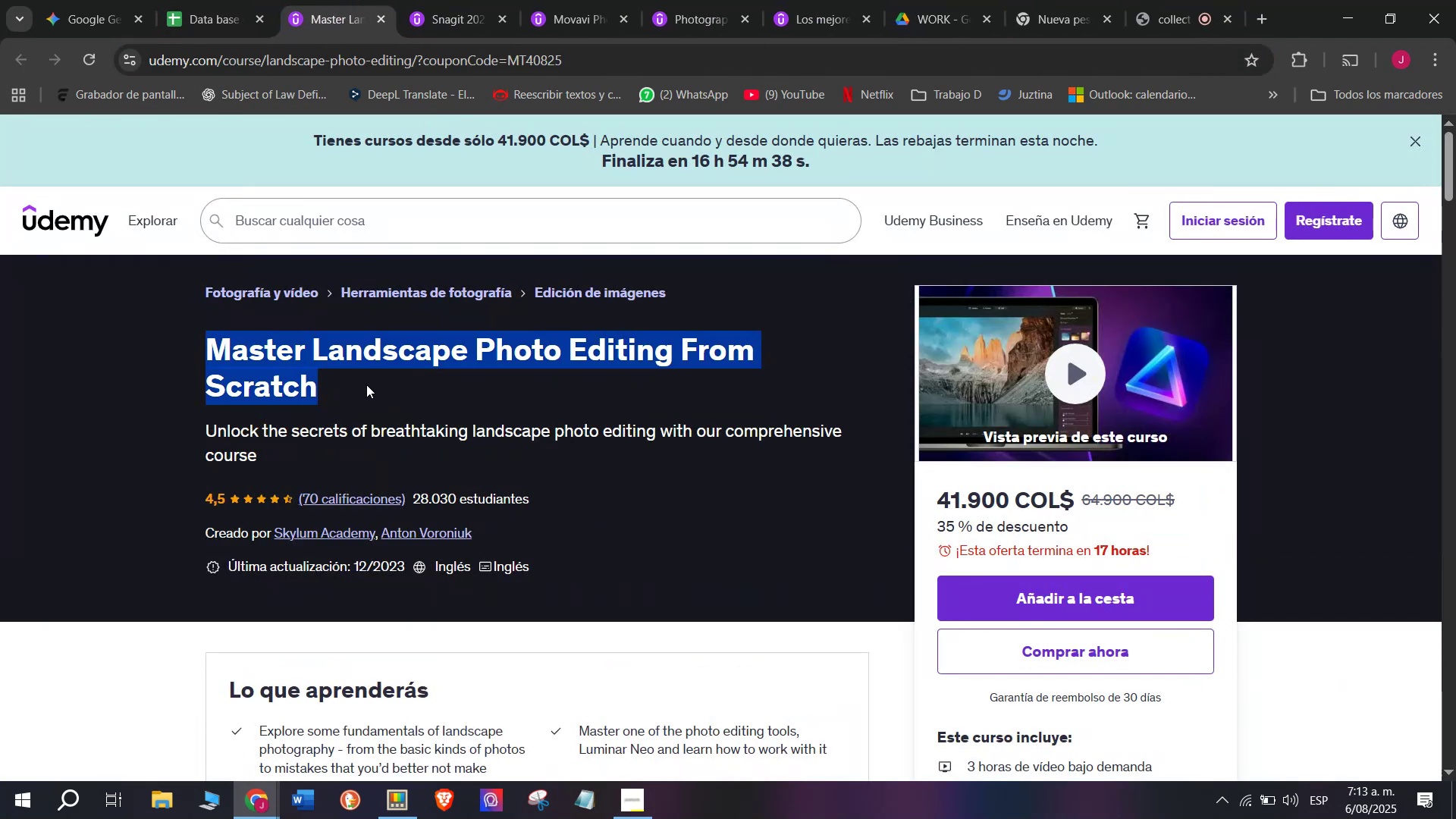 
key(Control+ControlLeft)
 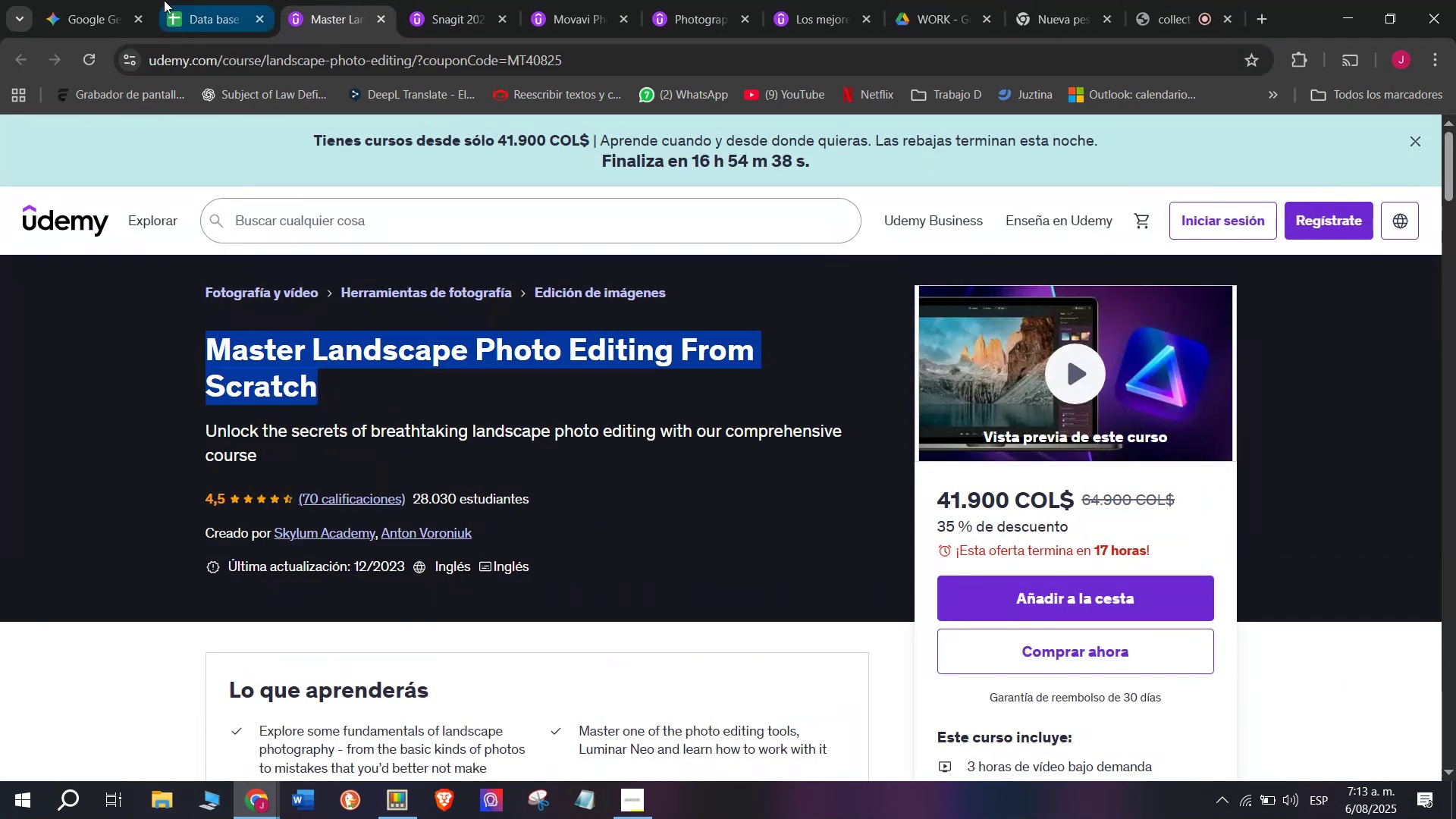 
key(Control+C)
 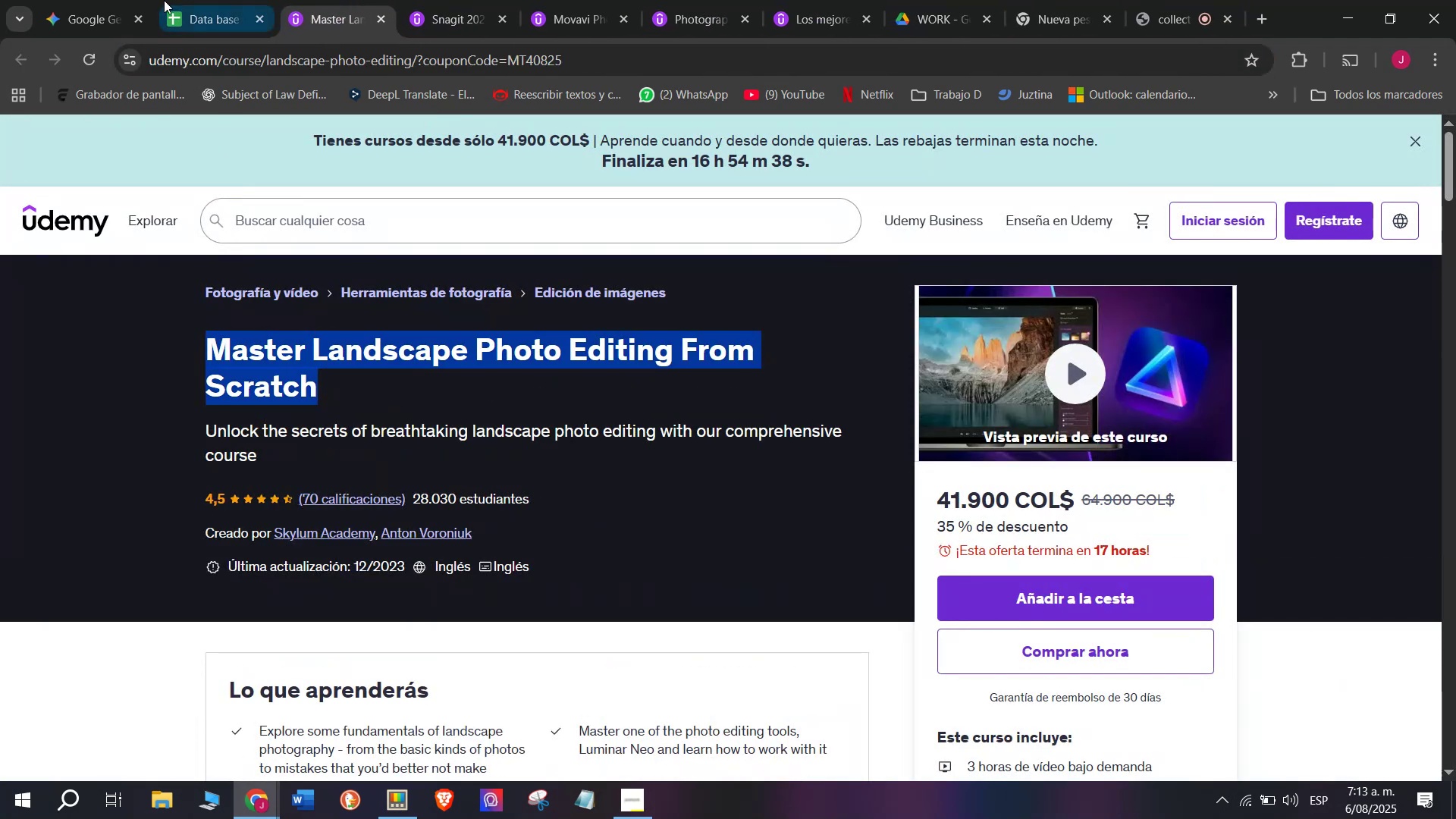 
left_click([164, 0])
 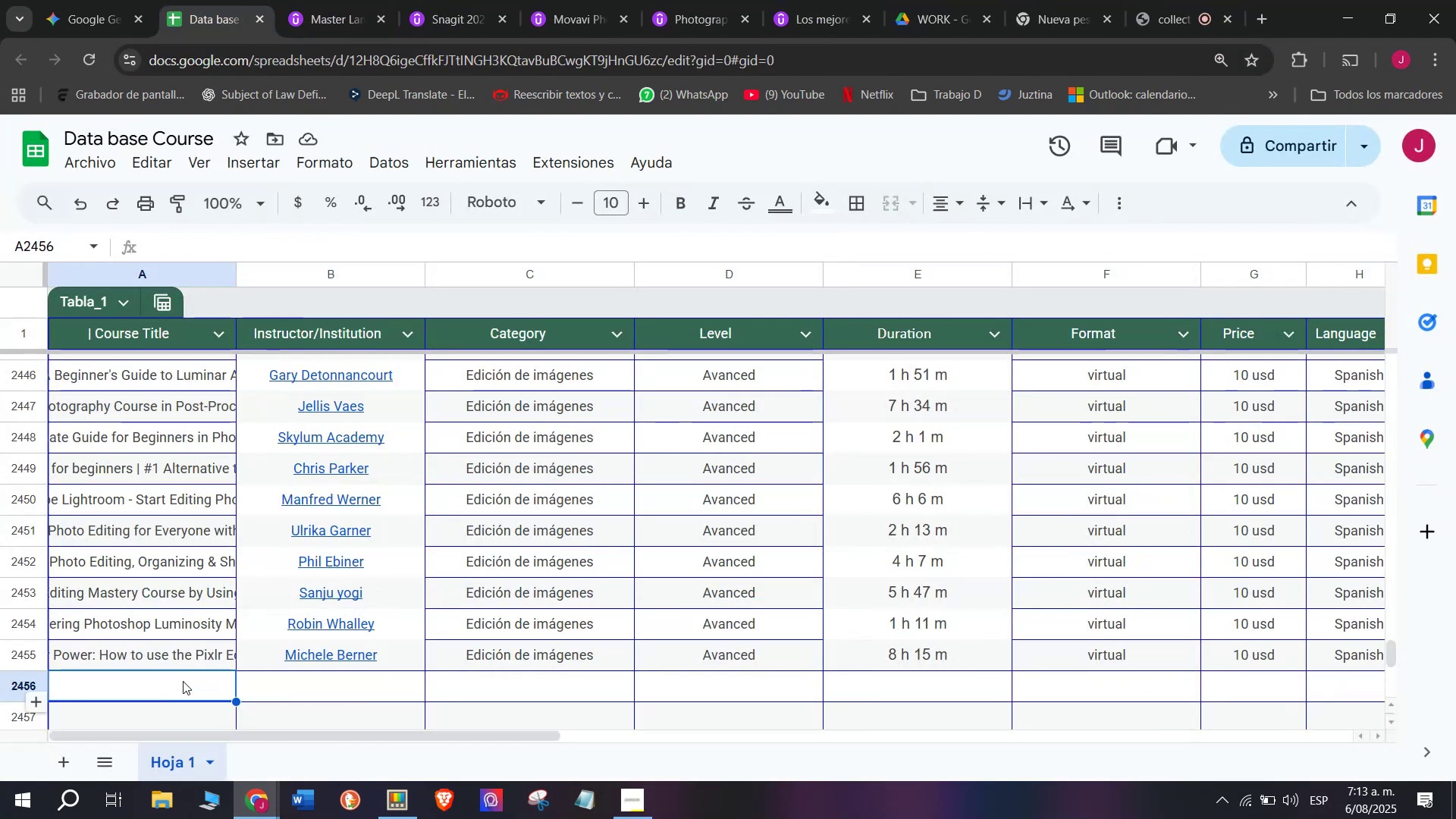 
double_click([183, 679])
 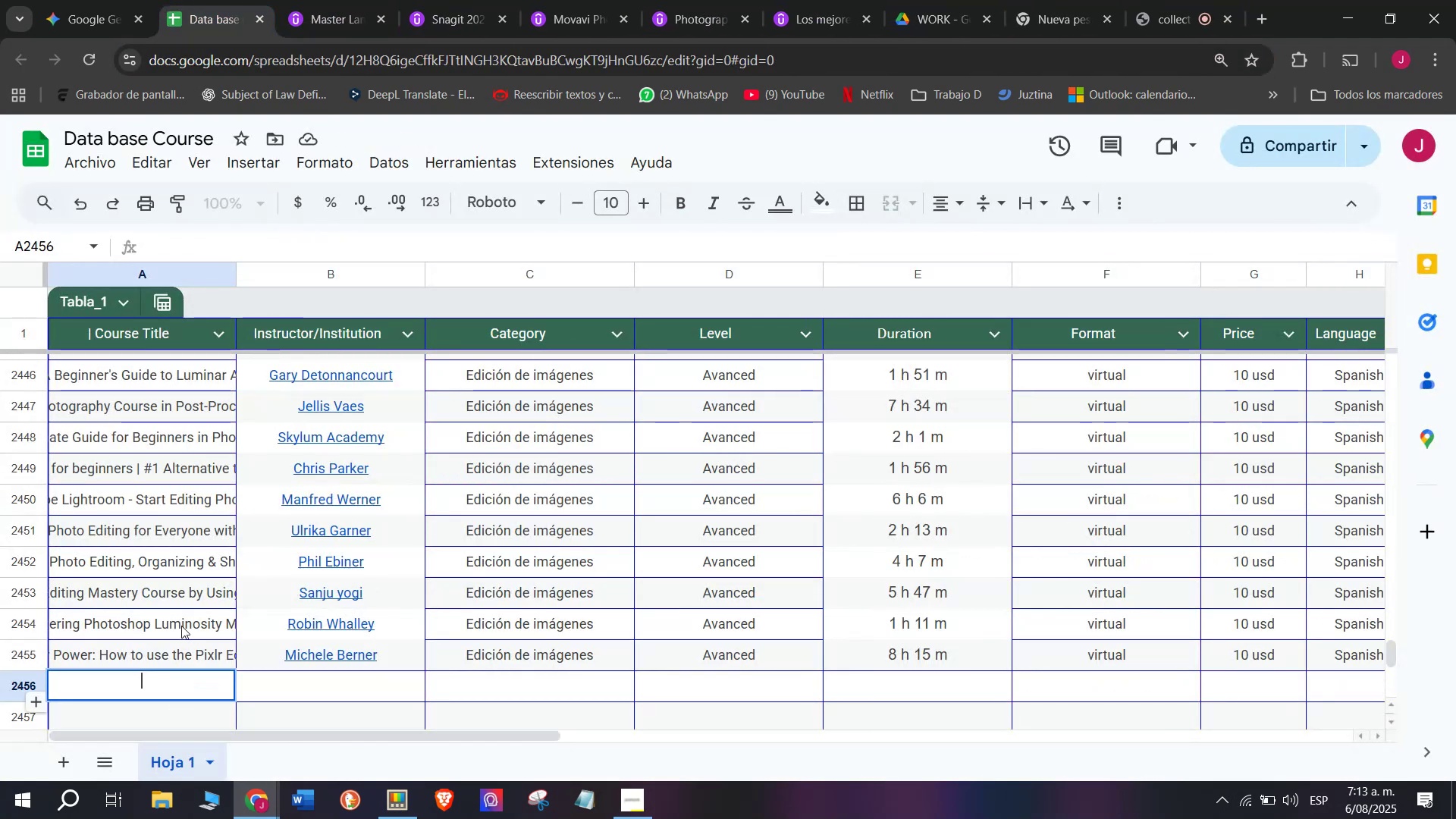 
key(Z)
 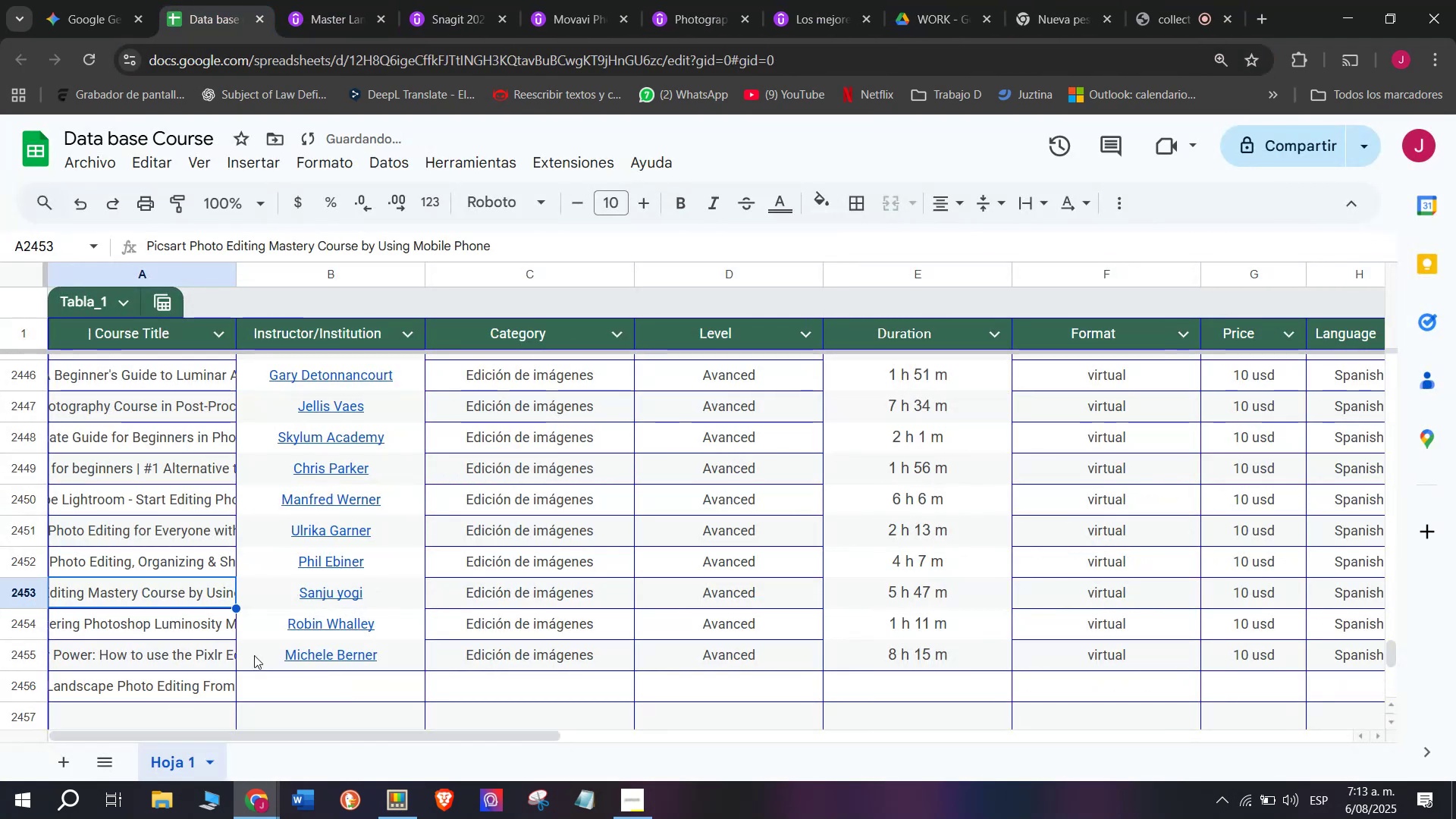 
key(Control+ControlLeft)
 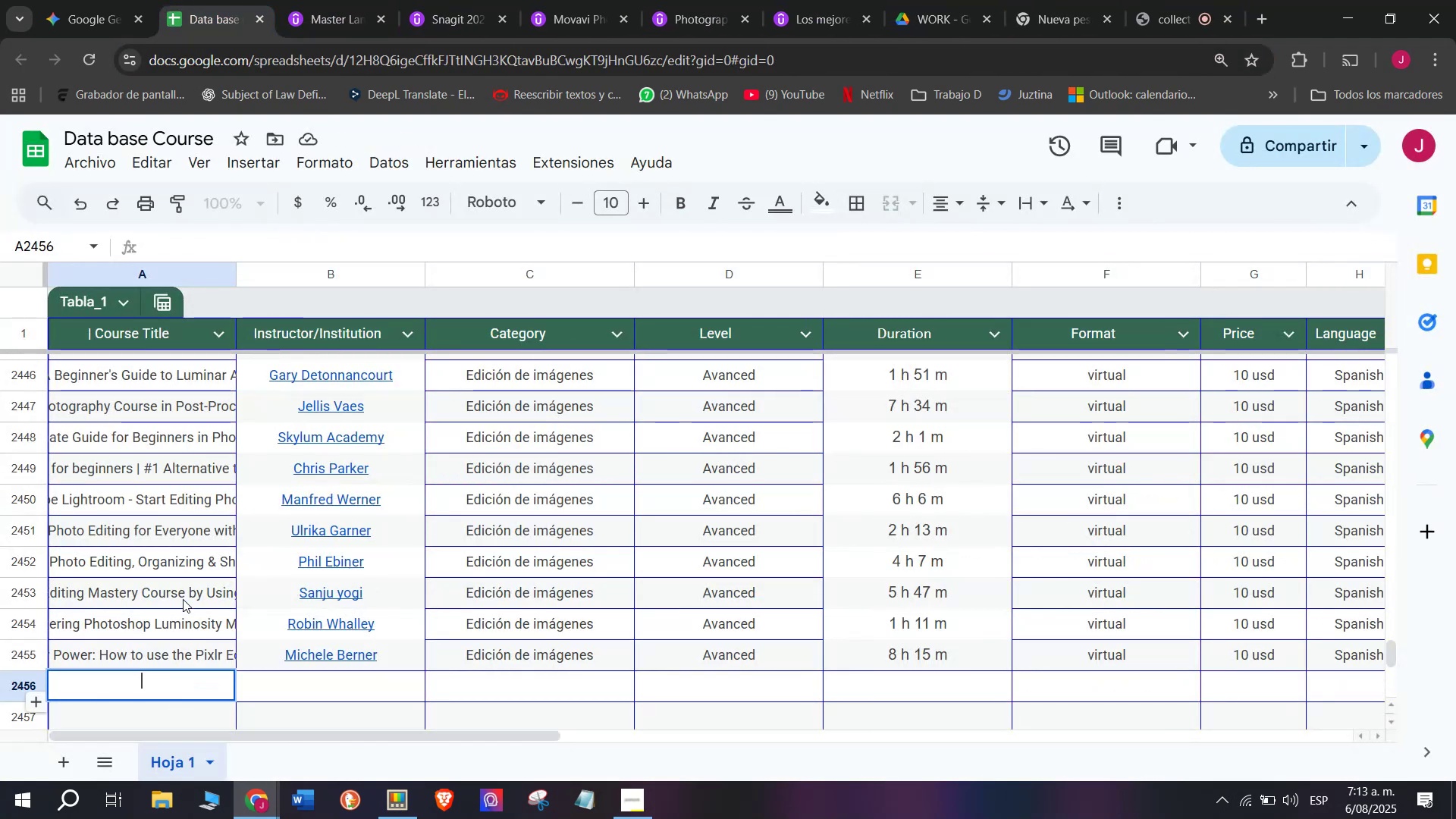 
key(Control+V)
 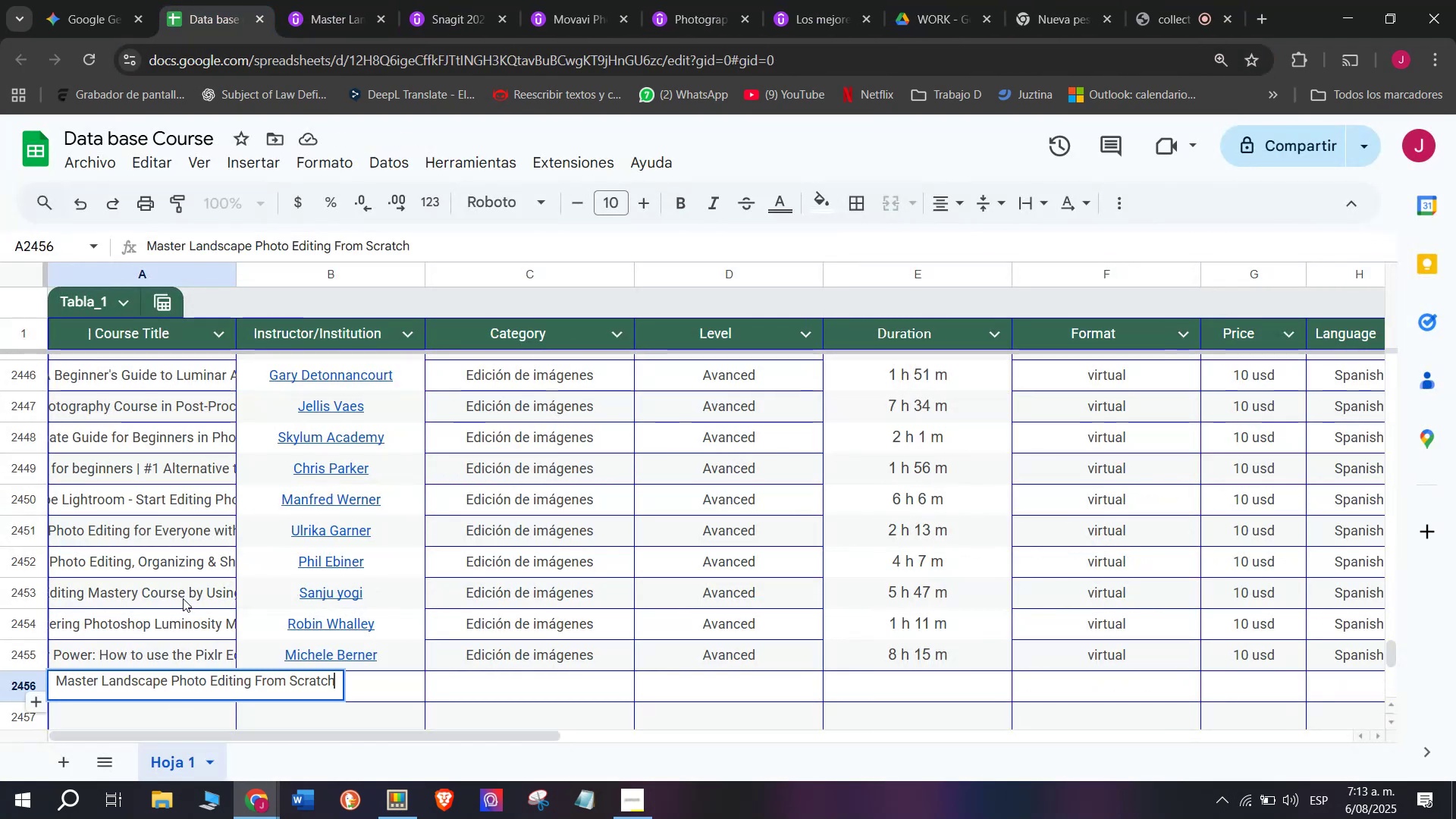 
triple_click([183, 598])
 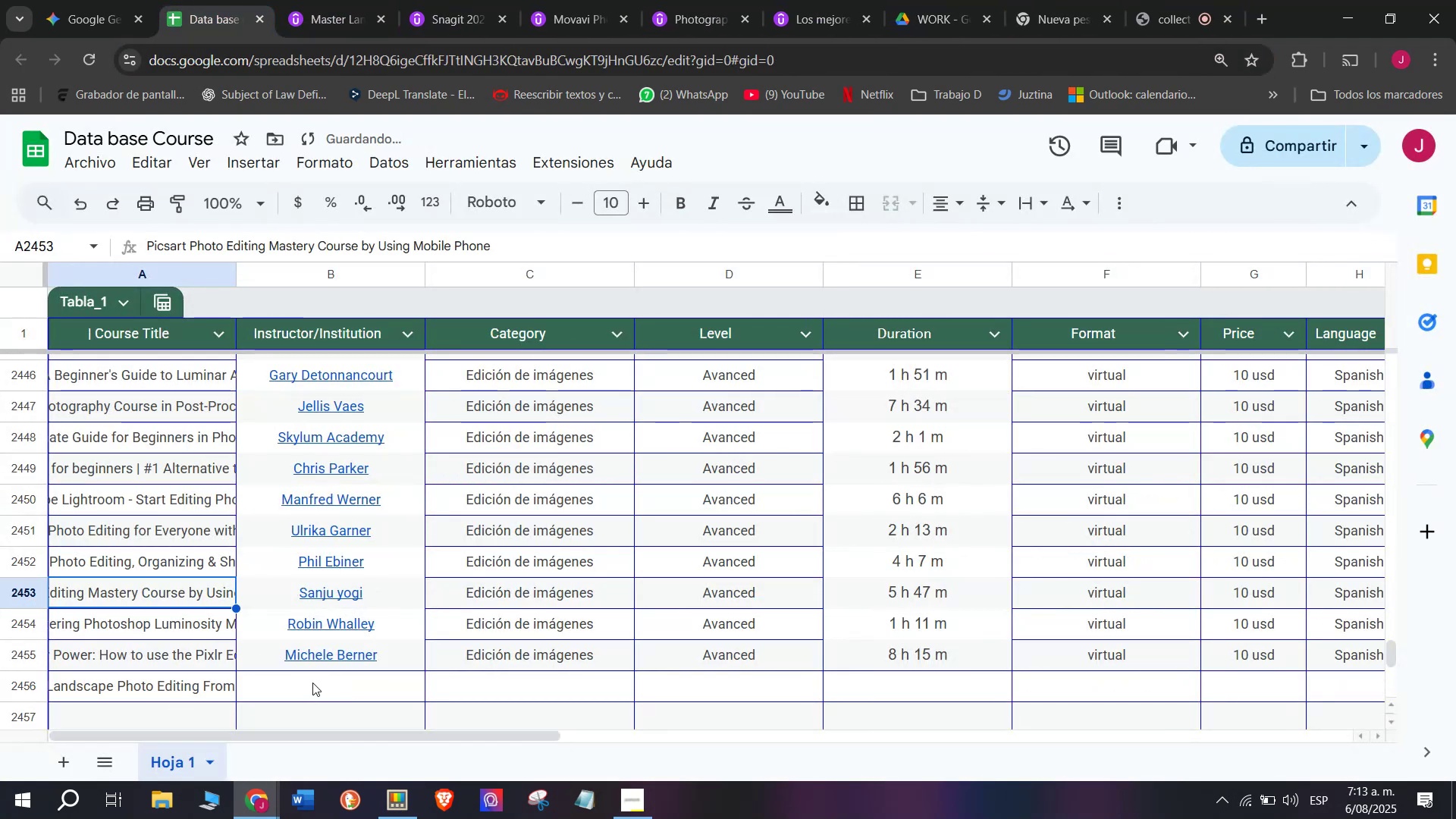 
left_click([313, 681])
 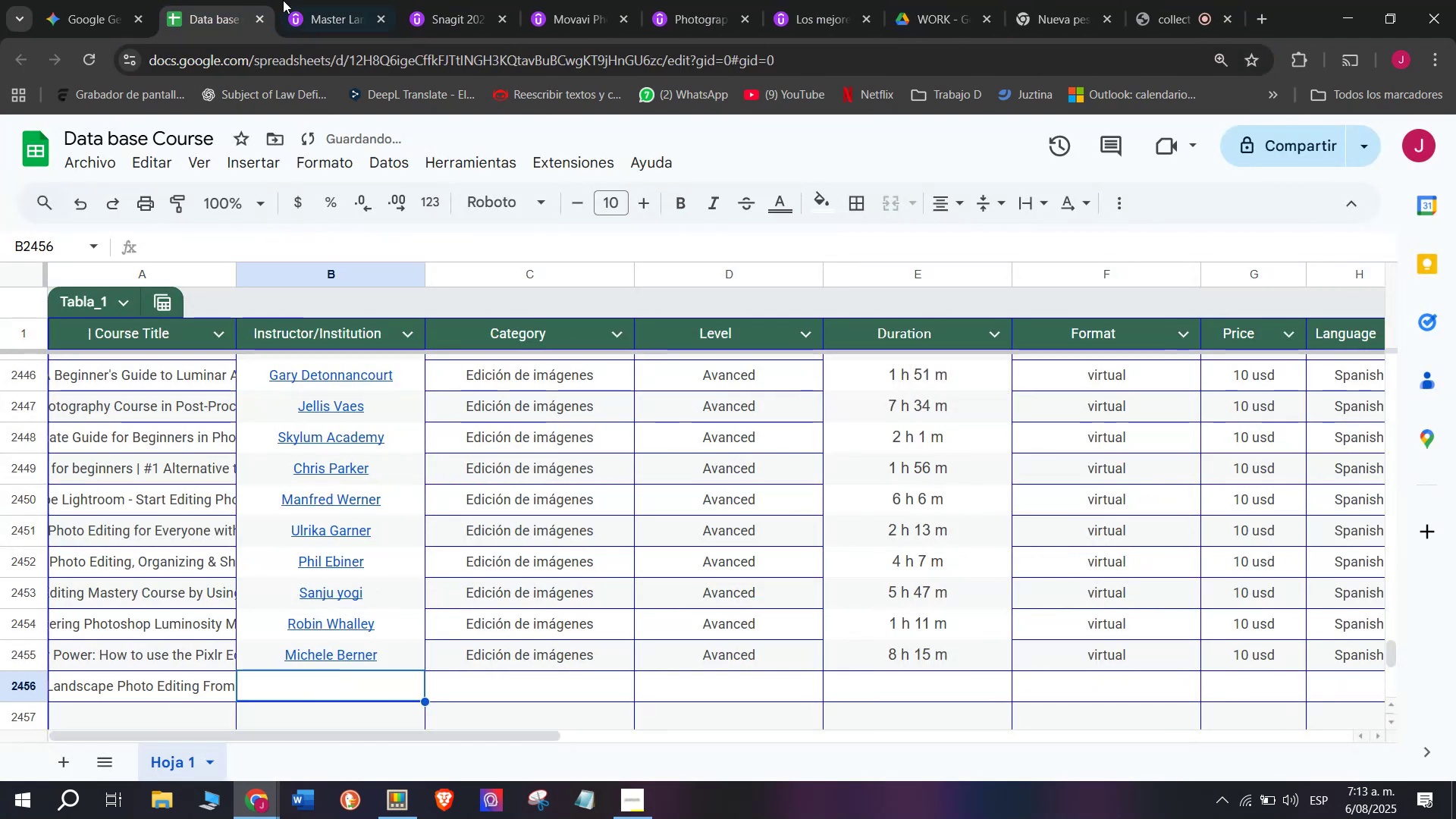 
left_click([305, 0])
 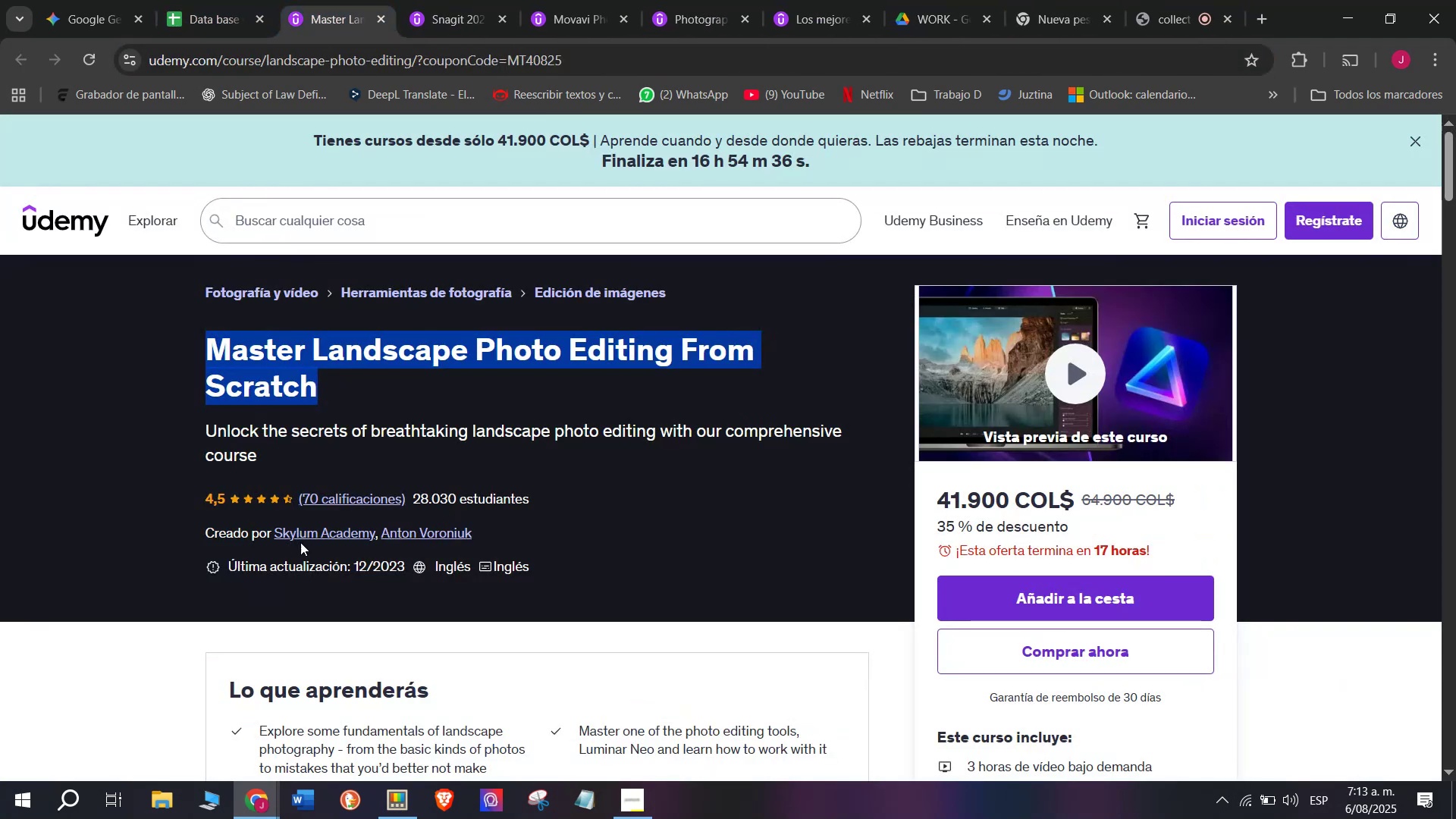 
left_click([302, 542])
 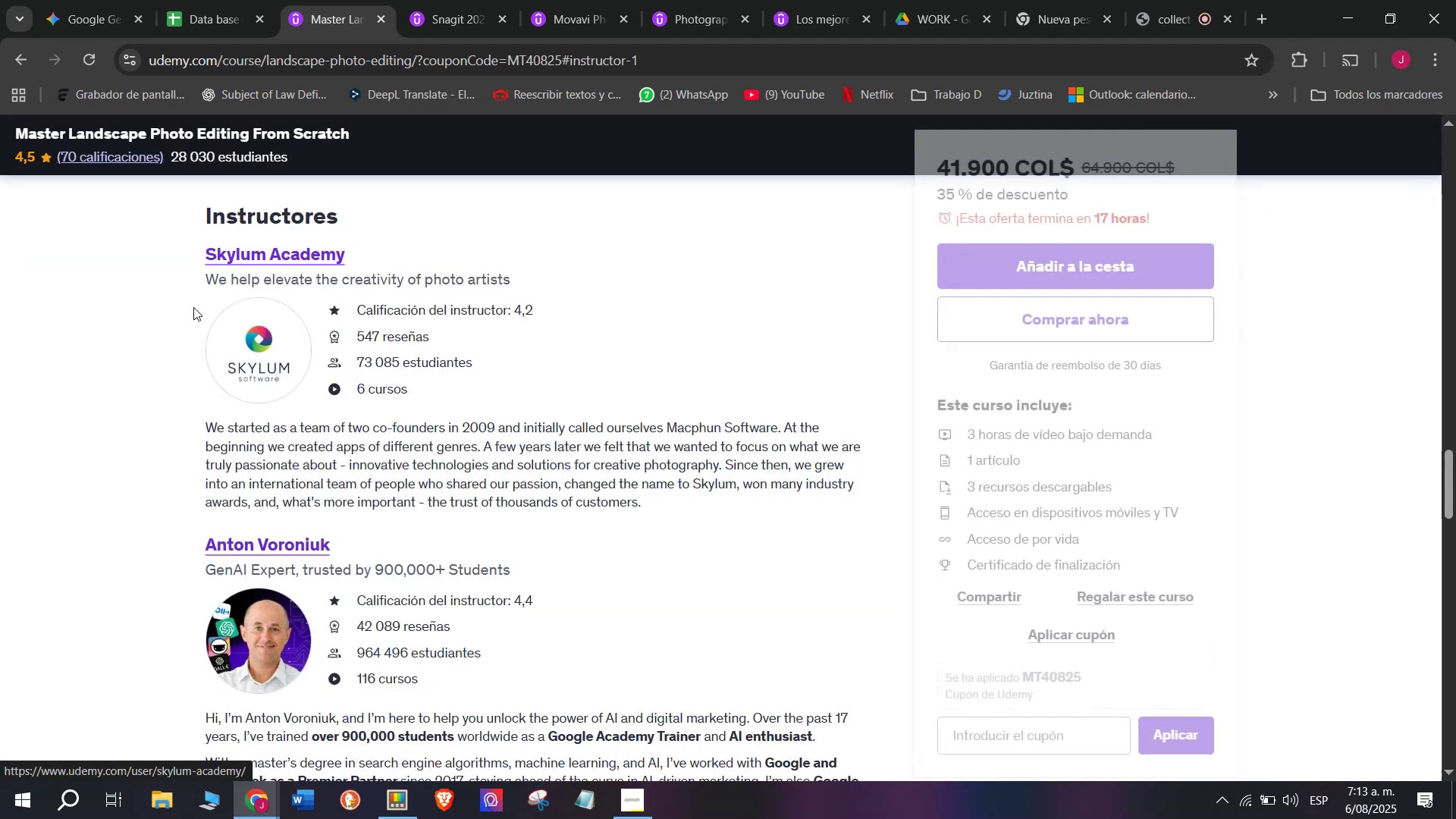 
left_click_drag(start_coordinate=[174, 247], to_coordinate=[397, 243])
 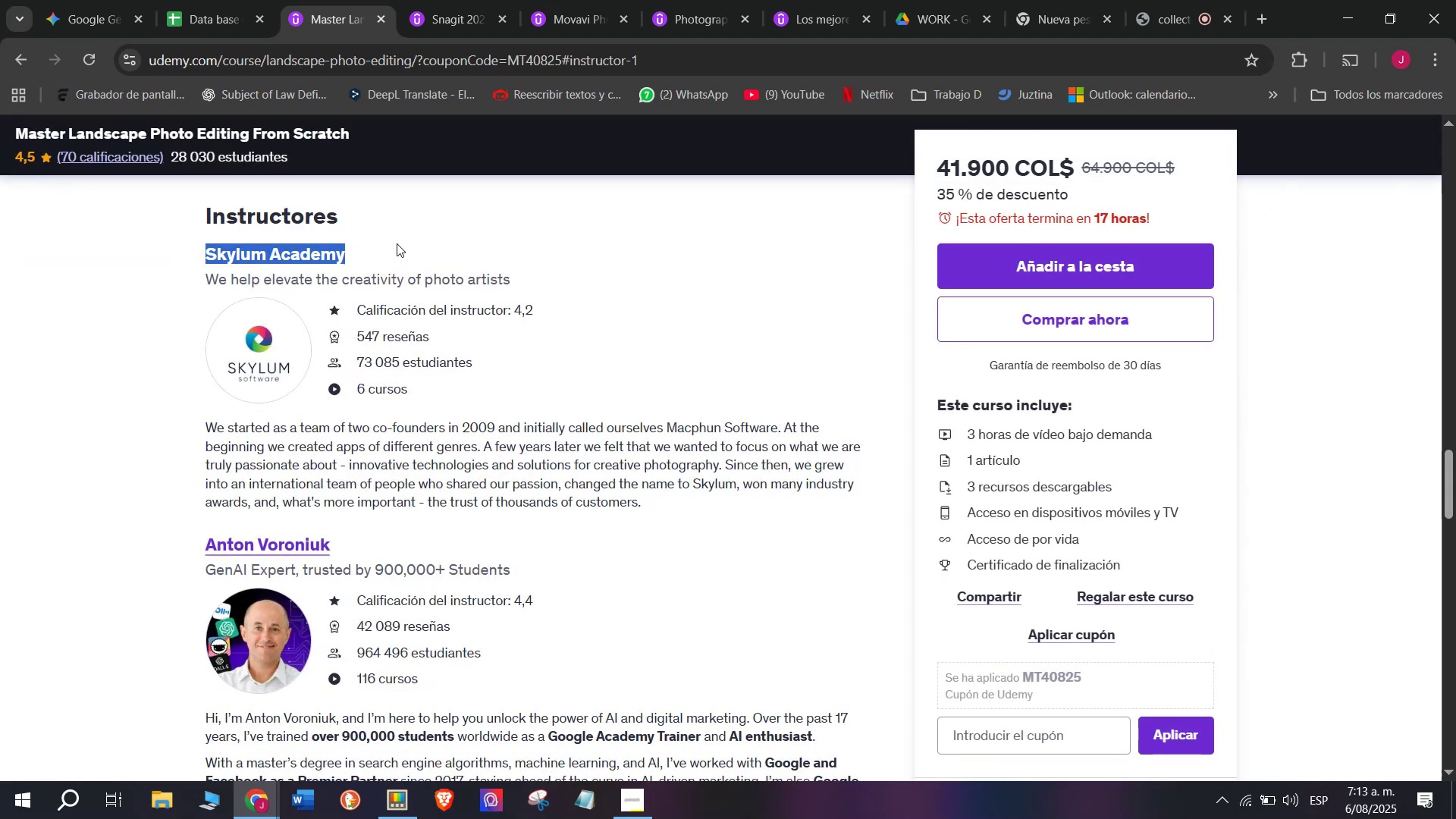 
key(Break)
 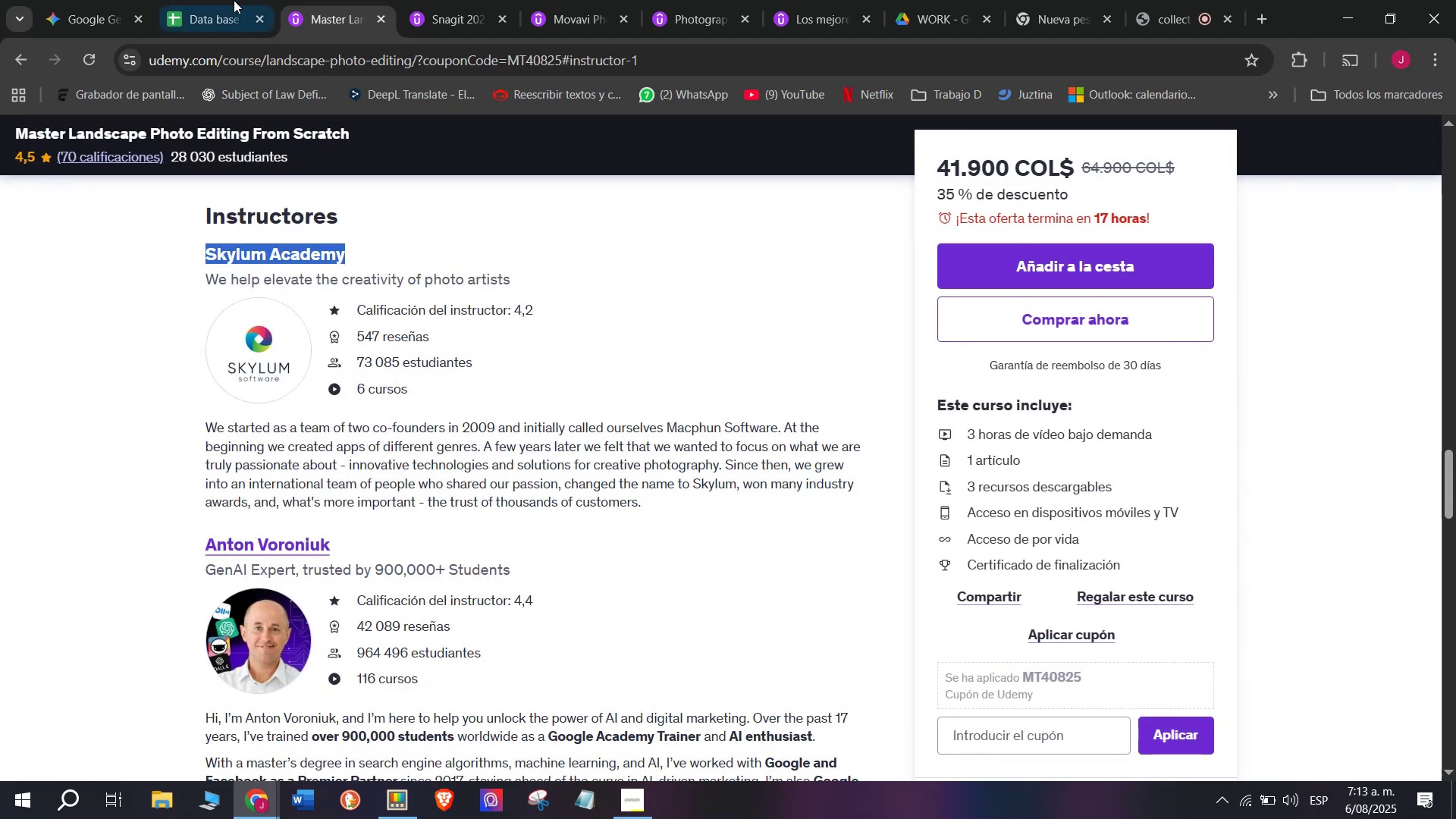 
key(Control+ControlLeft)
 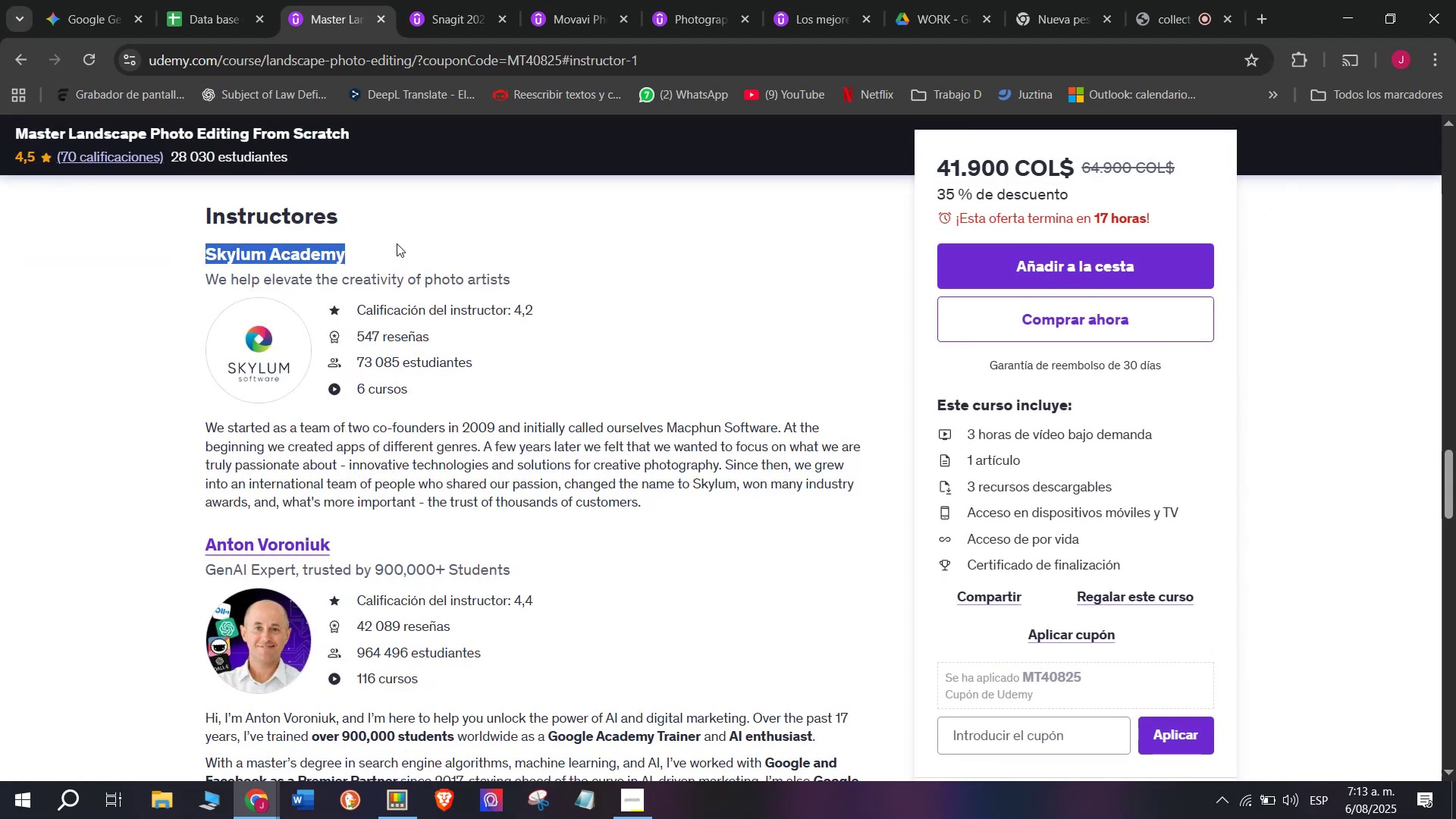 
key(Control+C)
 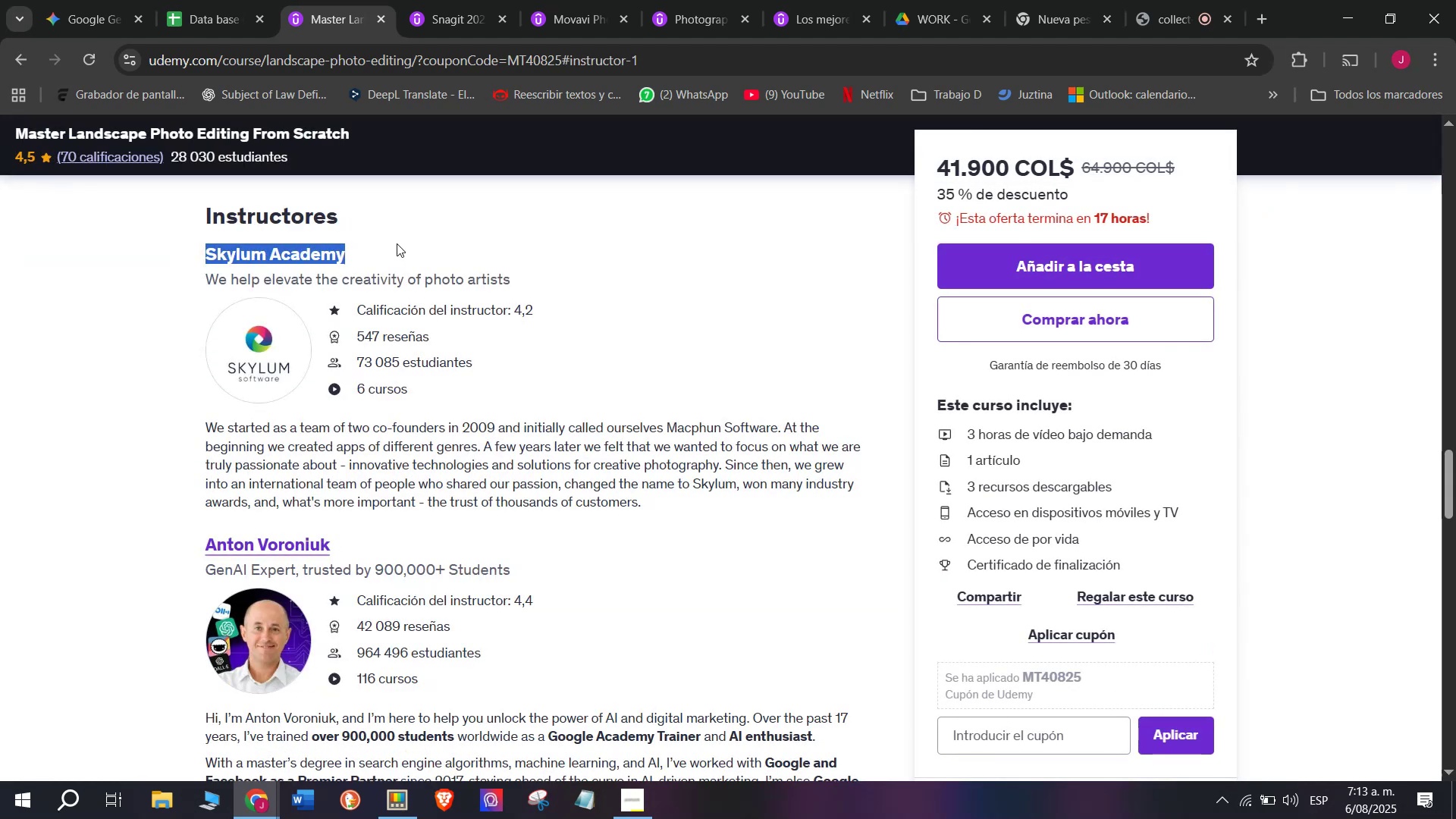 
key(Break)
 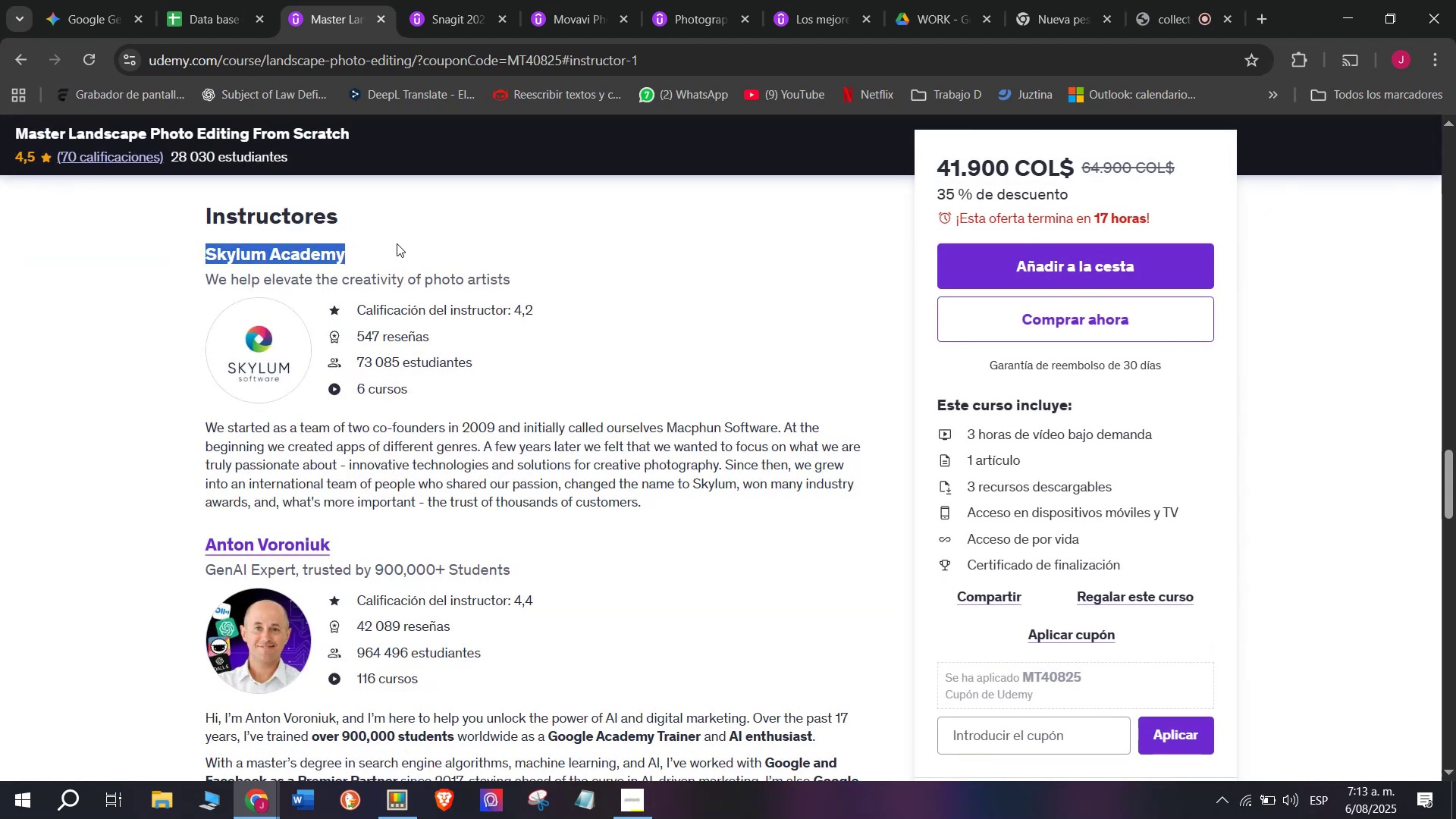 
key(Control+ControlLeft)
 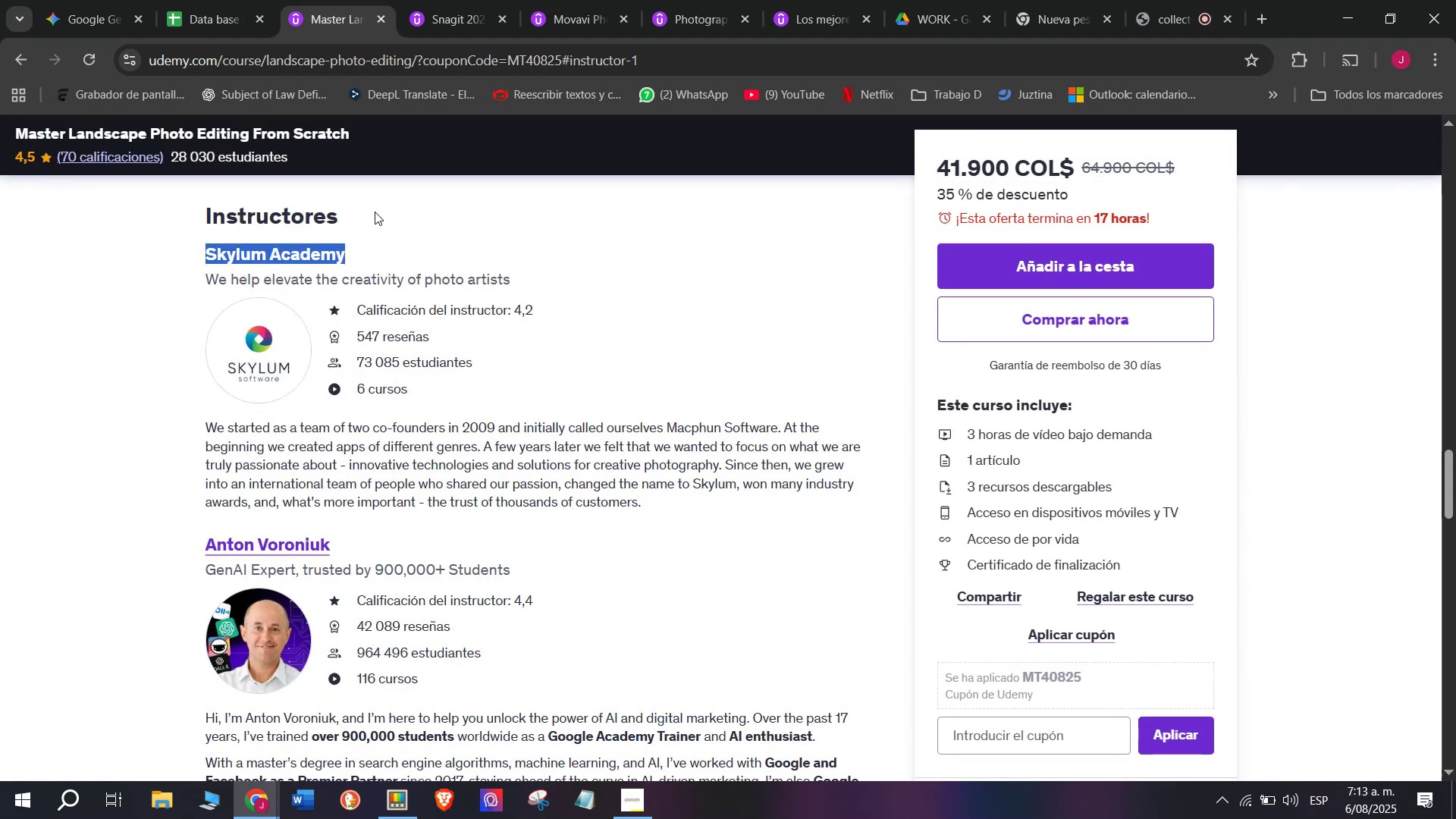 
key(Control+C)
 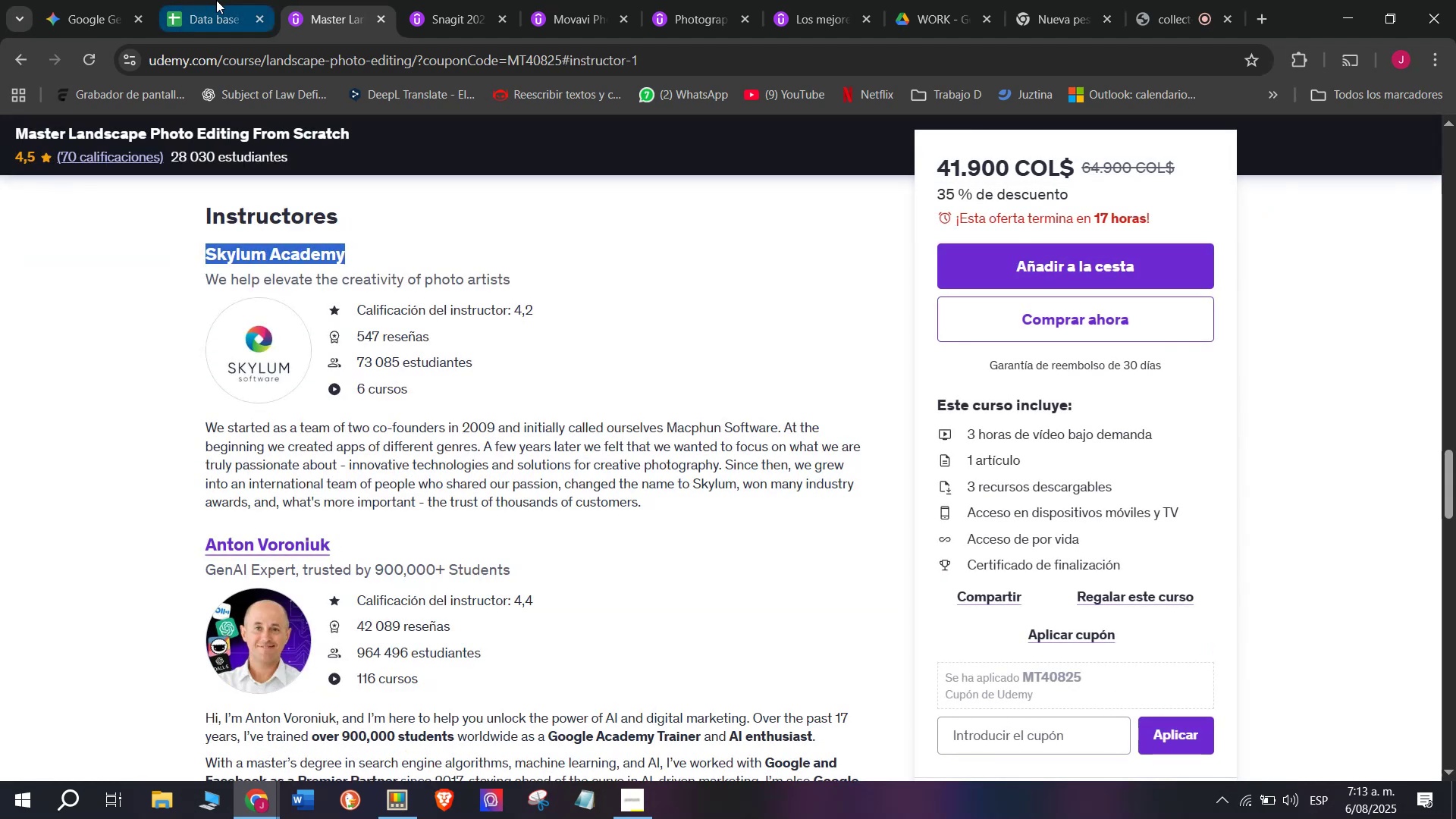 
left_click([215, 0])
 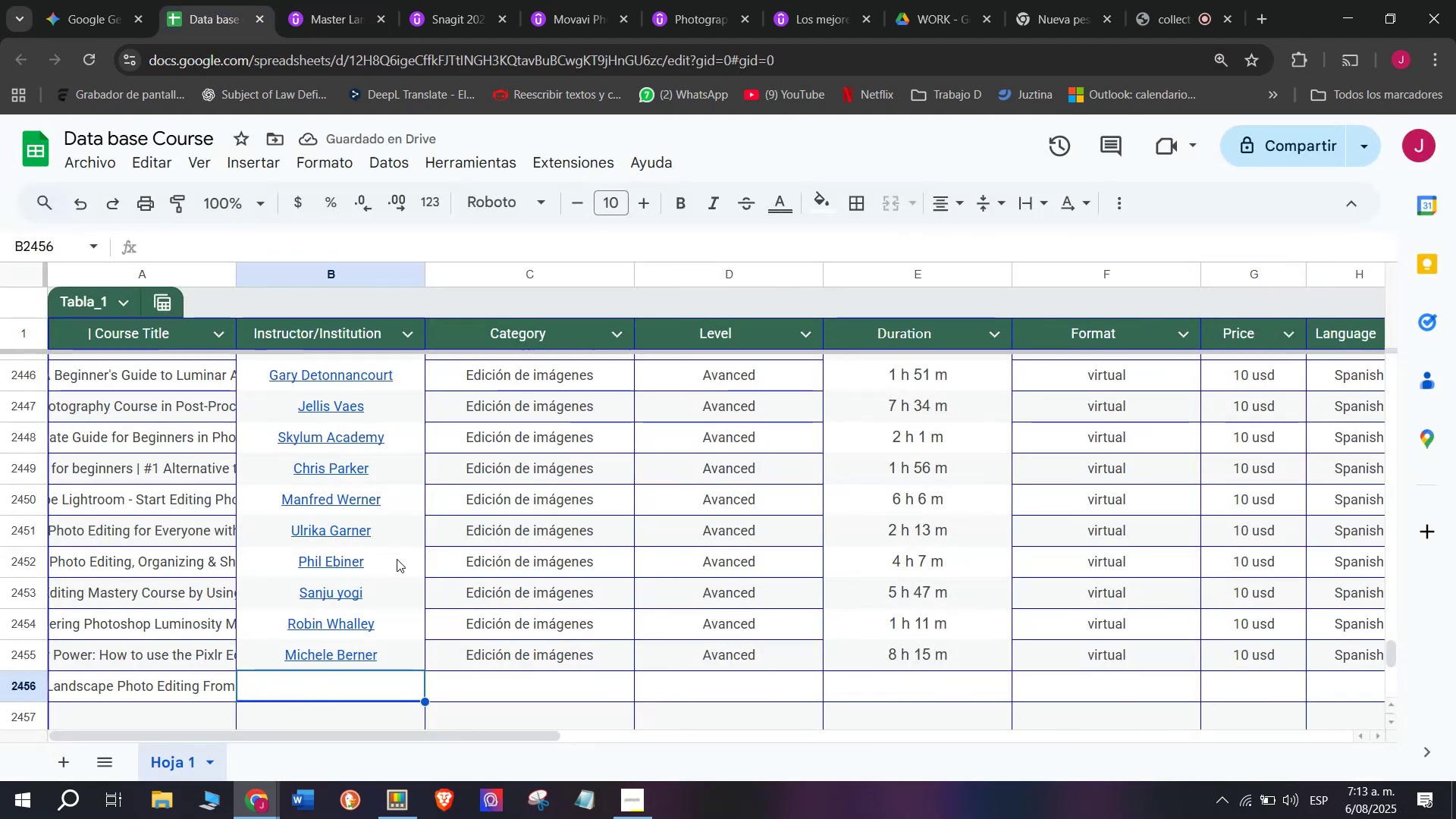 
key(Z)
 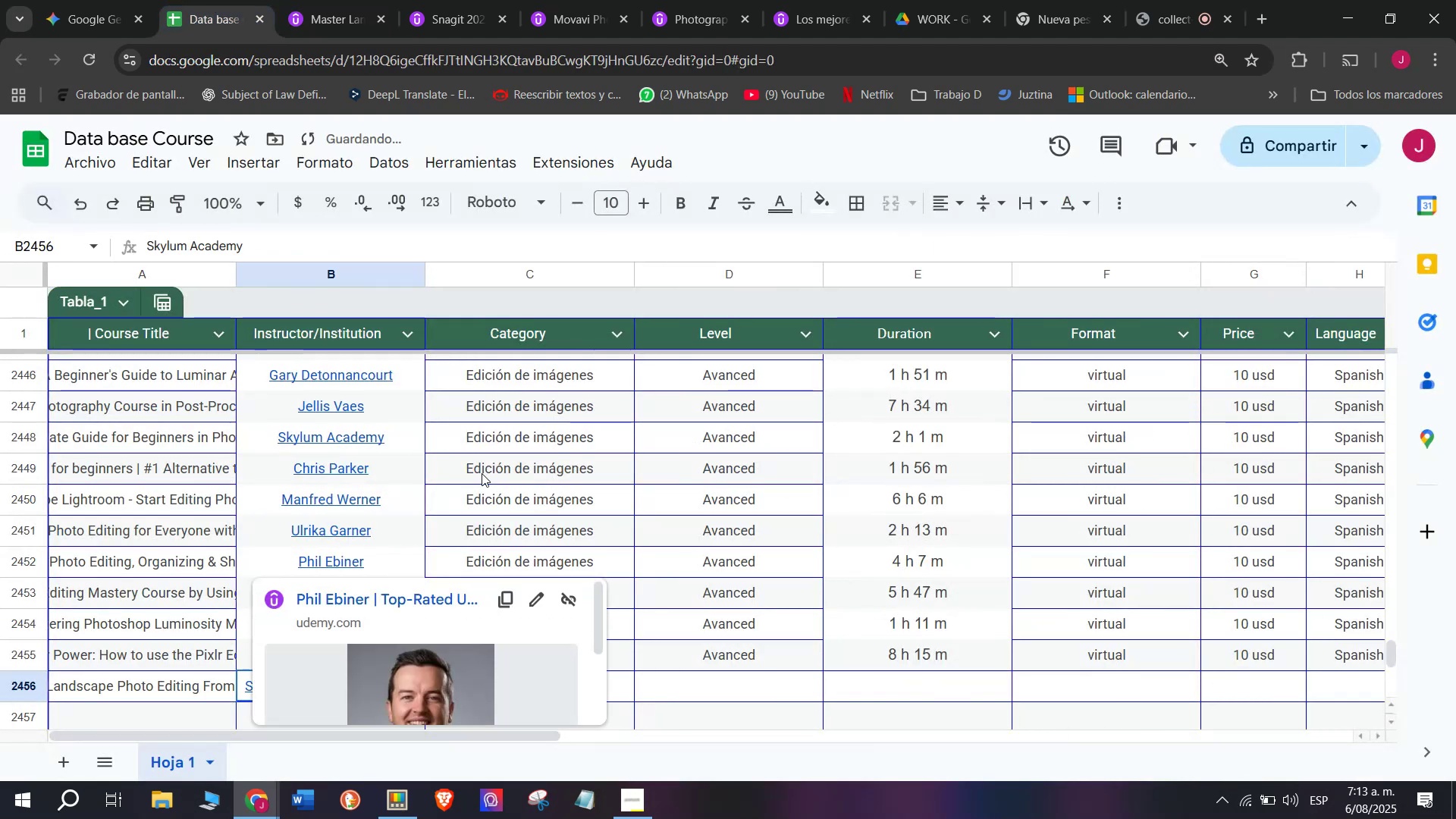 
key(Control+ControlLeft)
 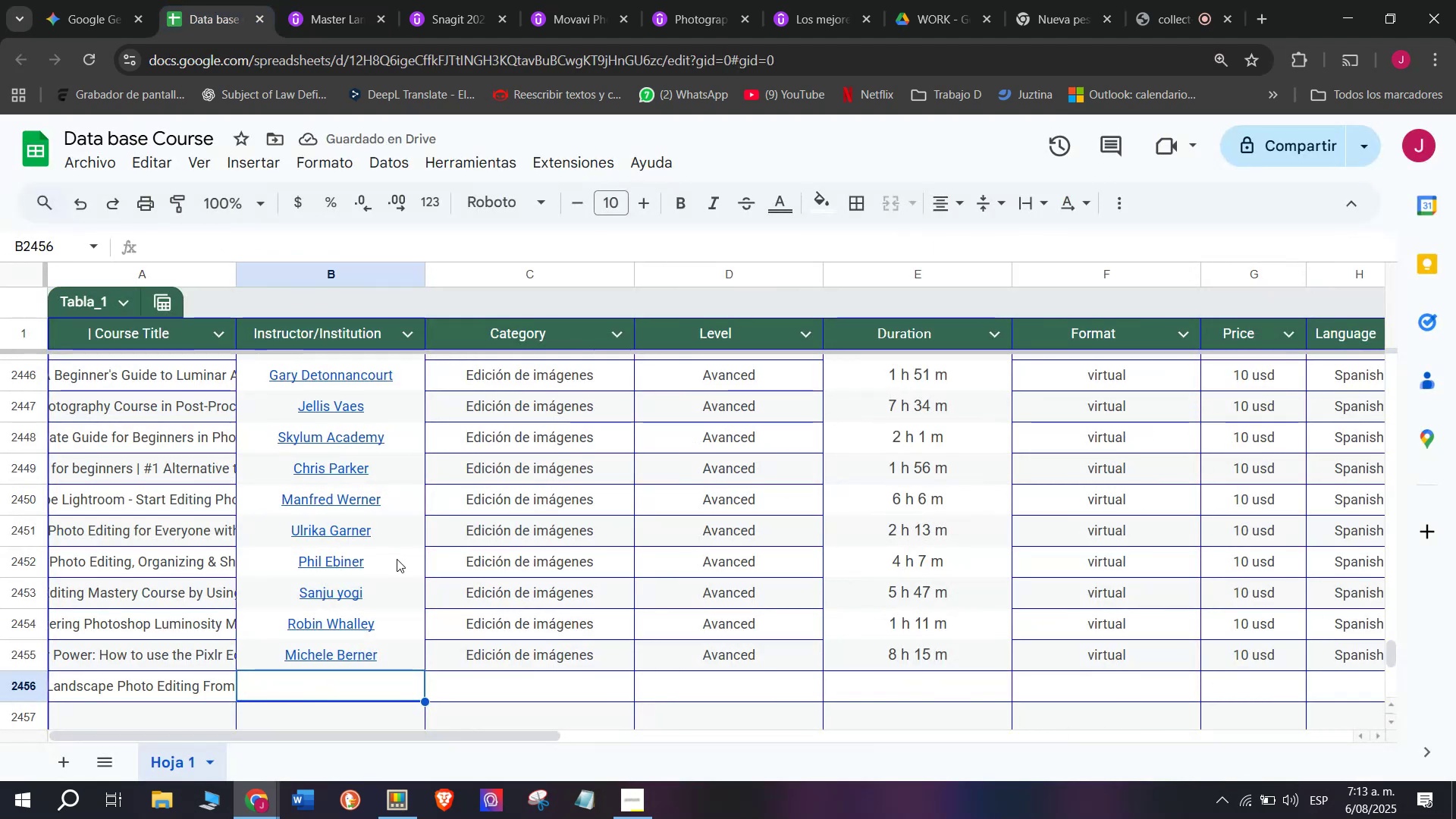 
key(Control+V)
 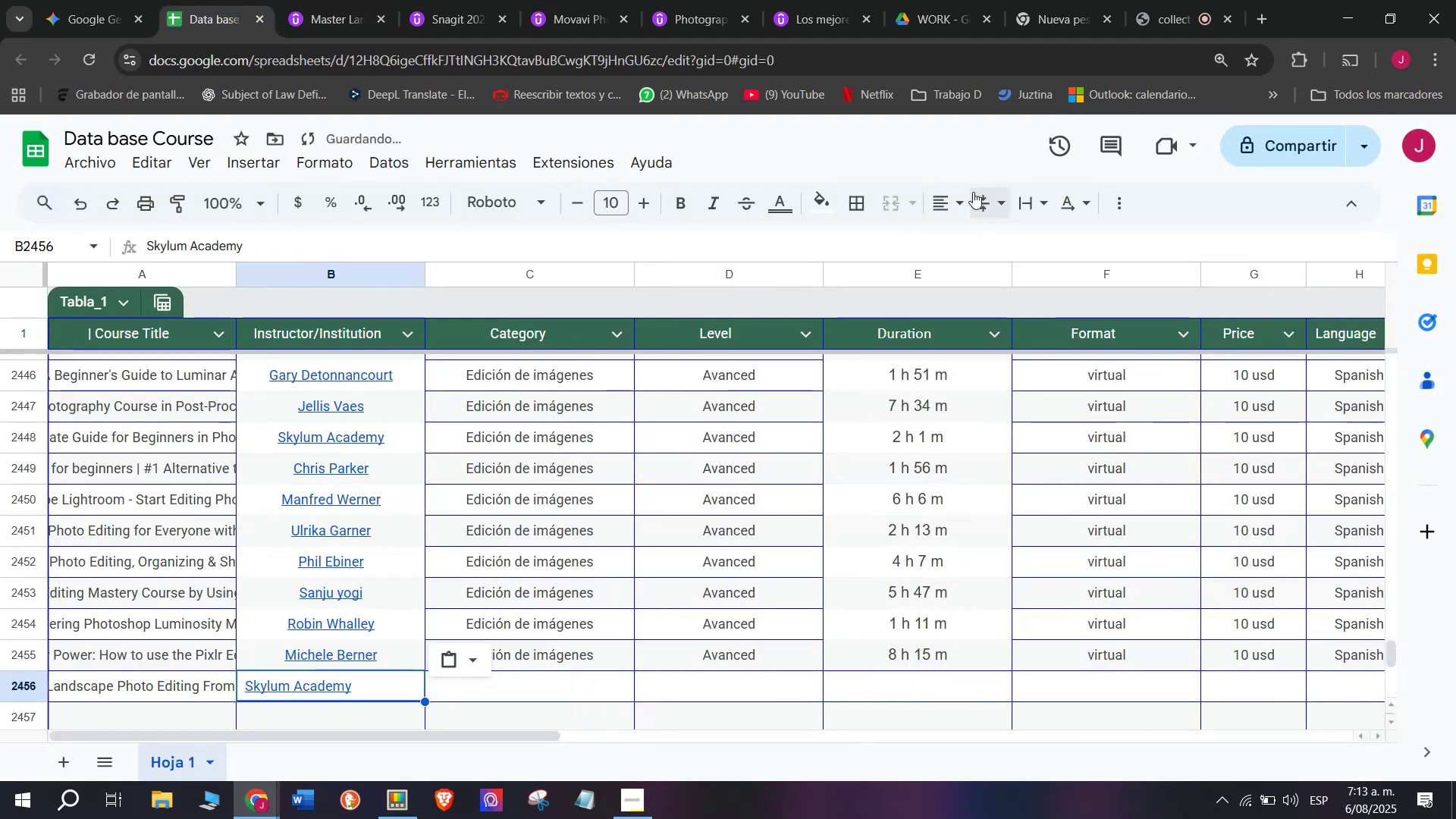 
left_click([965, 196])
 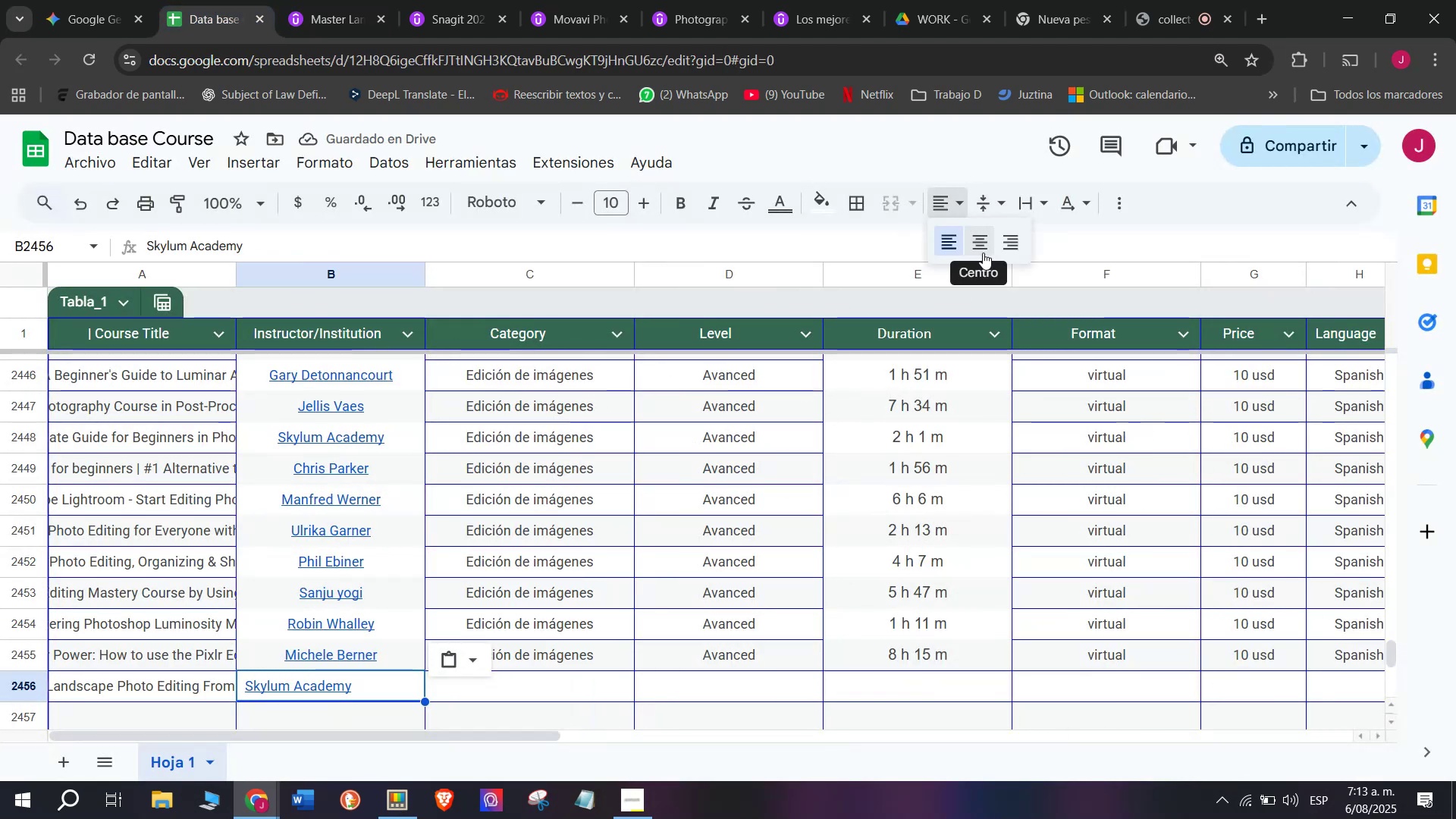 
left_click([983, 250])
 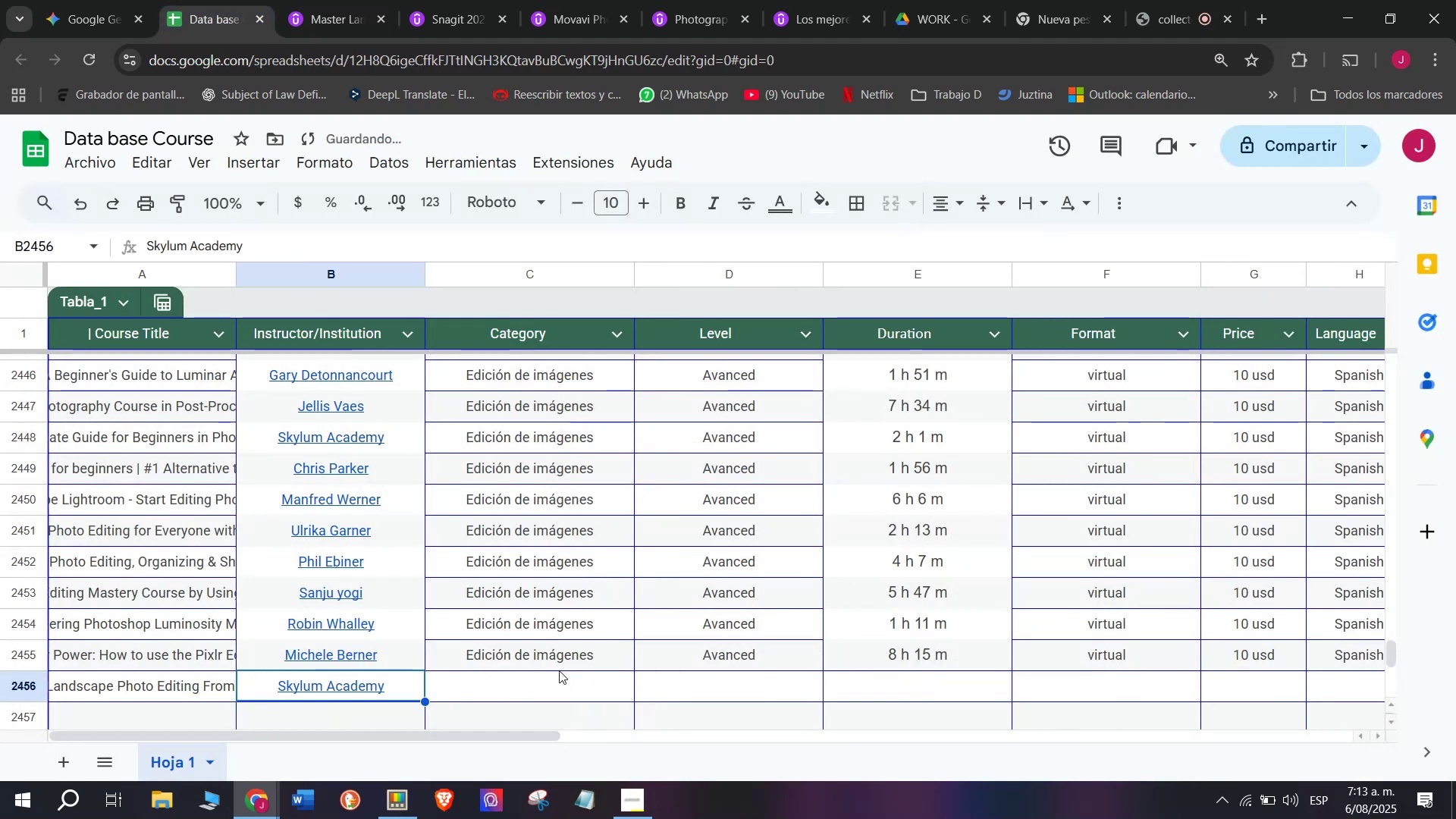 
left_click([565, 659])
 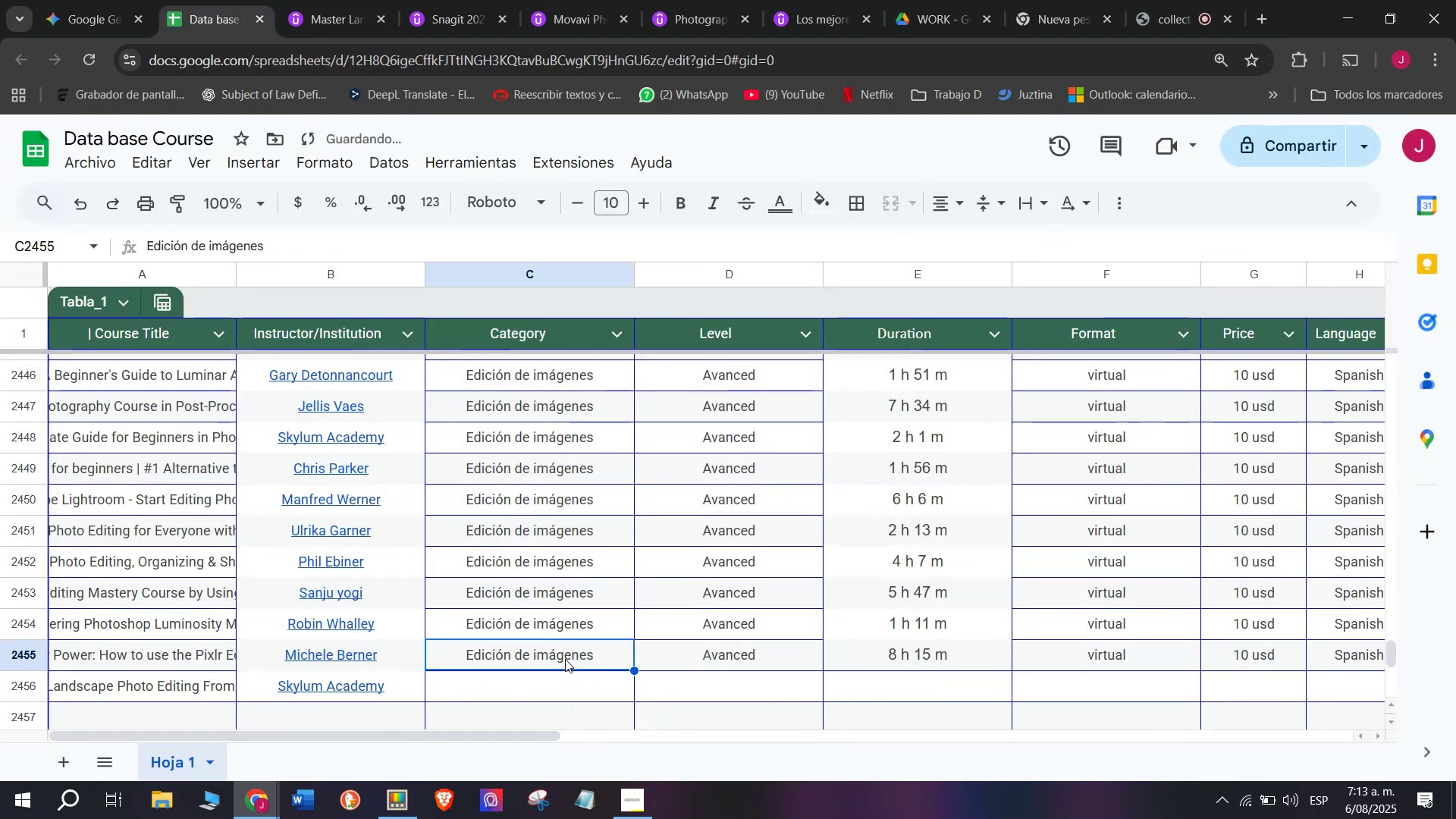 
key(Control+ControlLeft)
 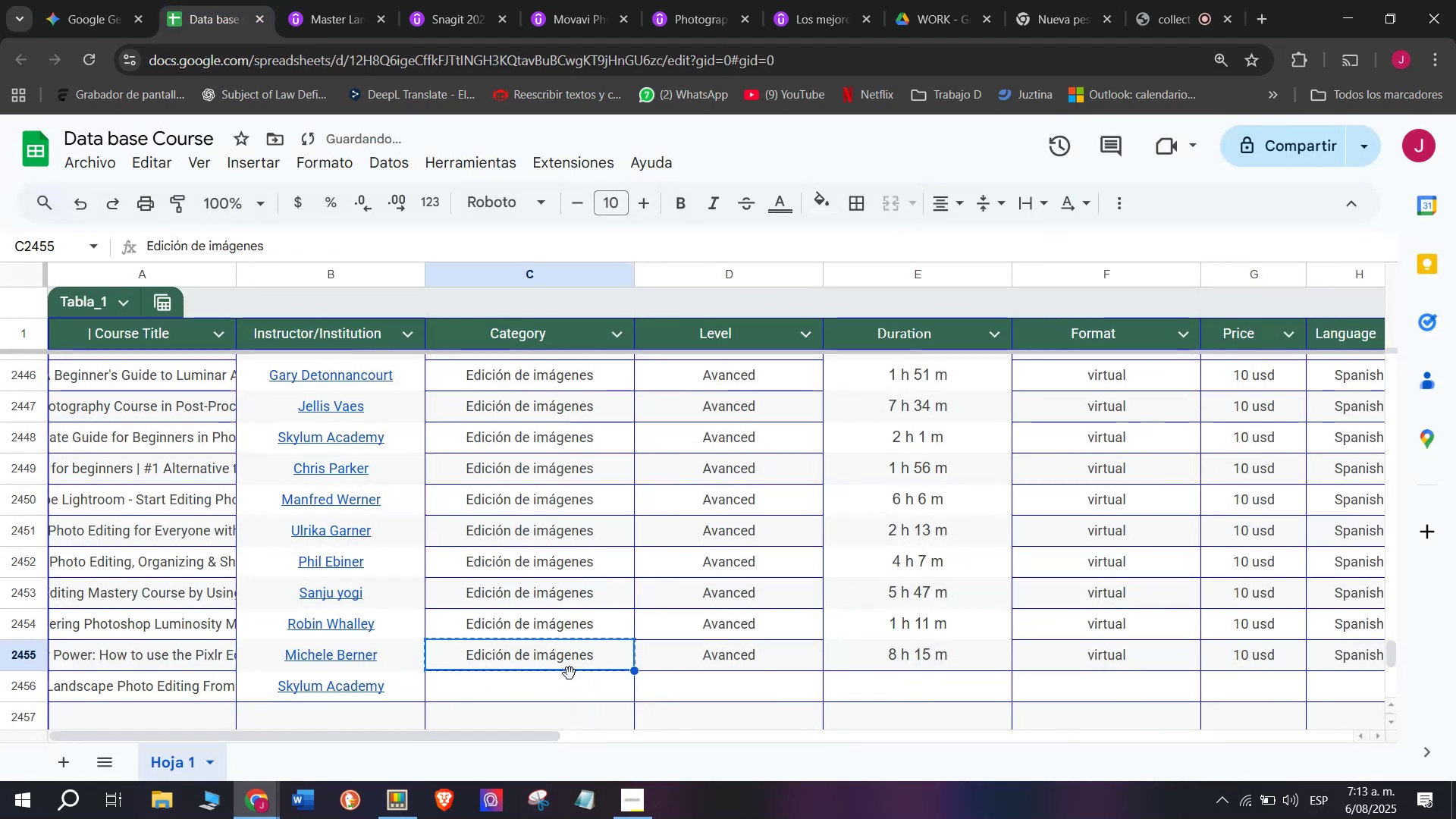 
key(Break)
 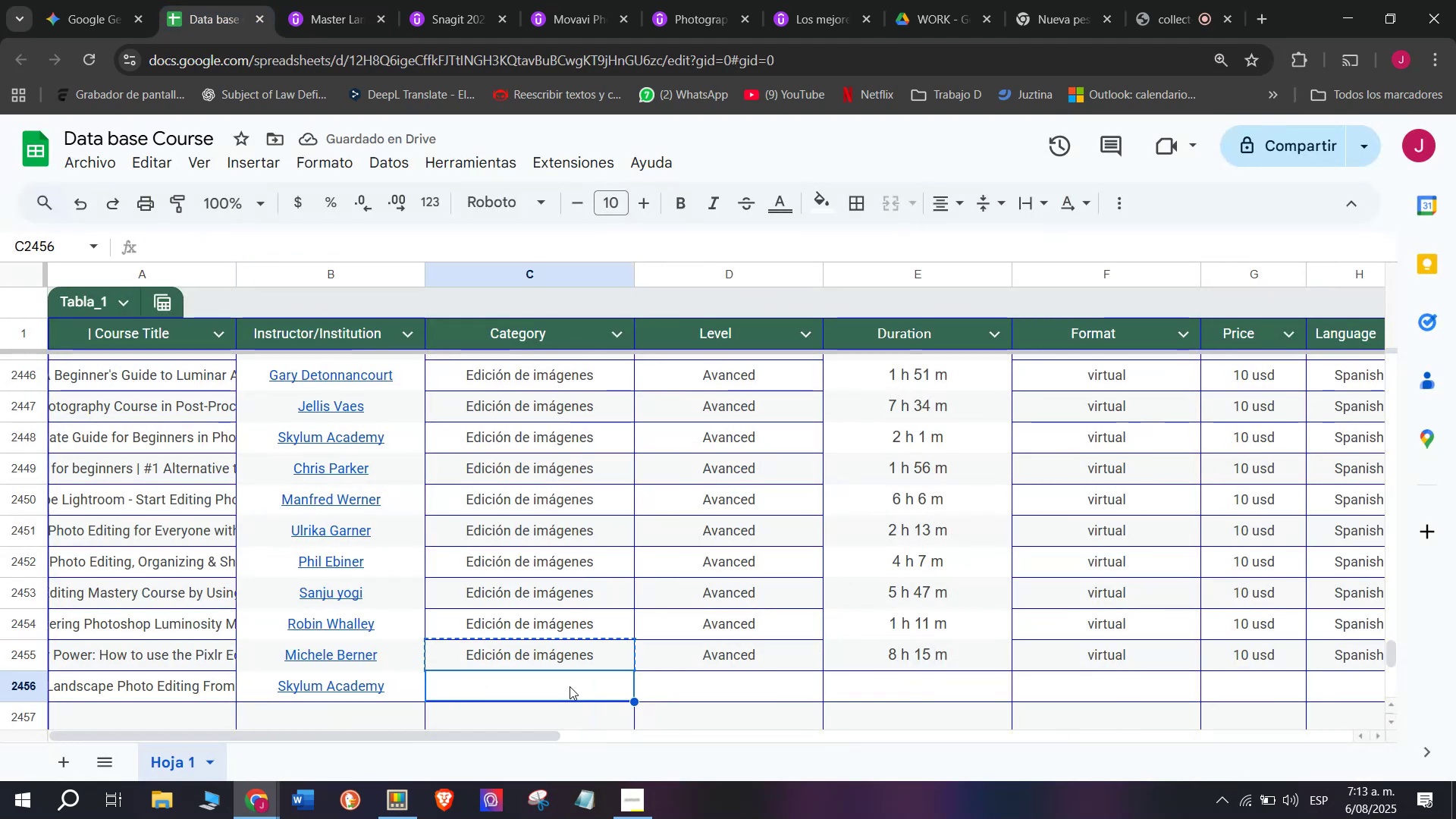 
key(Control+C)
 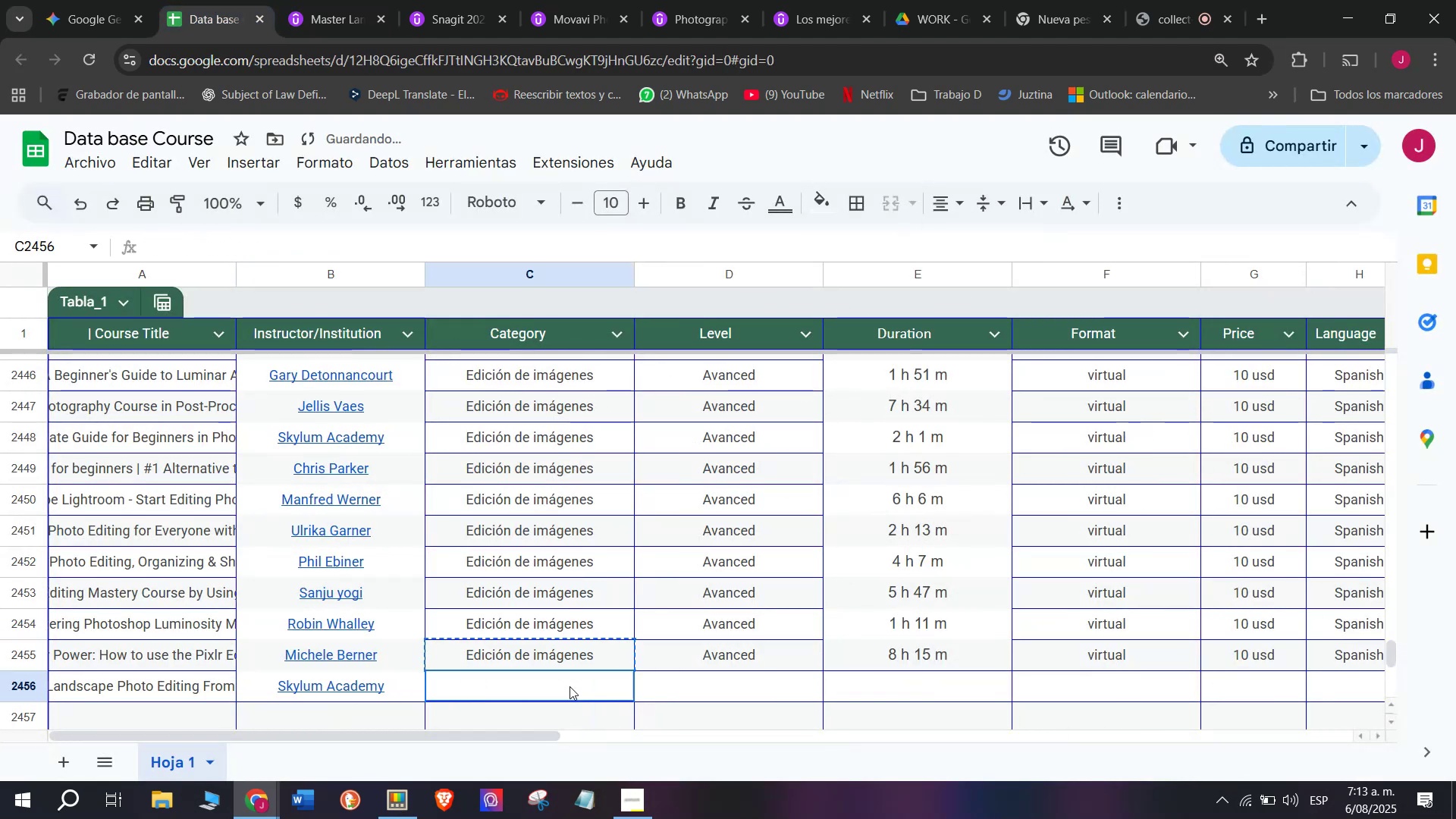 
double_click([570, 686])
 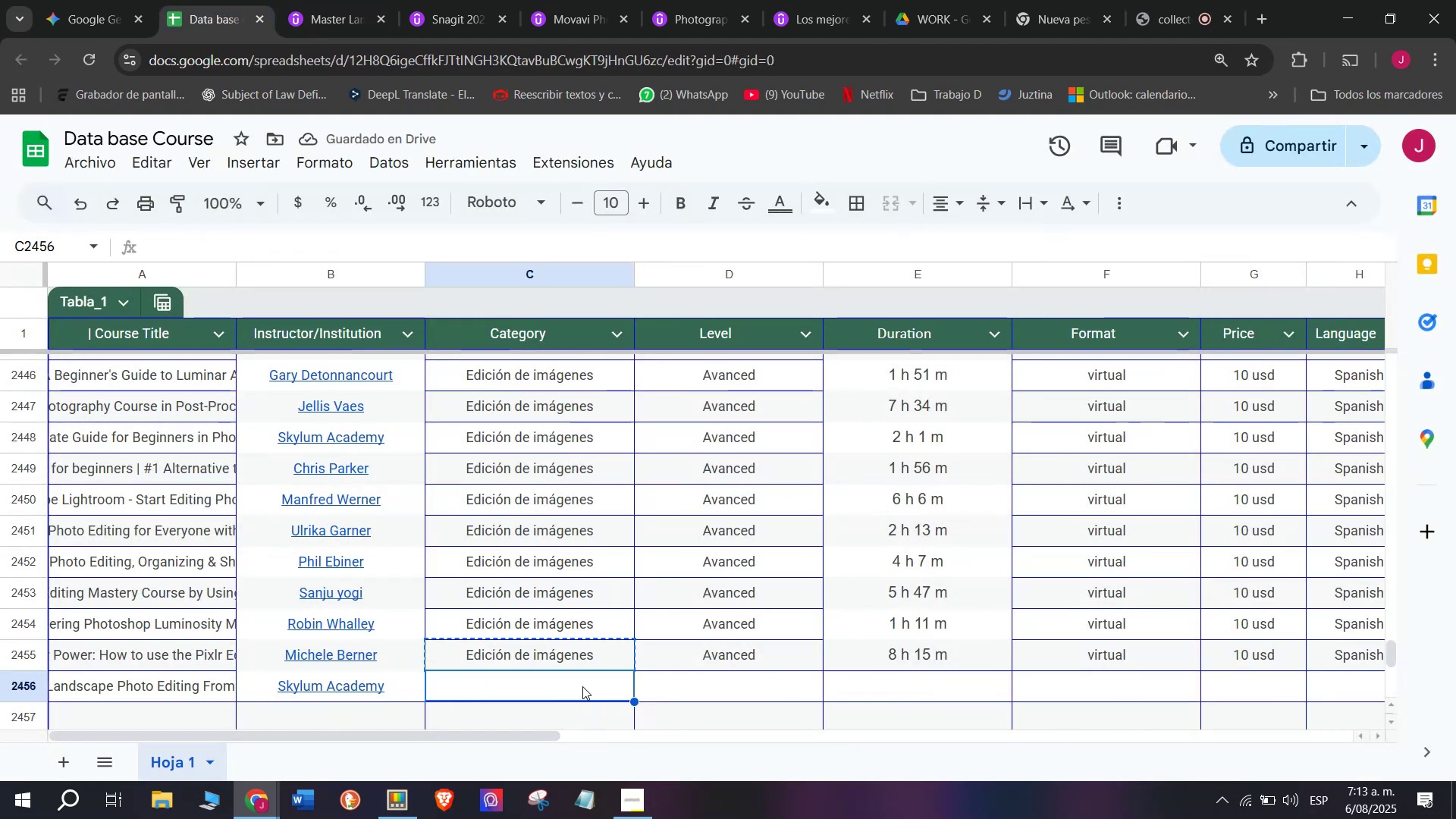 
key(Z)
 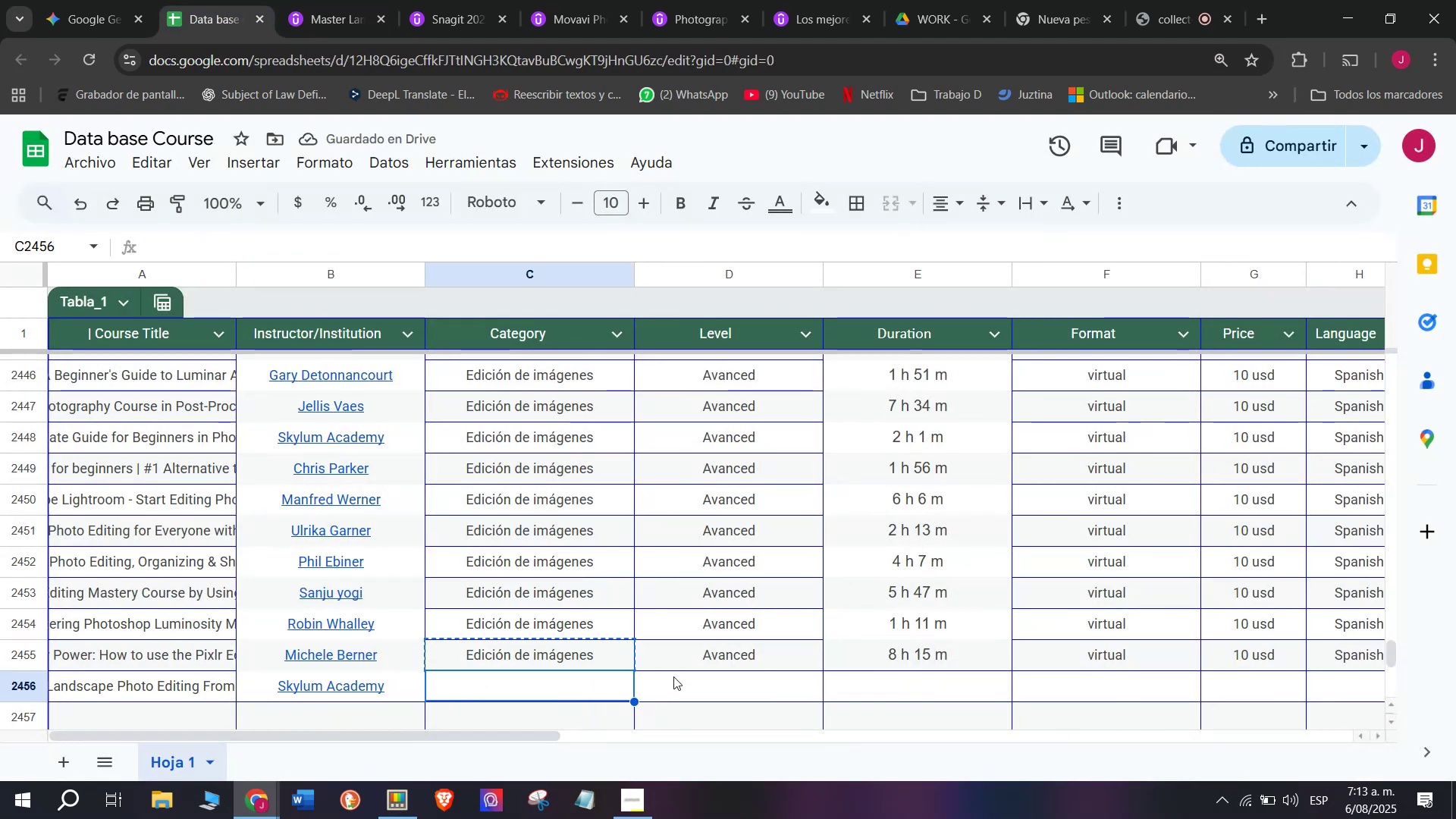 
key(Control+V)
 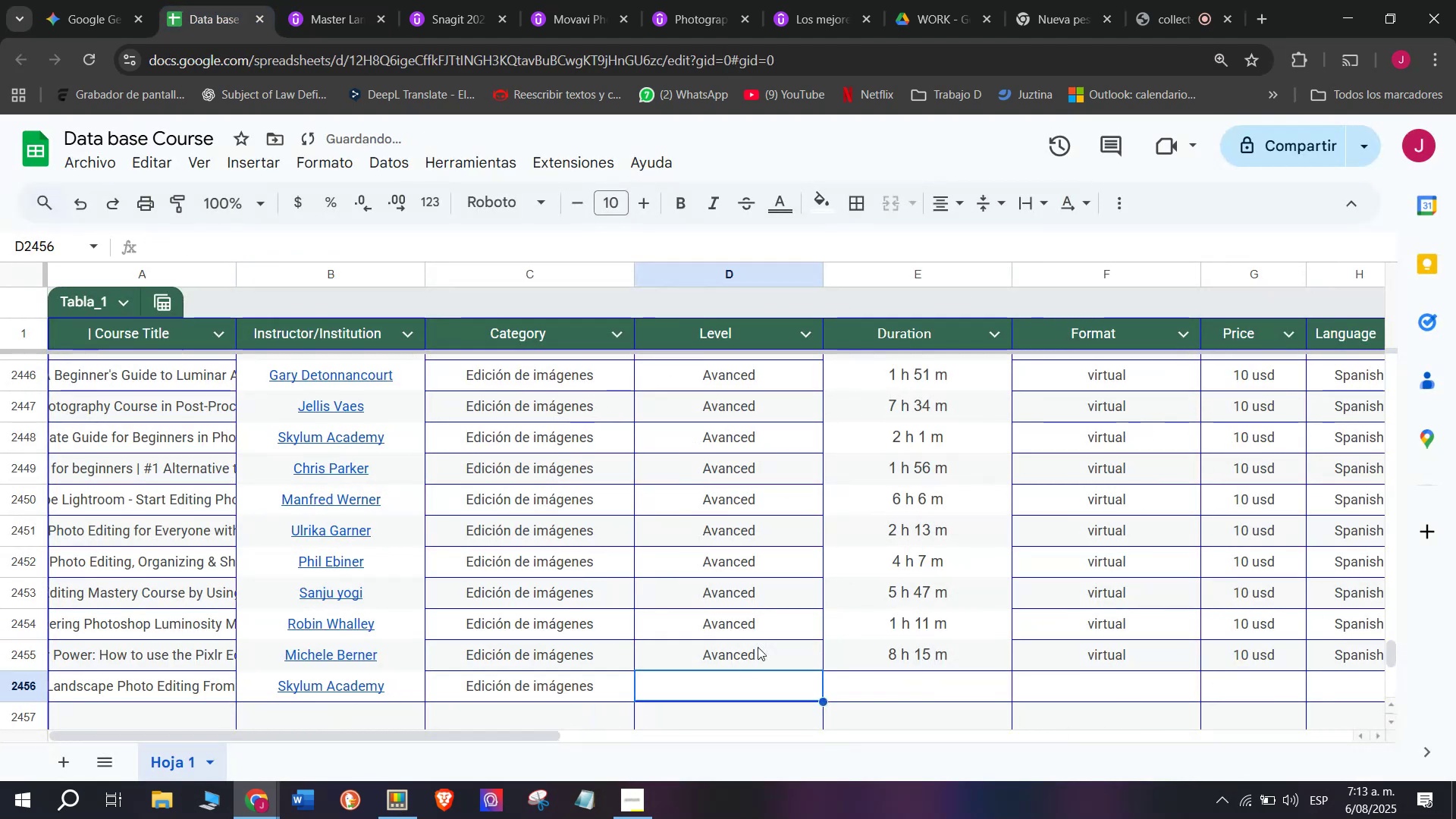 
key(Control+ControlLeft)
 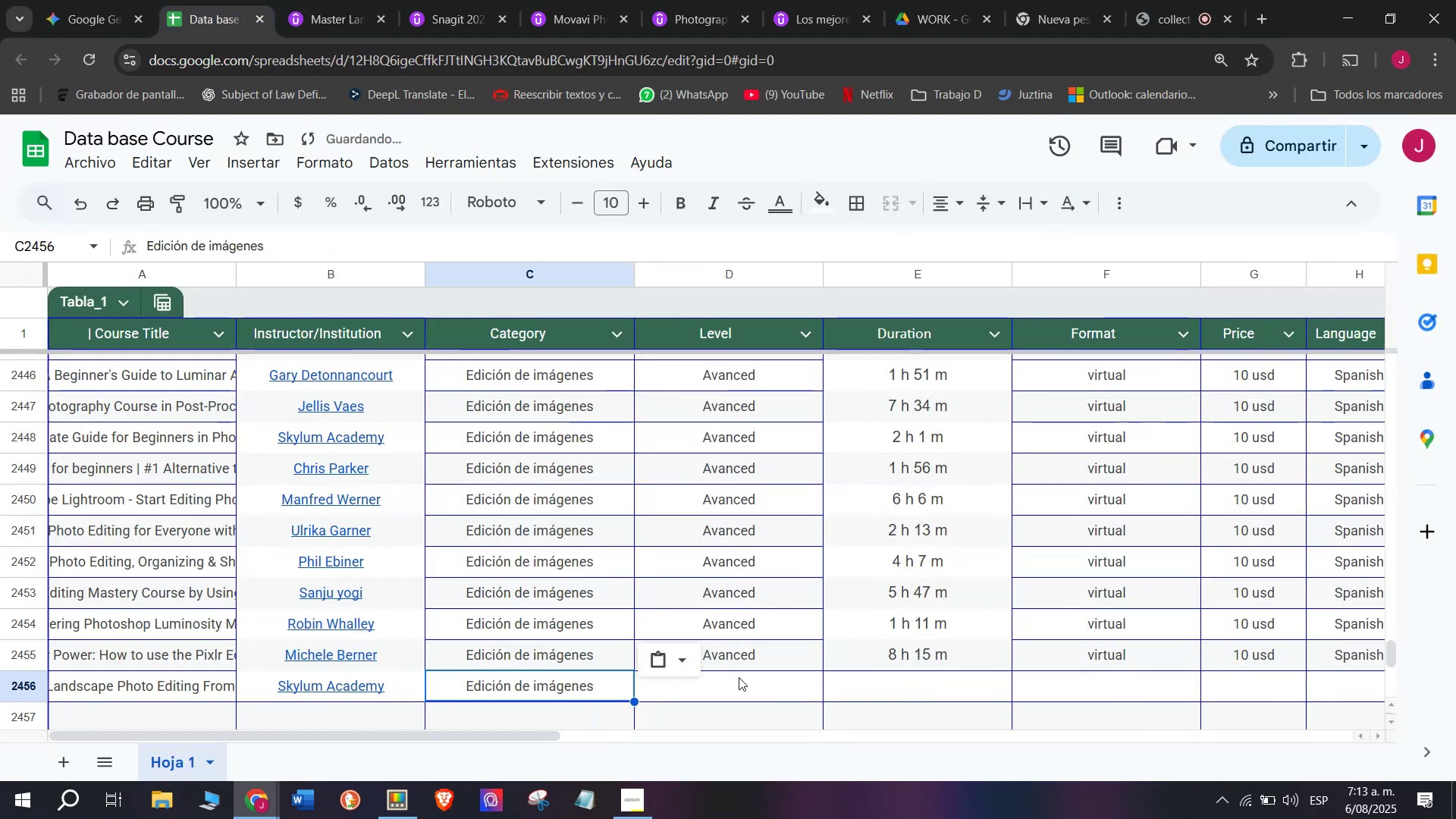 
double_click([758, 646])
 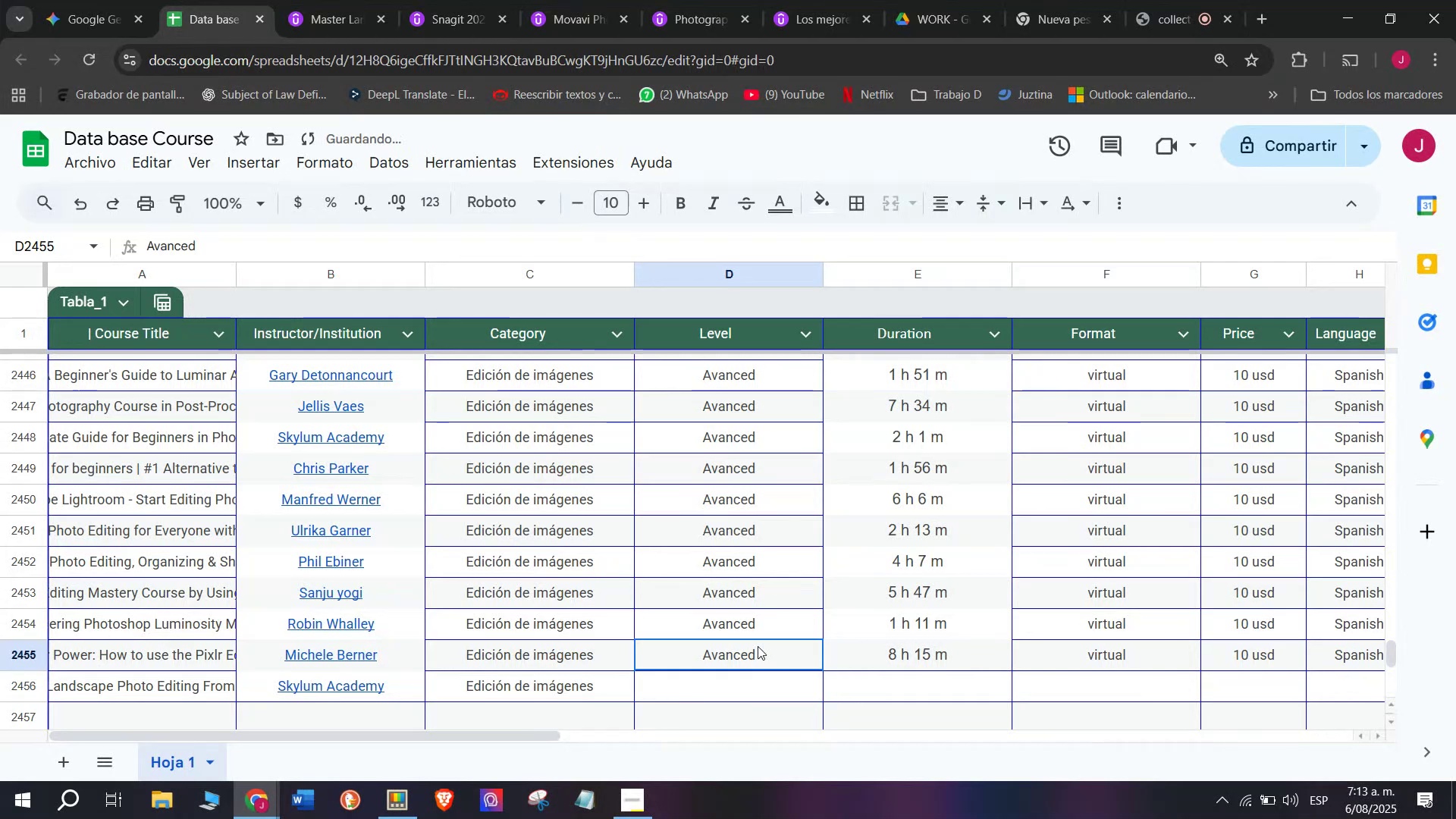 
key(Control+ControlLeft)
 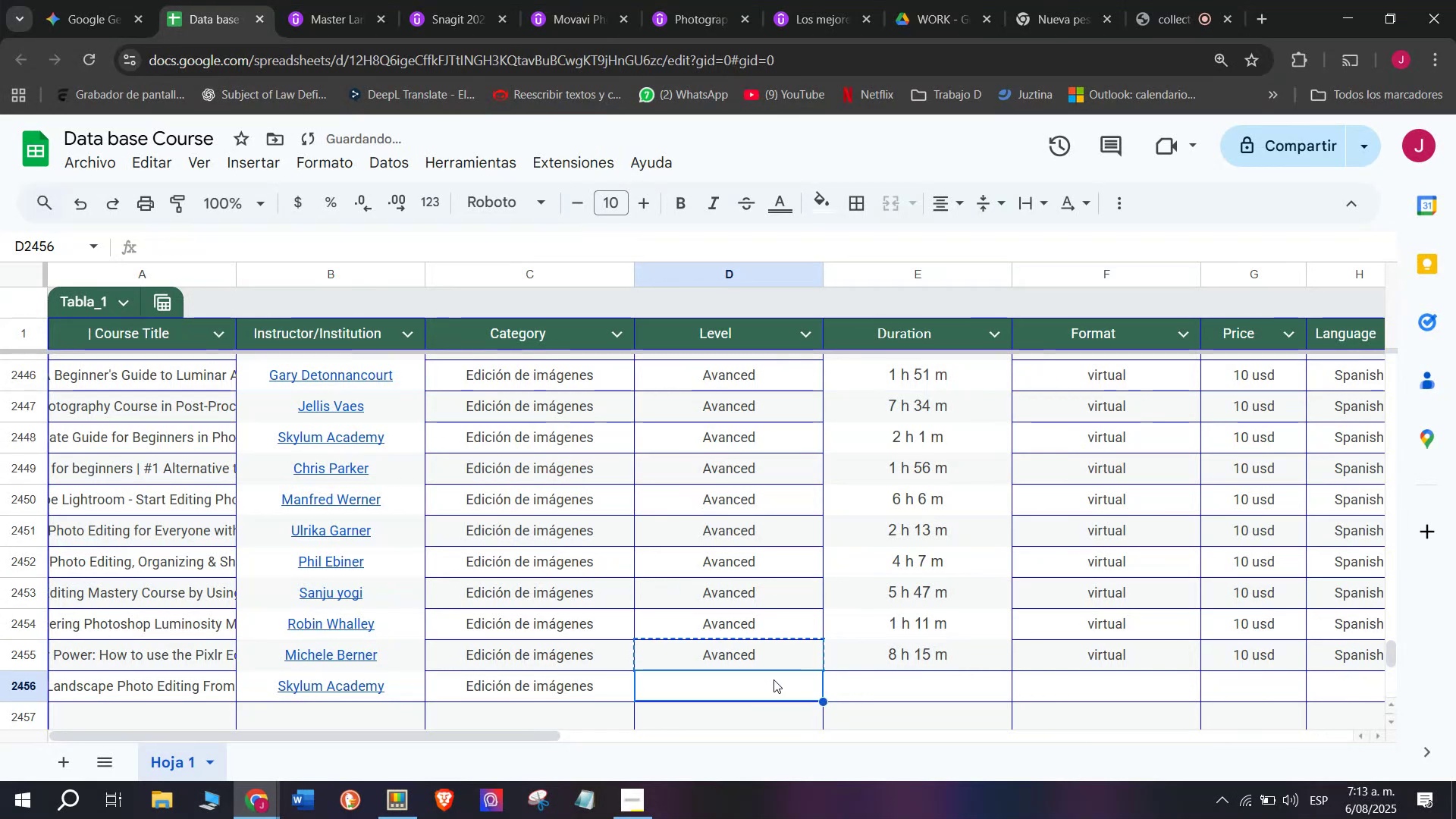 
key(Control+C)
 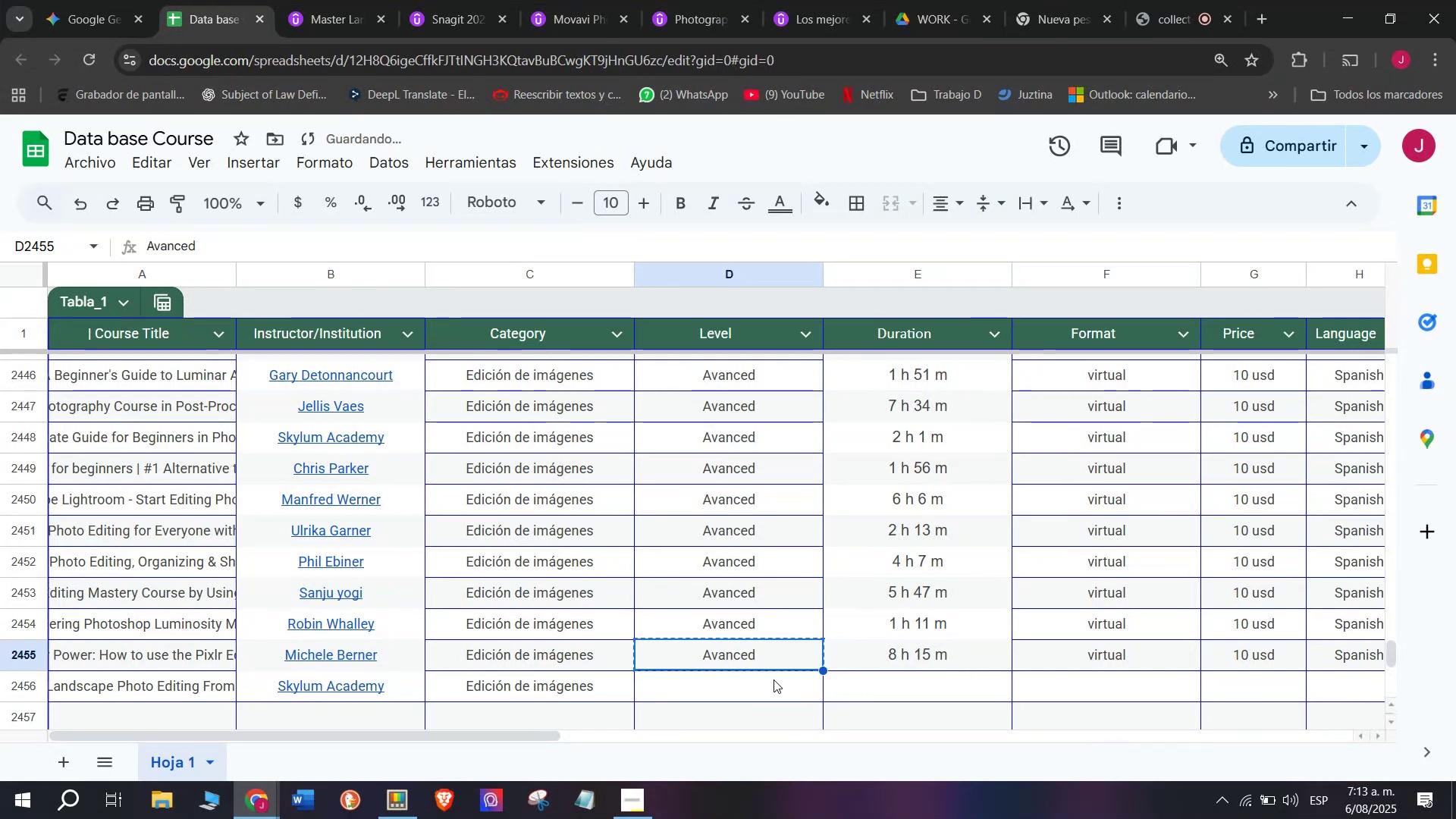 
key(Break)
 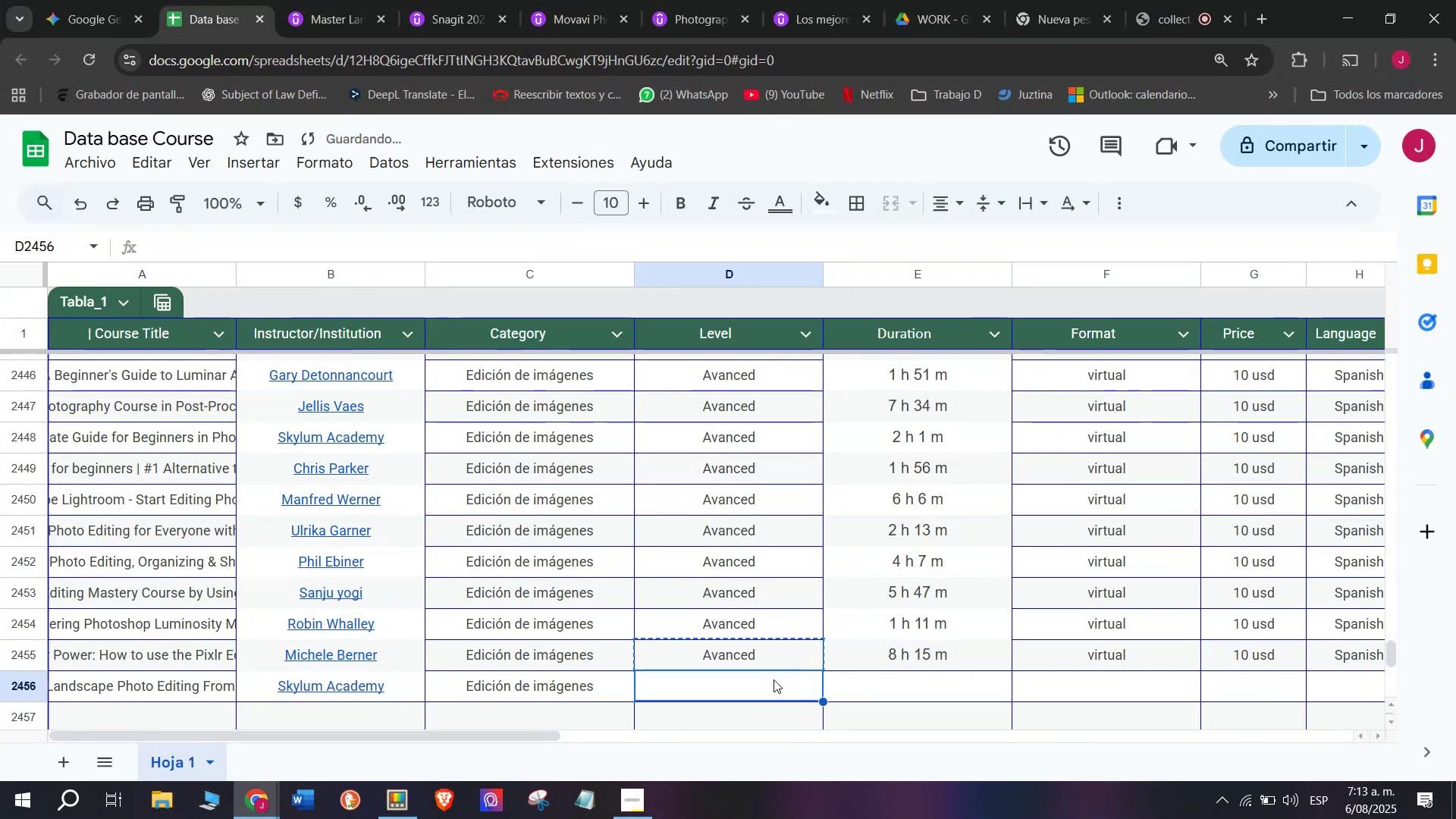 
triple_click([774, 679])
 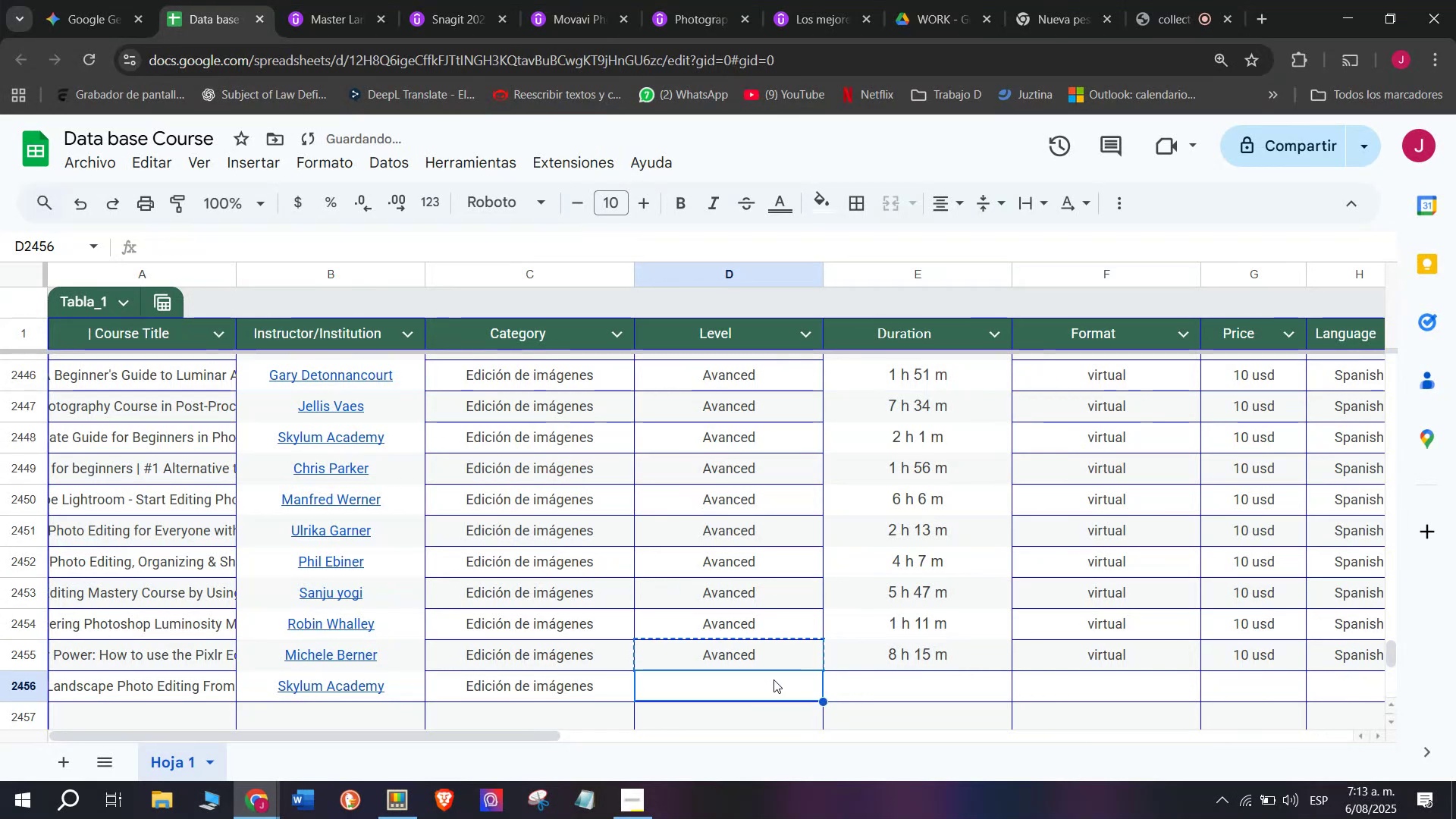 
key(Control+ControlLeft)
 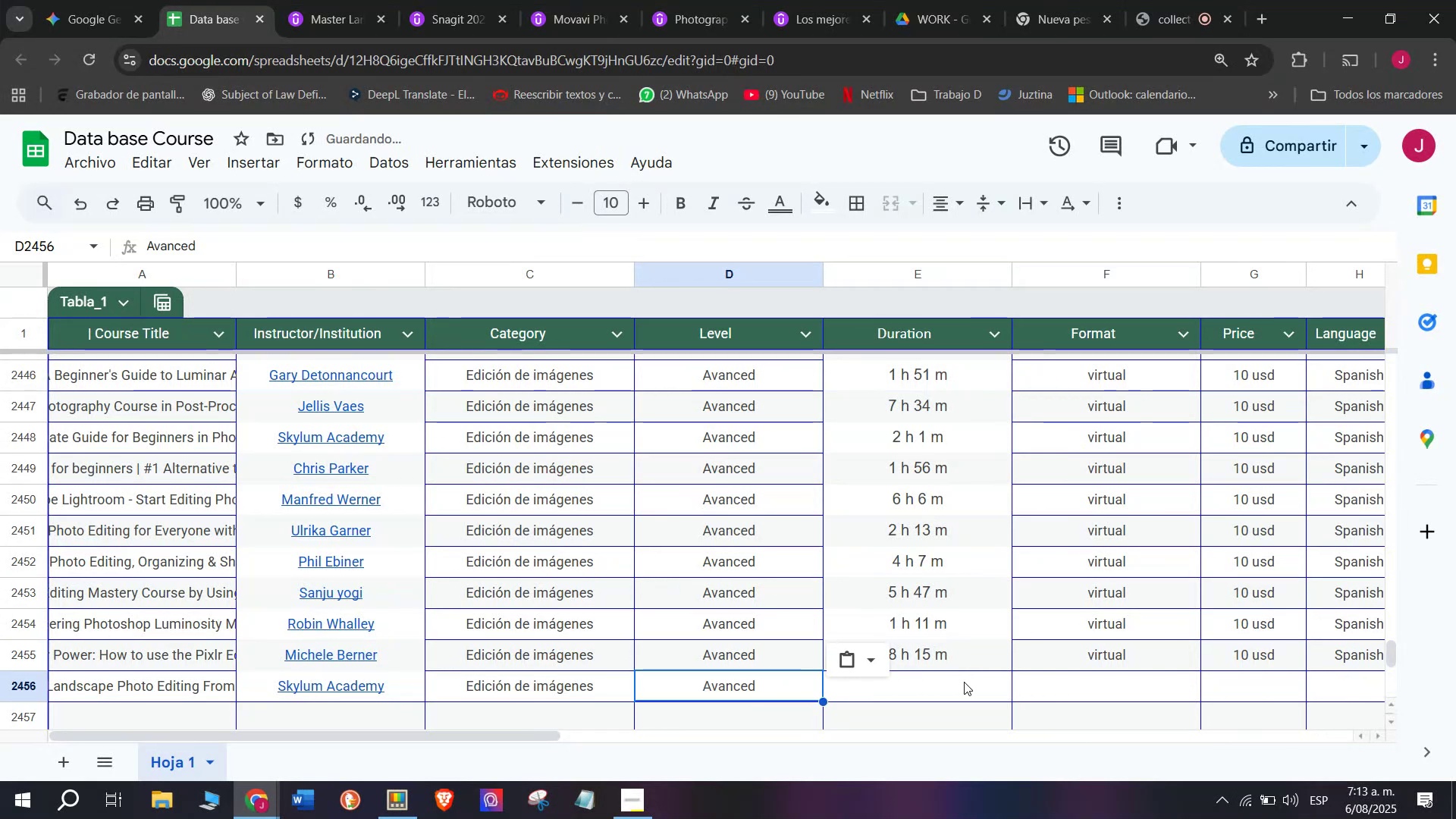 
key(Z)
 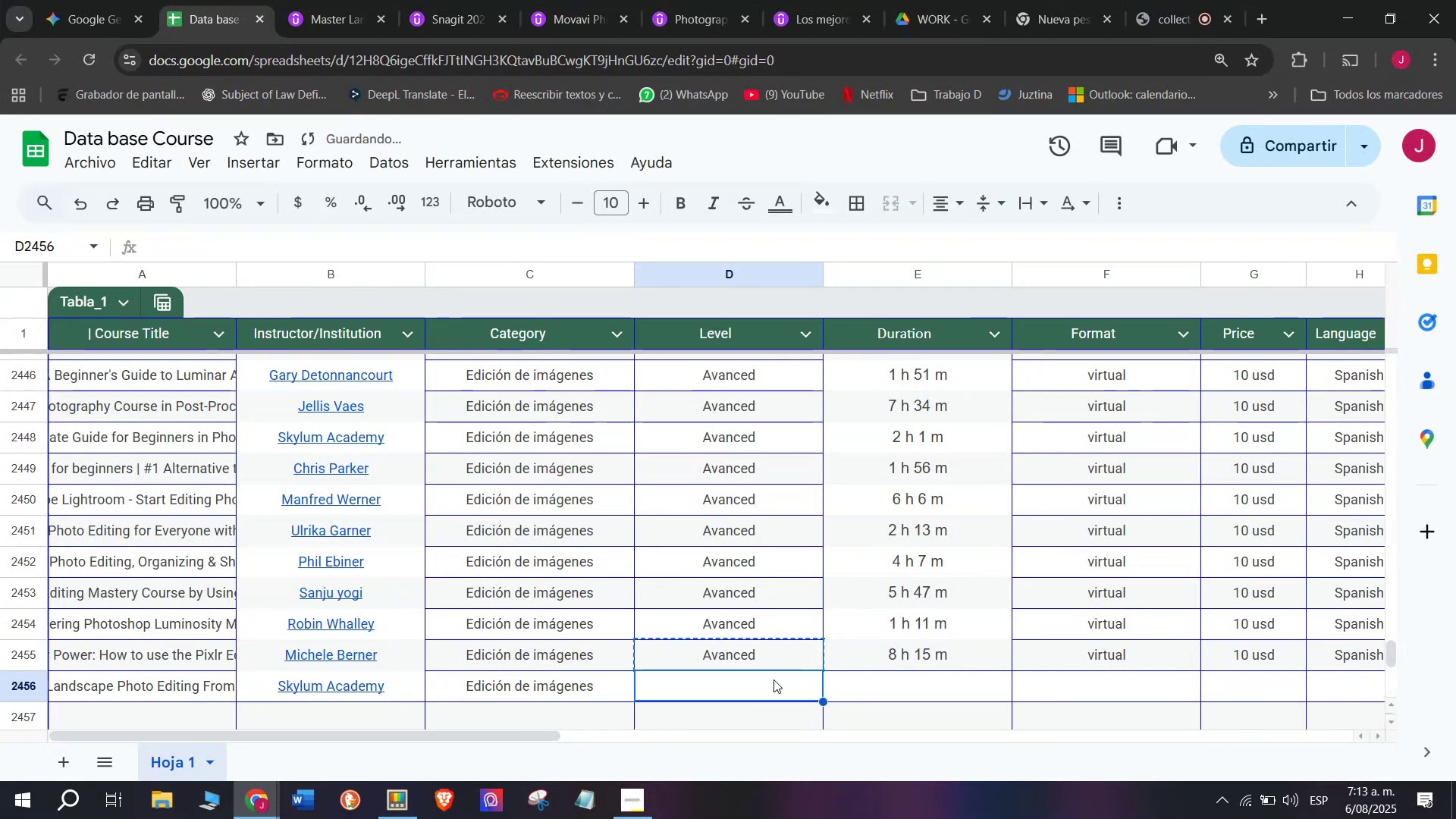 
key(Control+V)
 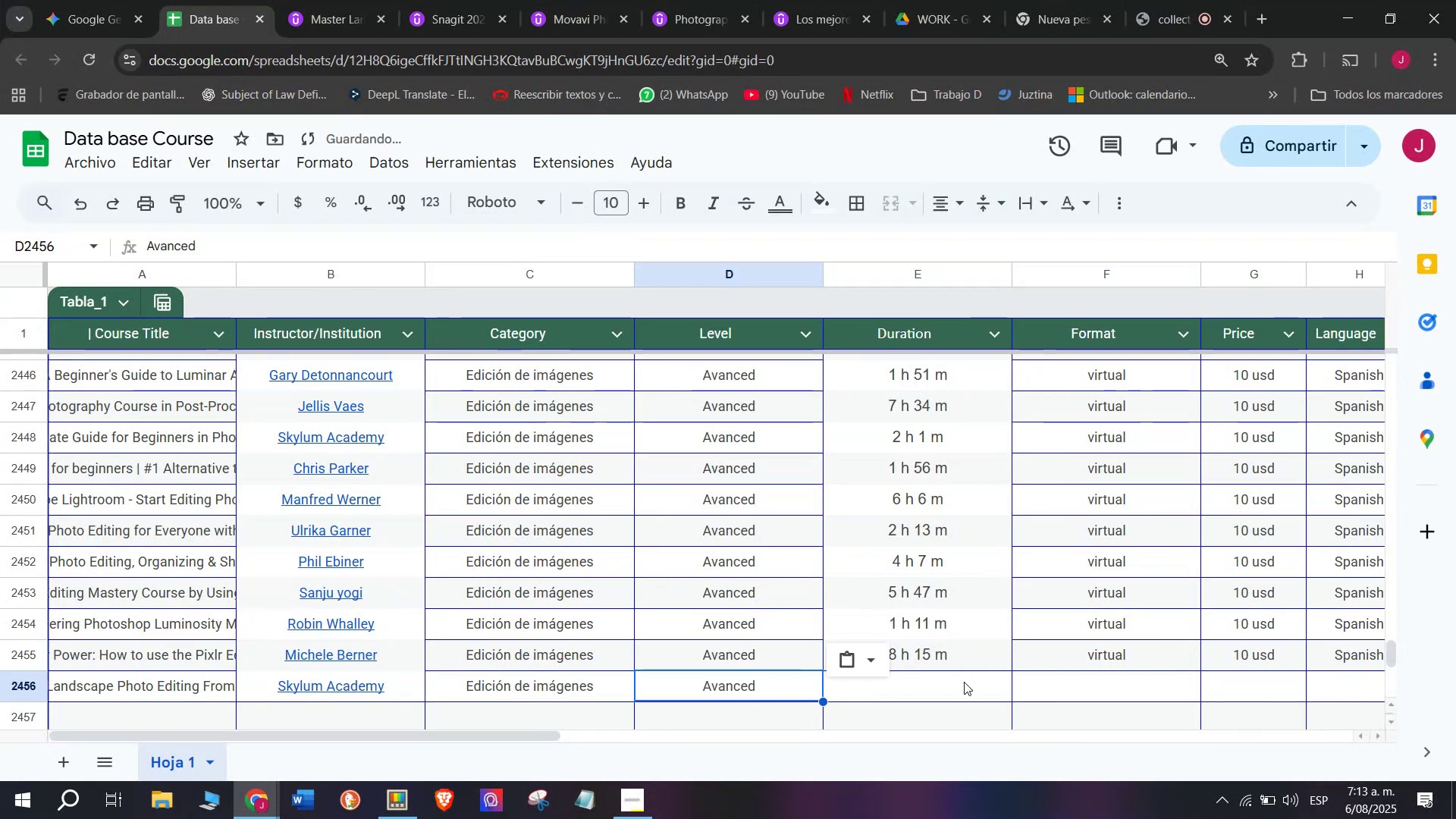 
left_click([964, 682])
 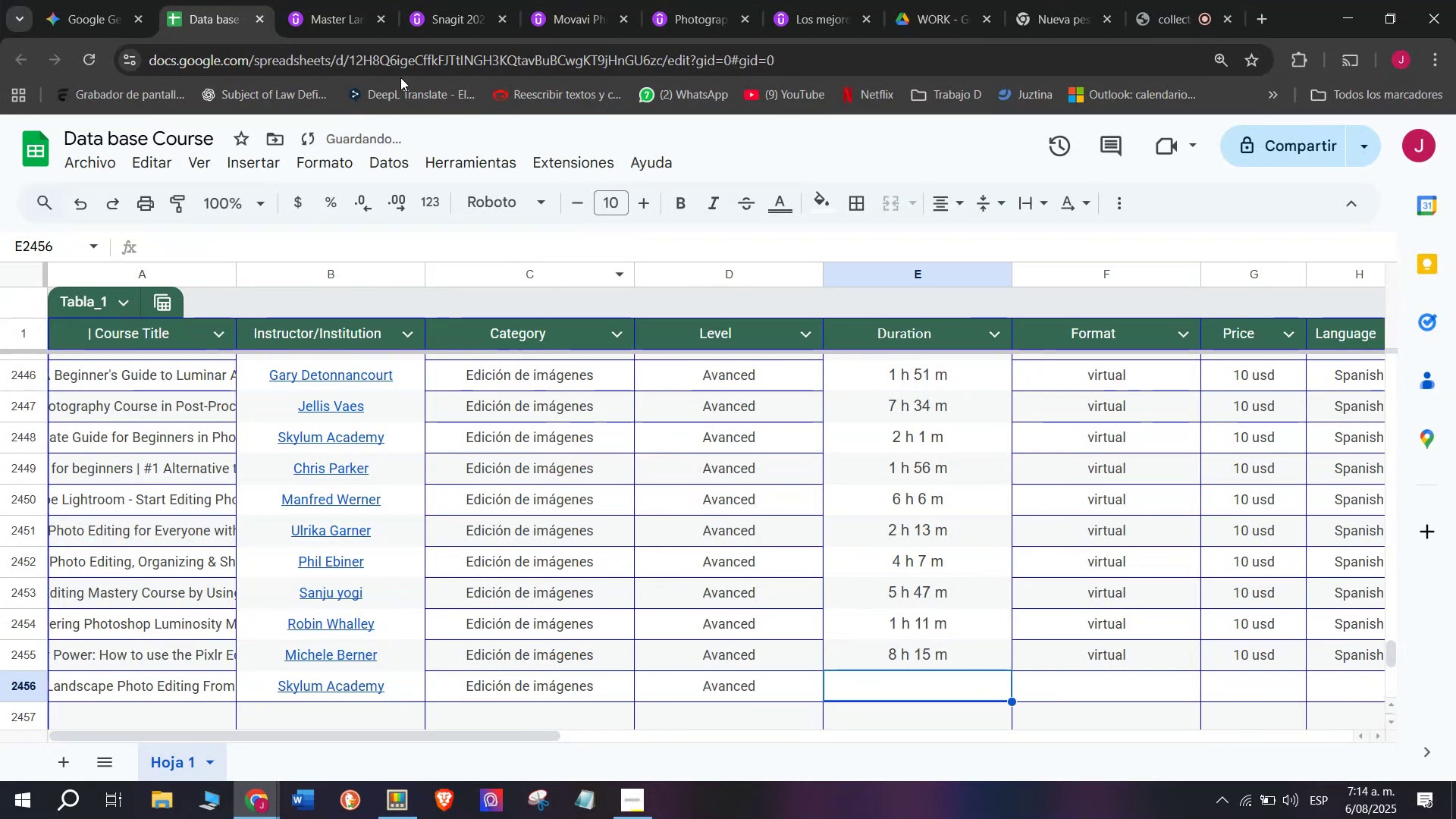 
left_click([325, 0])
 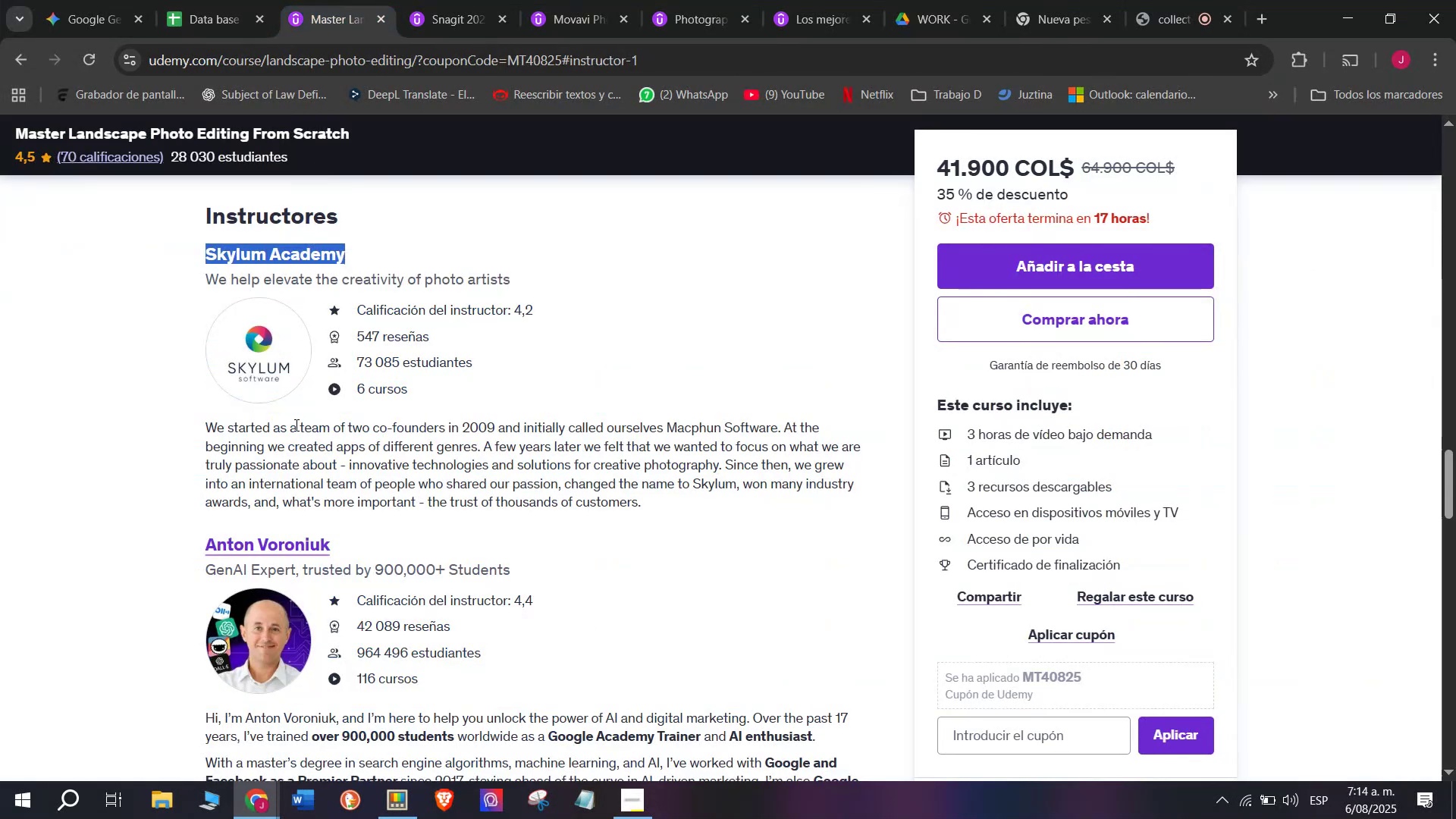 
scroll: coordinate [361, 592], scroll_direction: up, amount: 8.0
 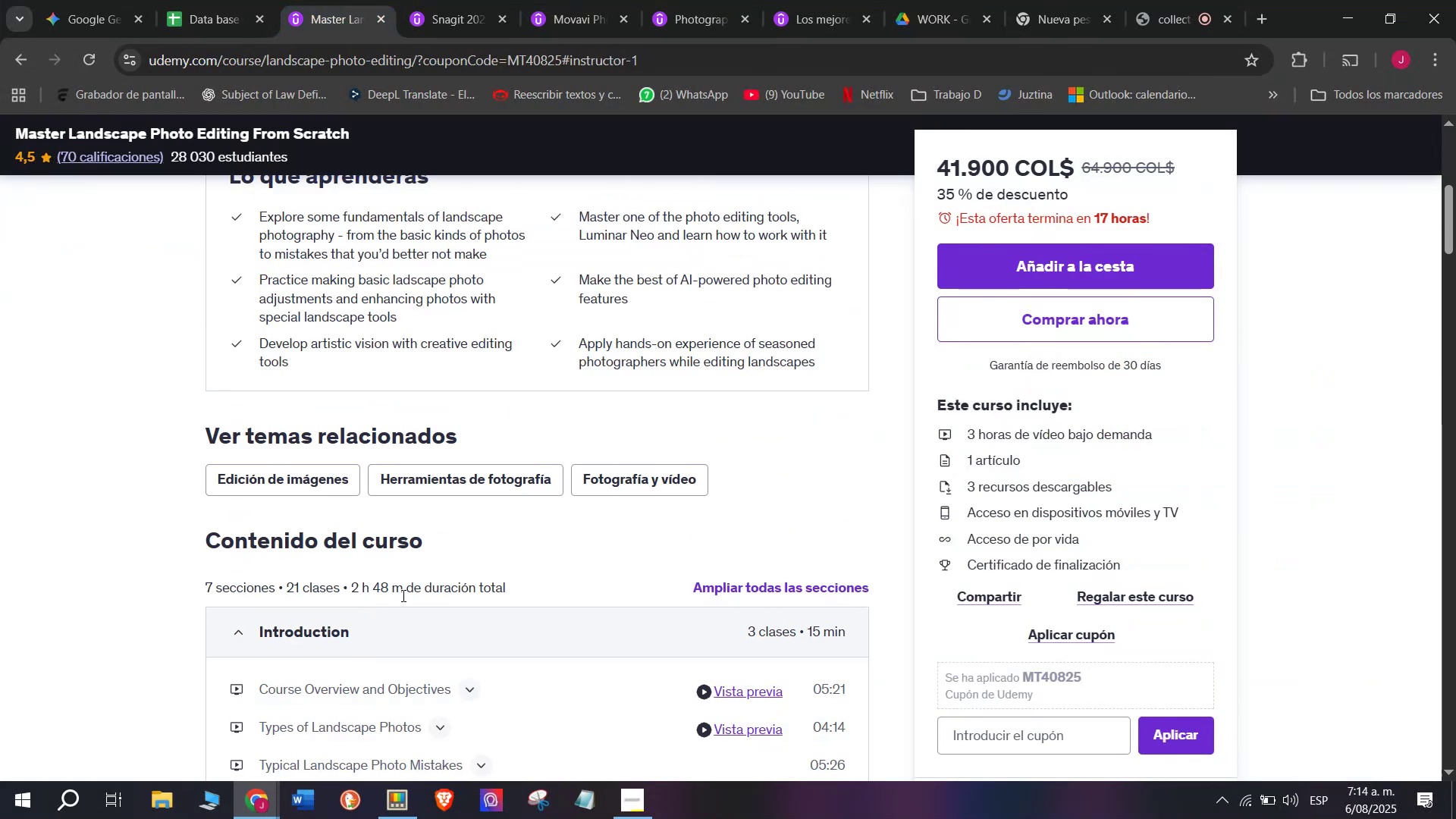 
left_click_drag(start_coordinate=[405, 591], to_coordinate=[353, 585])
 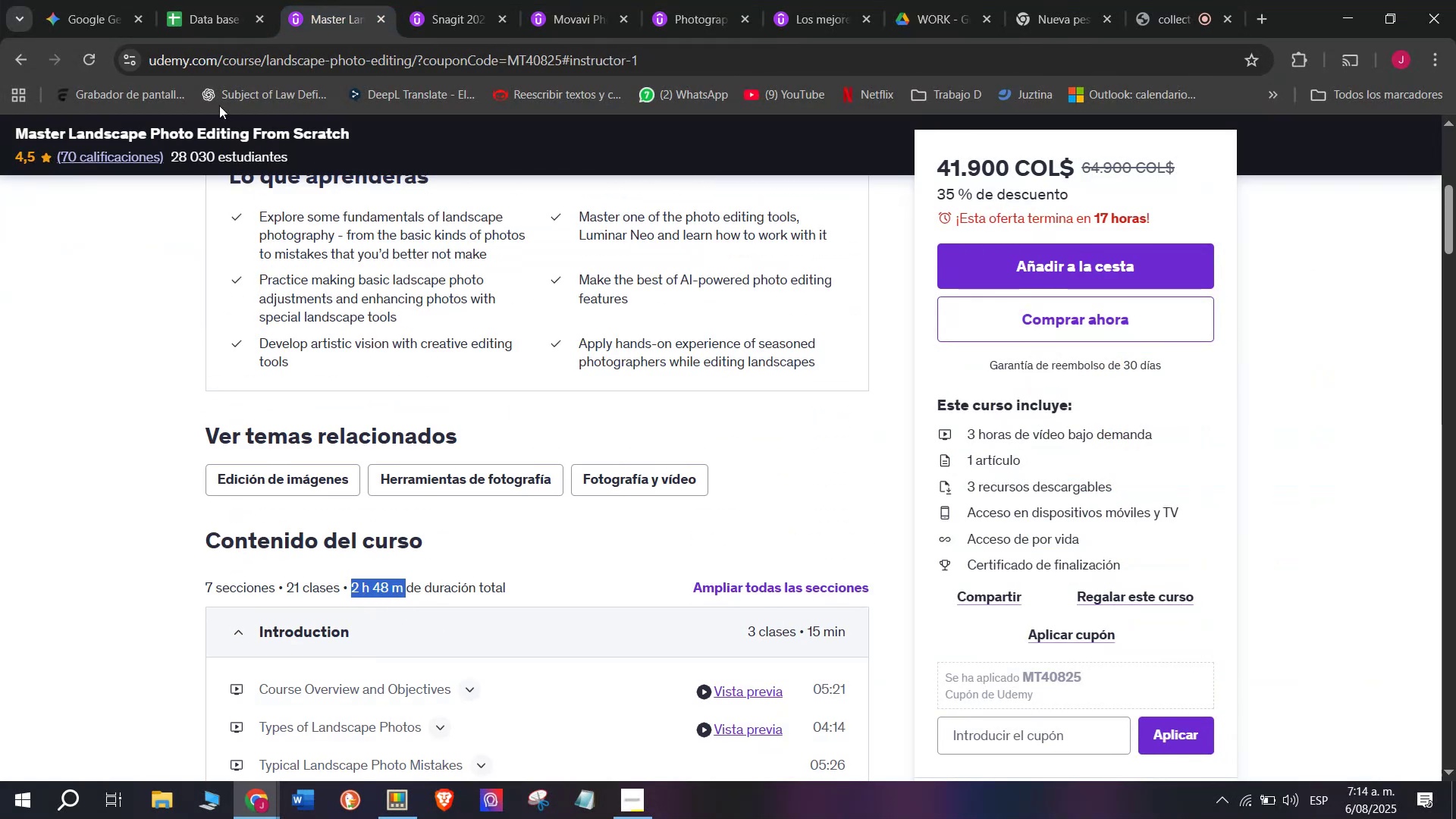 
key(Break)
 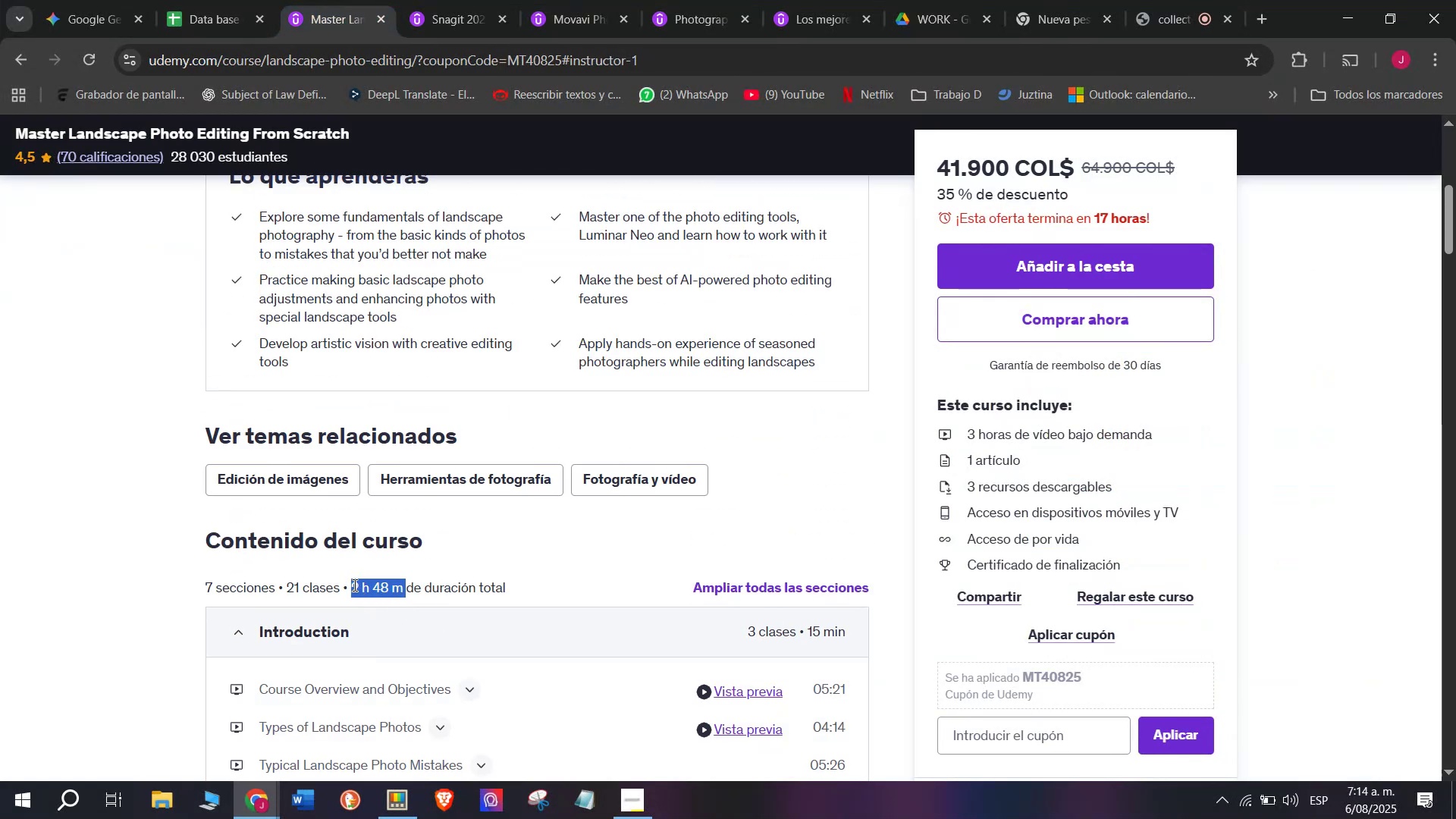 
key(Control+ControlLeft)
 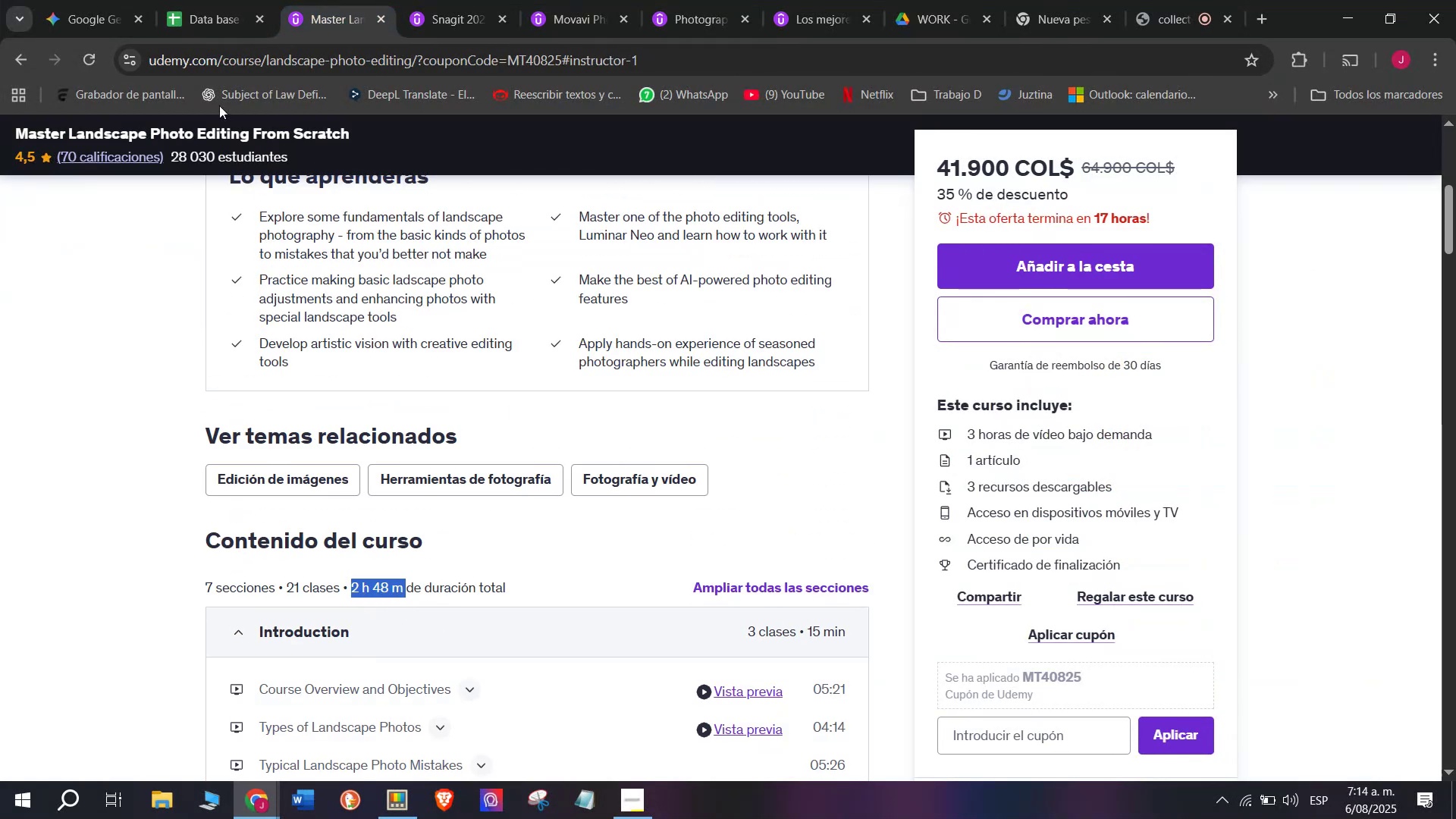 
key(Control+C)
 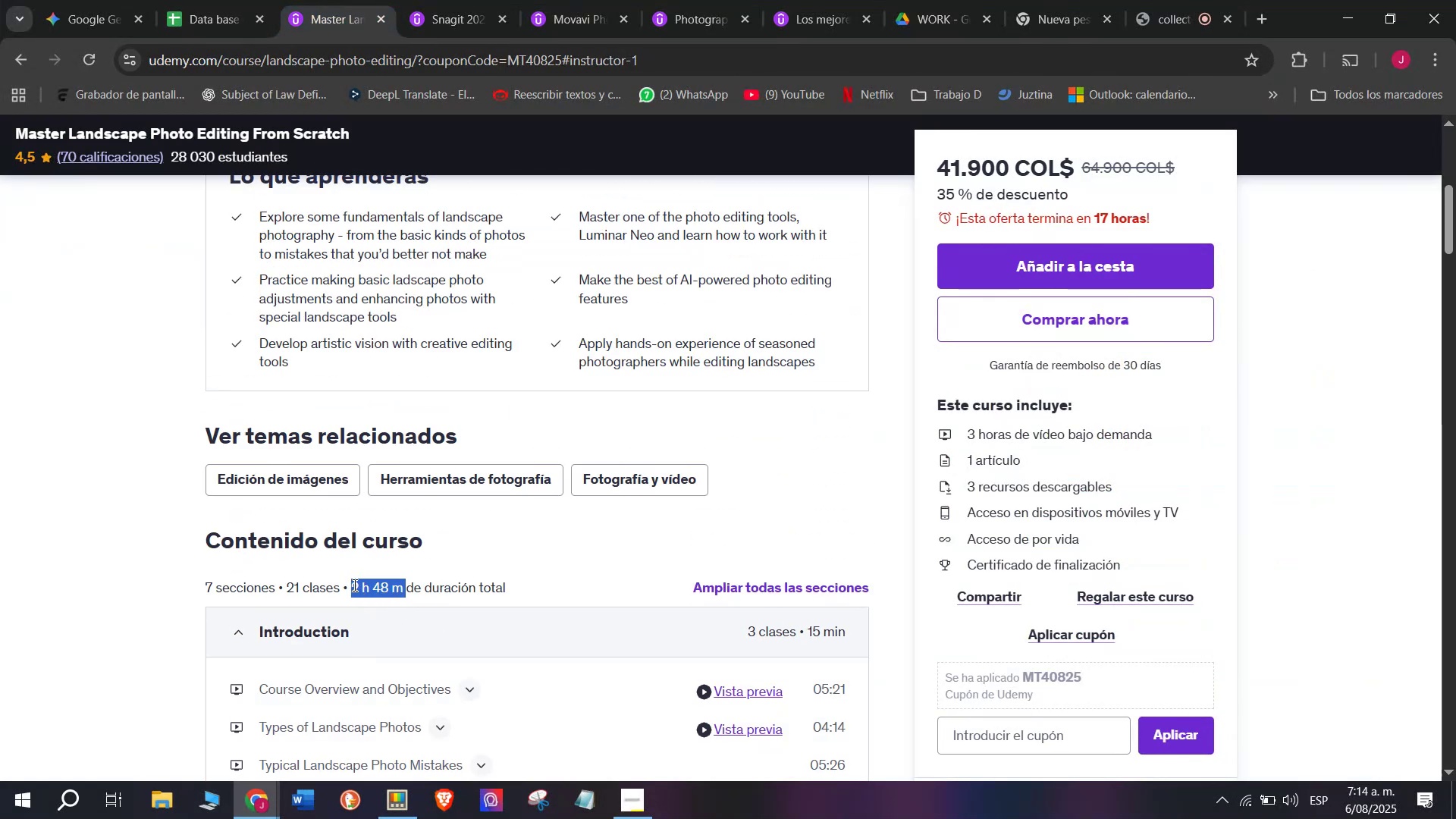 
key(Break)
 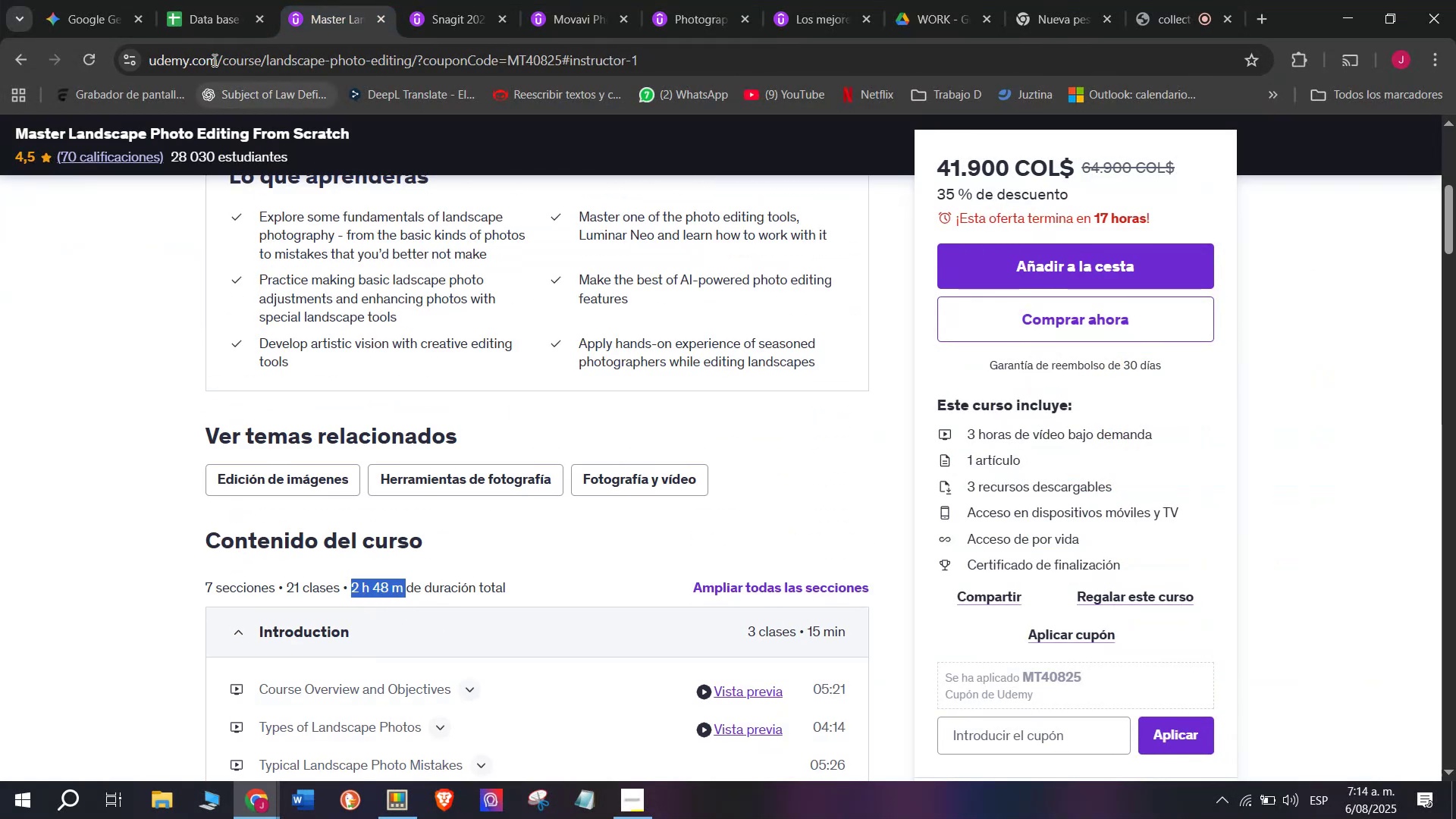 
key(Control+ControlLeft)
 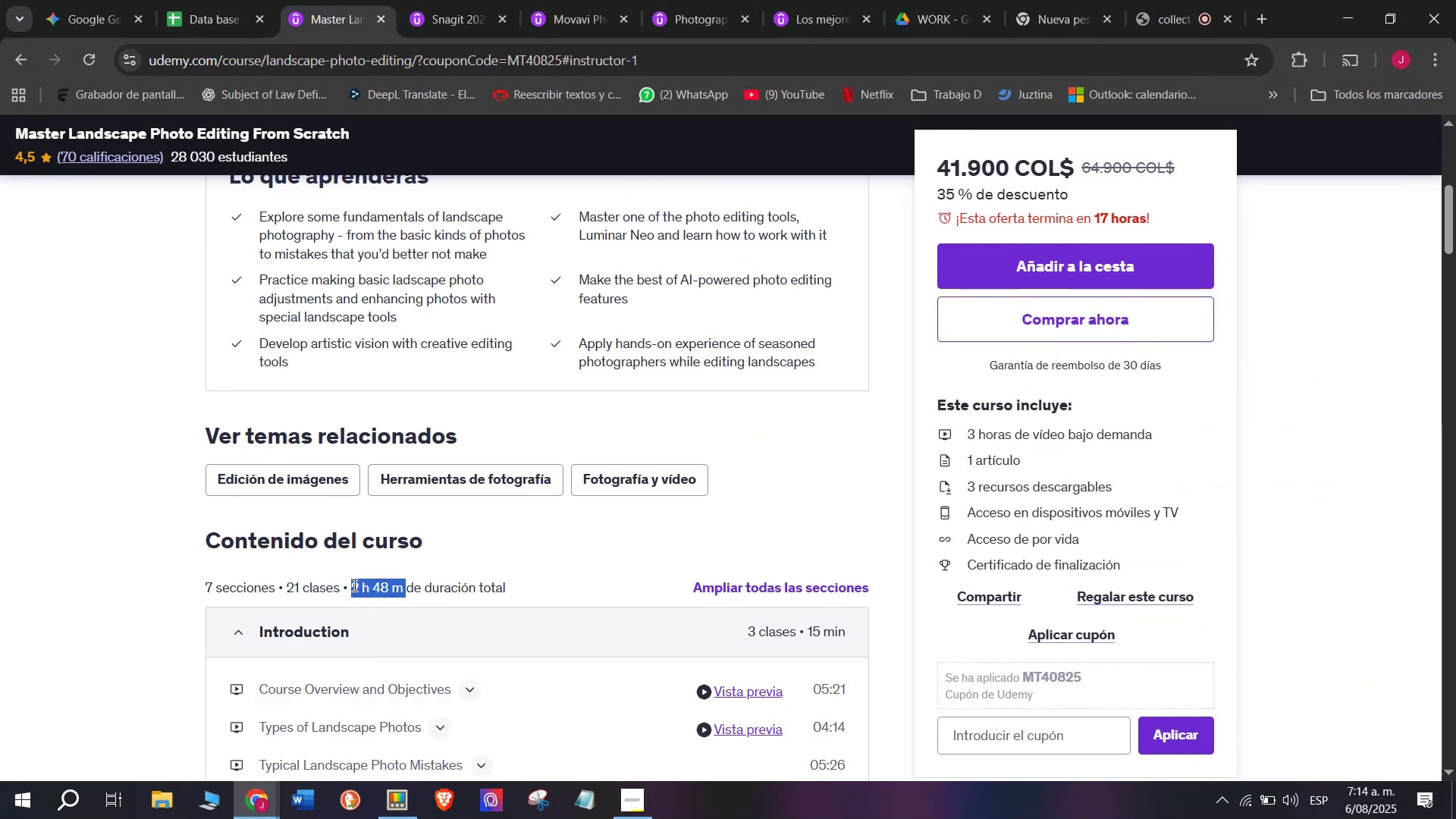 
key(Control+C)
 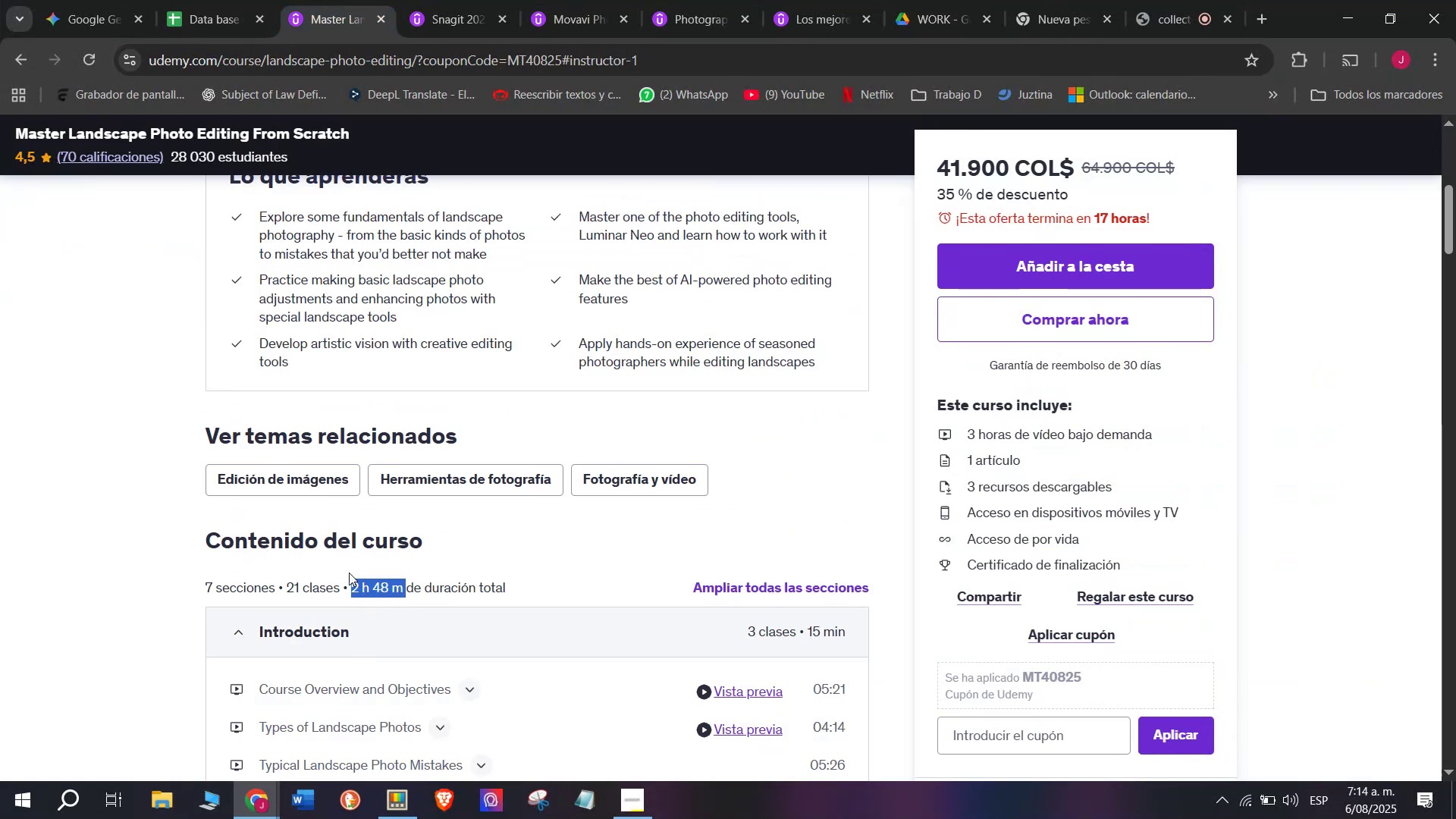 
key(Break)
 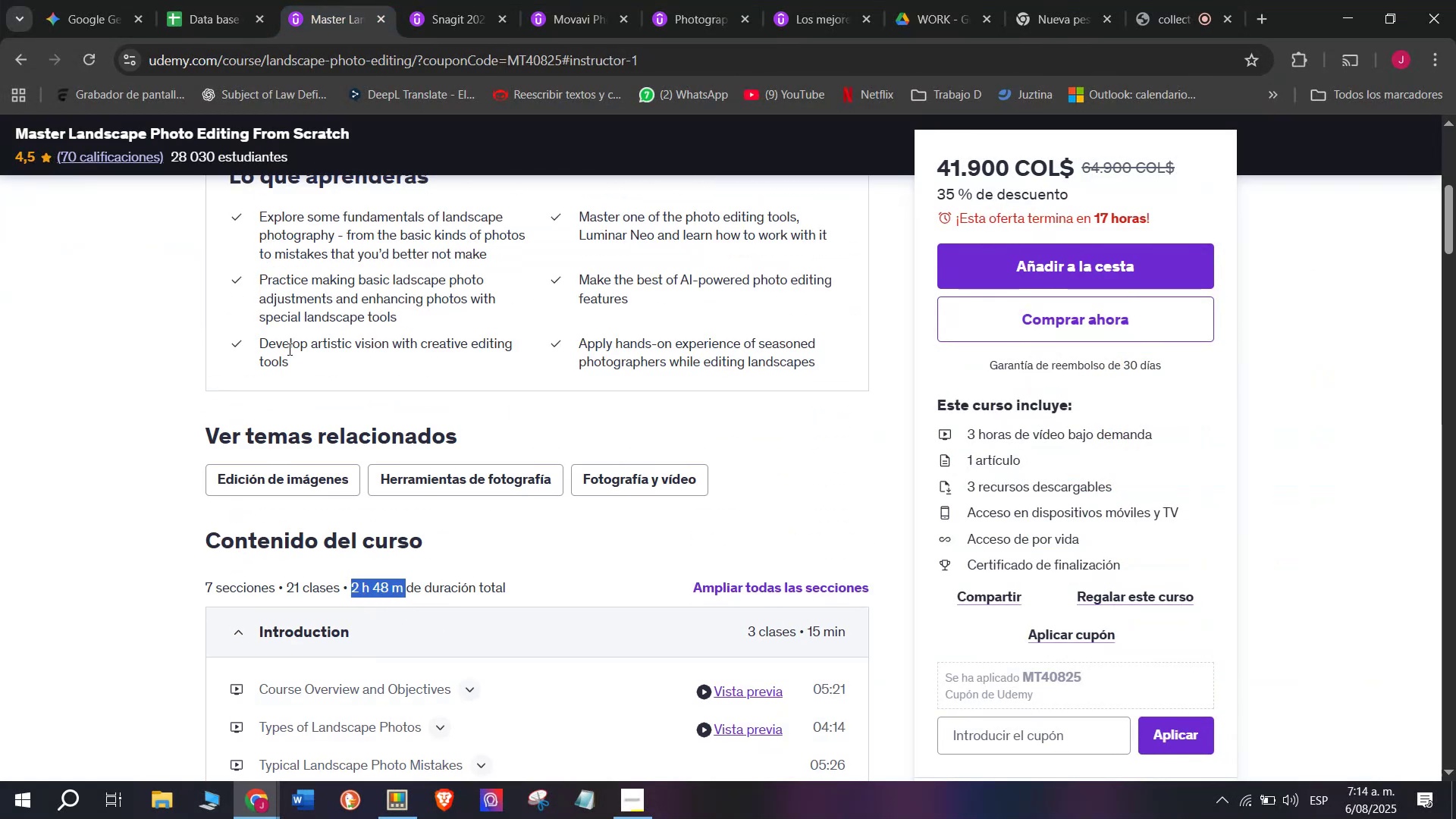 
key(Control+C)
 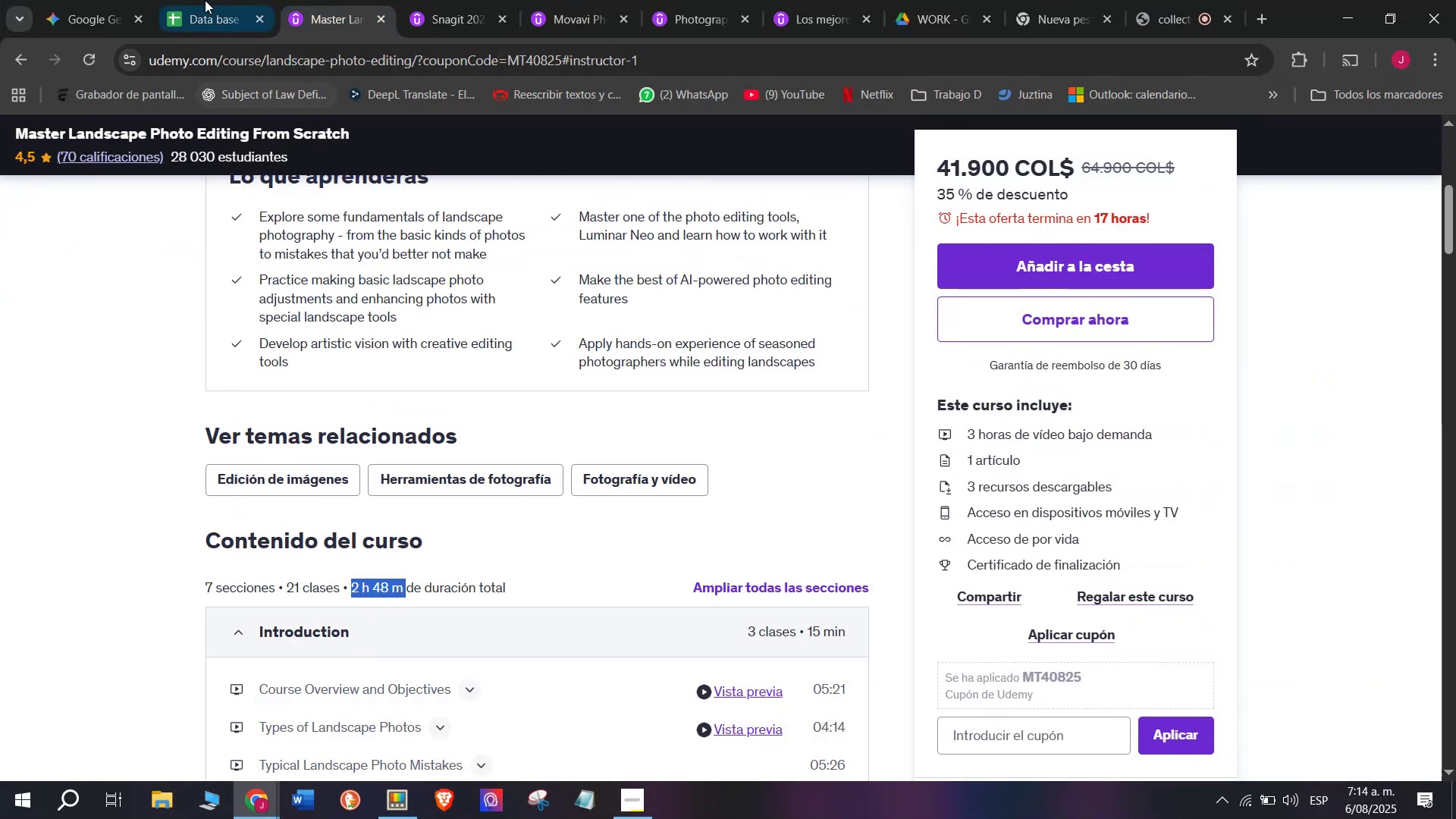 
key(Control+ControlLeft)
 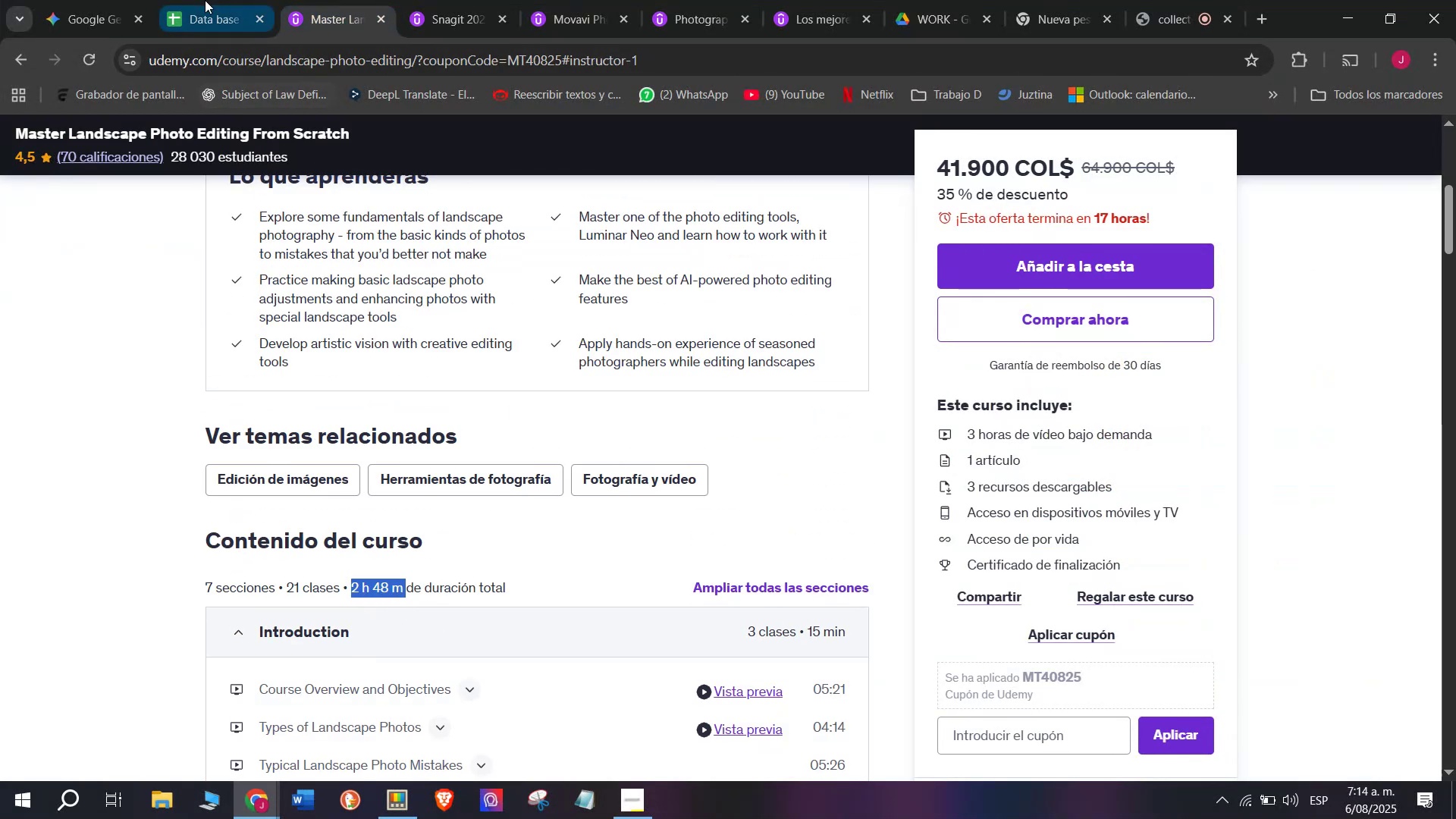 
left_click([205, 0])
 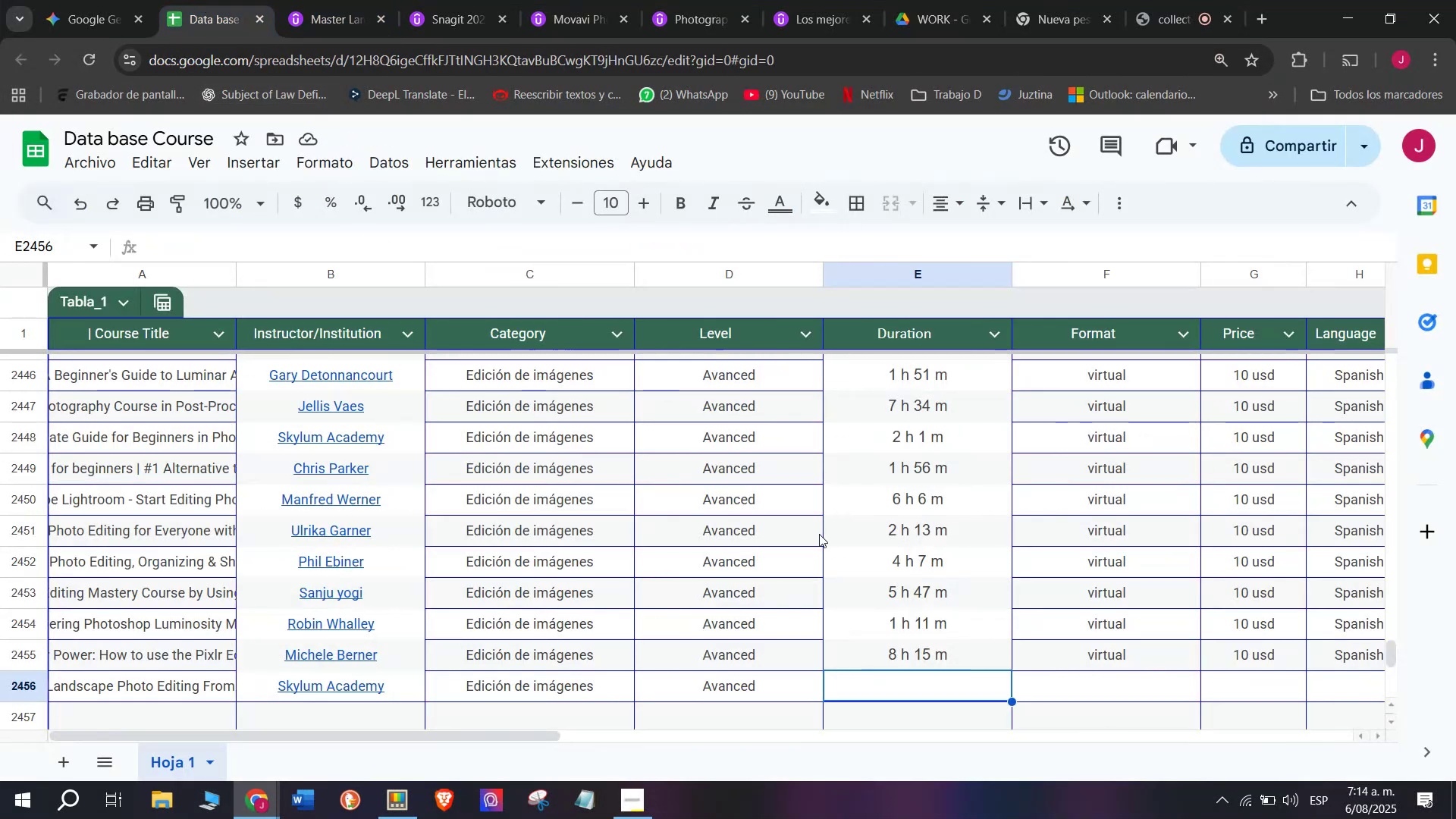 
key(Z)
 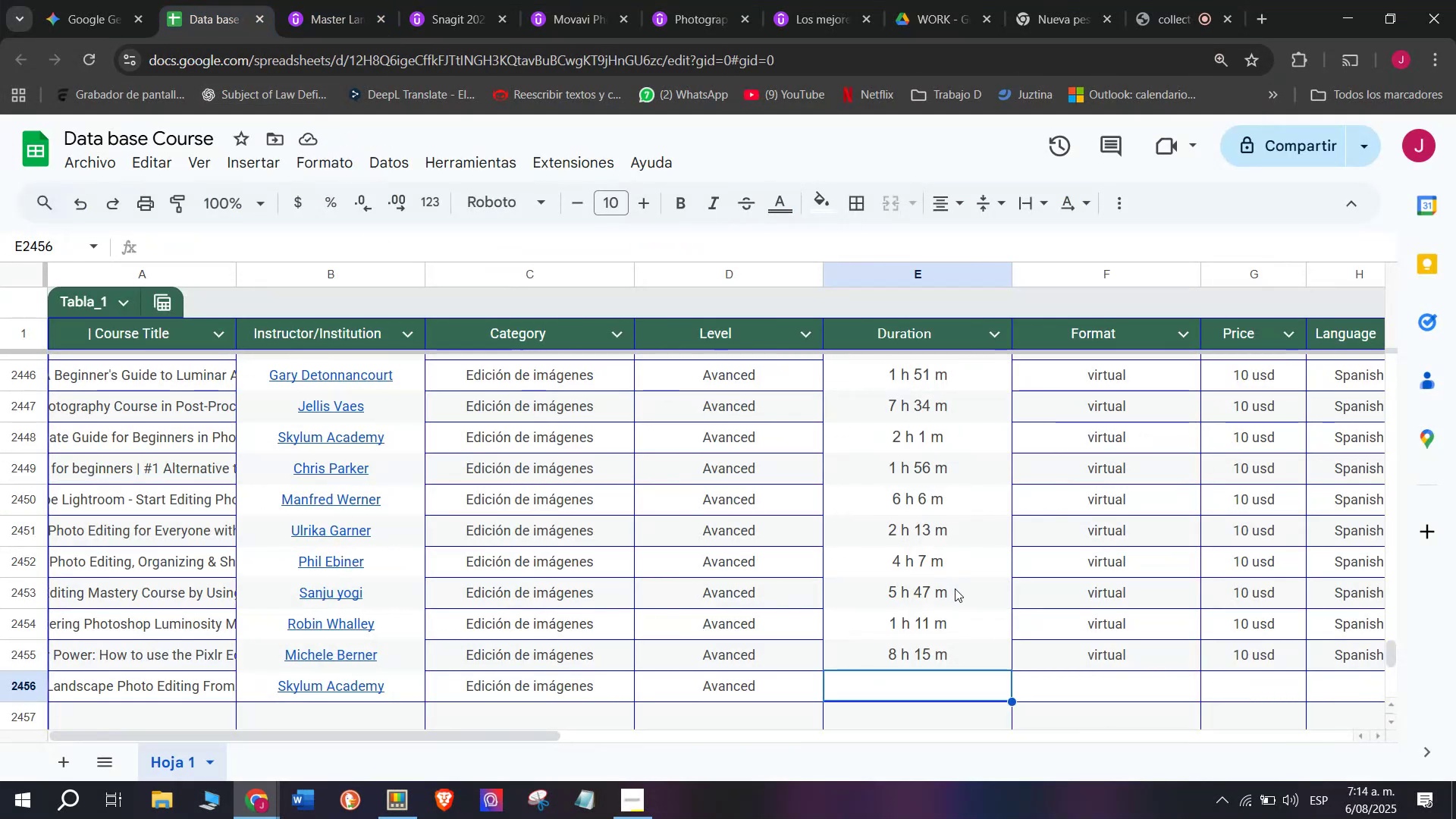 
key(Control+V)
 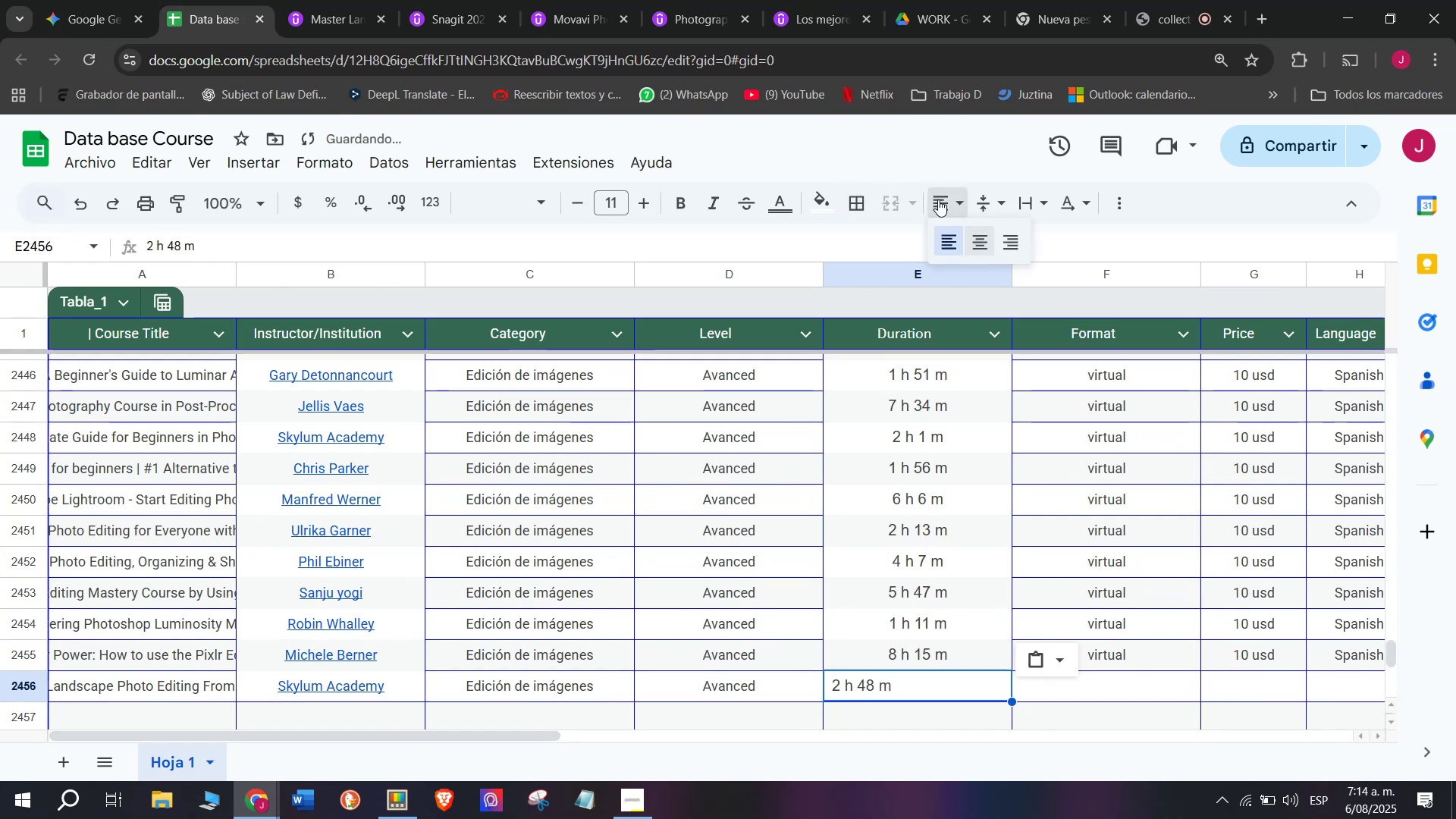 
key(Control+ControlLeft)
 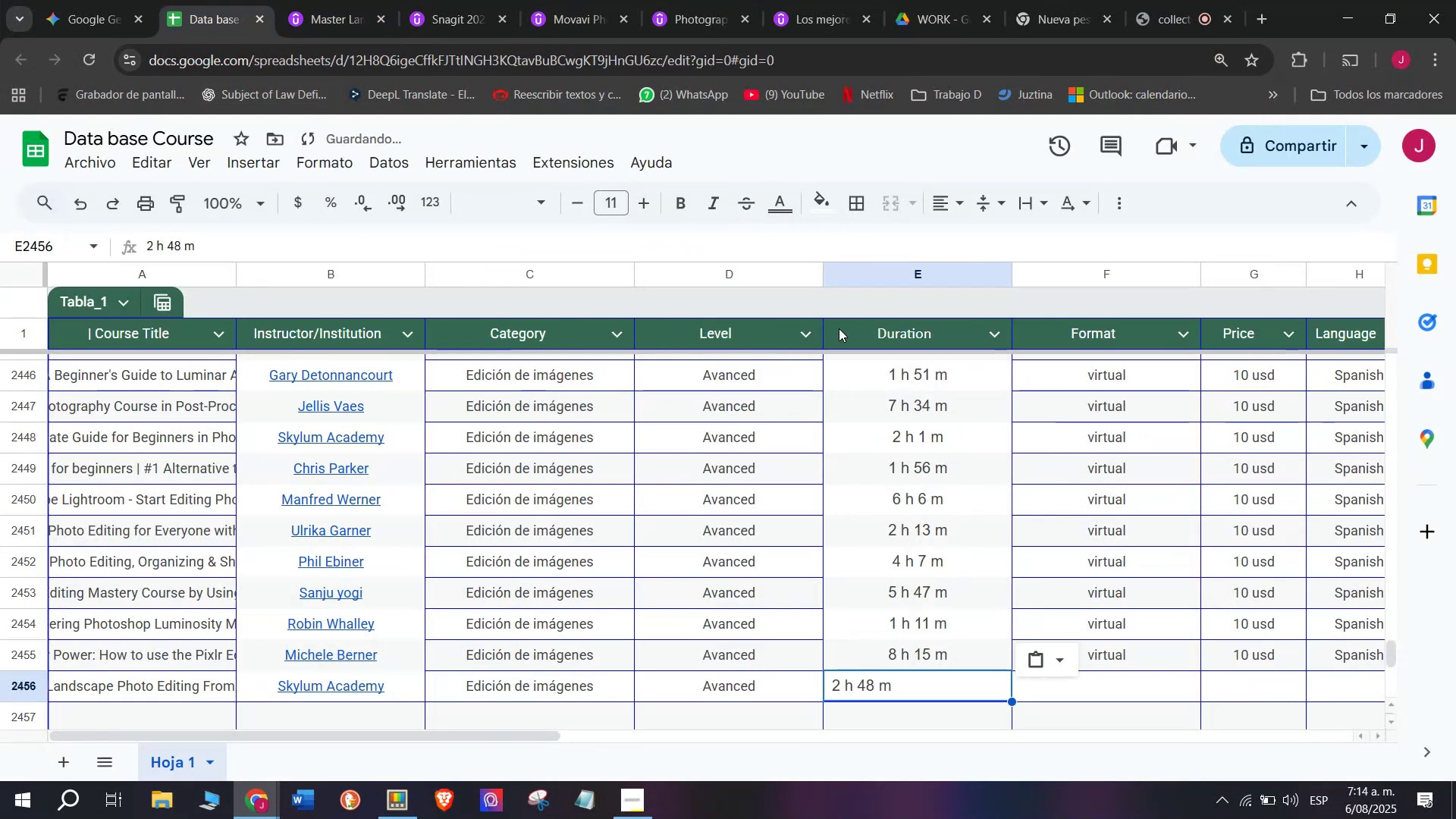 
double_click([990, 239])
 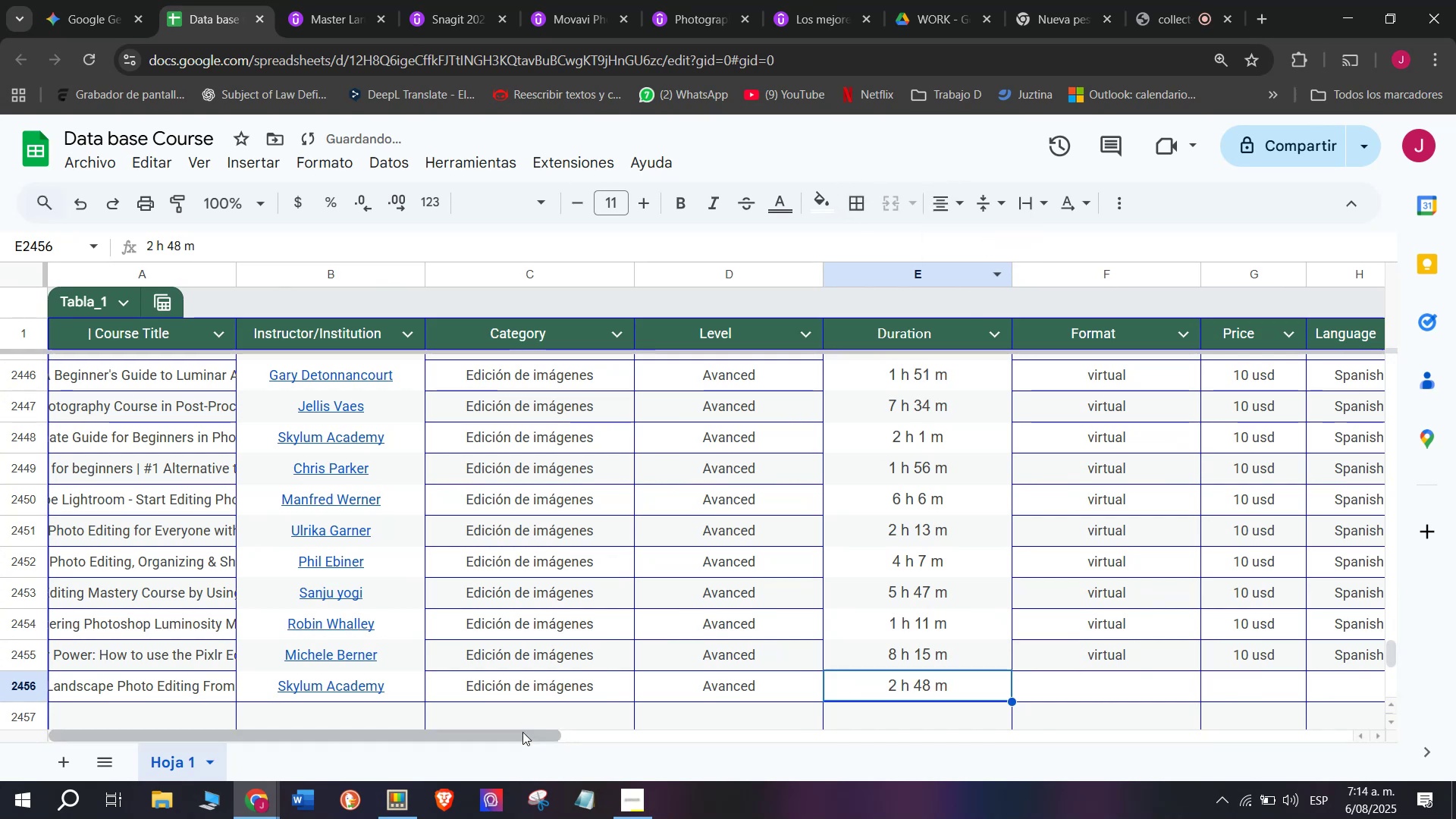 
left_click_drag(start_coordinate=[520, 734], to_coordinate=[745, 752])
 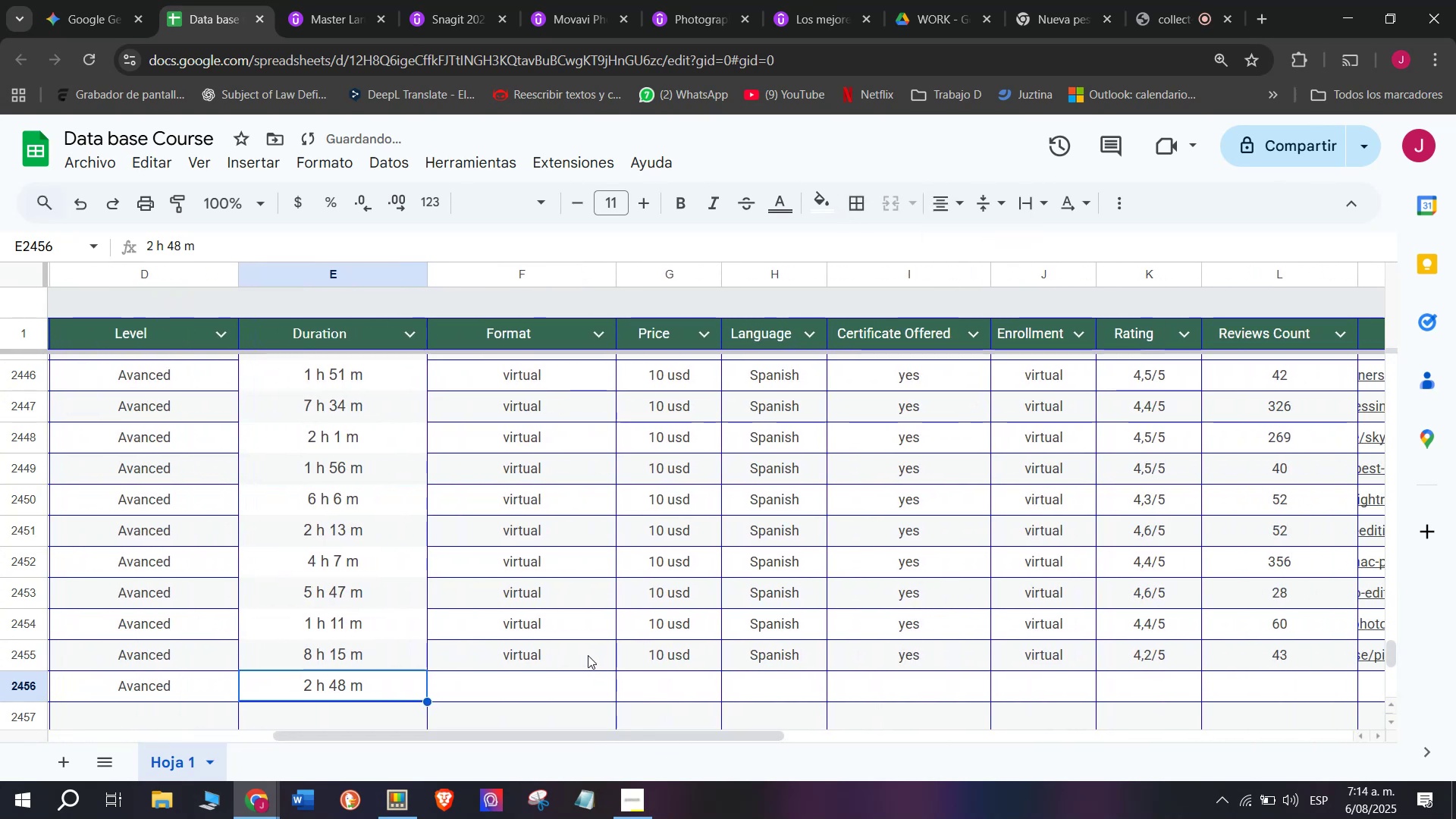 
left_click([581, 655])
 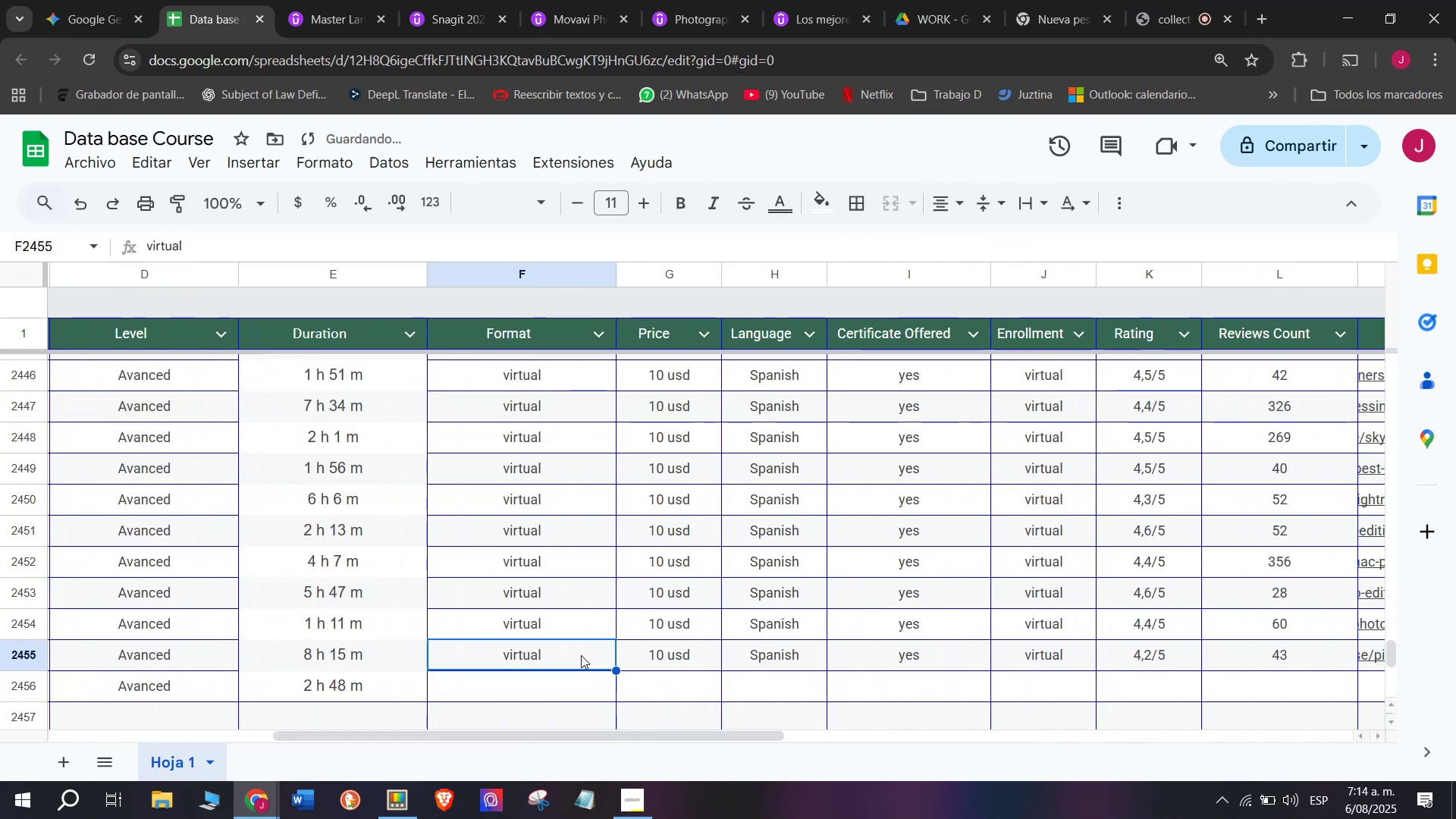 
key(Control+ControlLeft)
 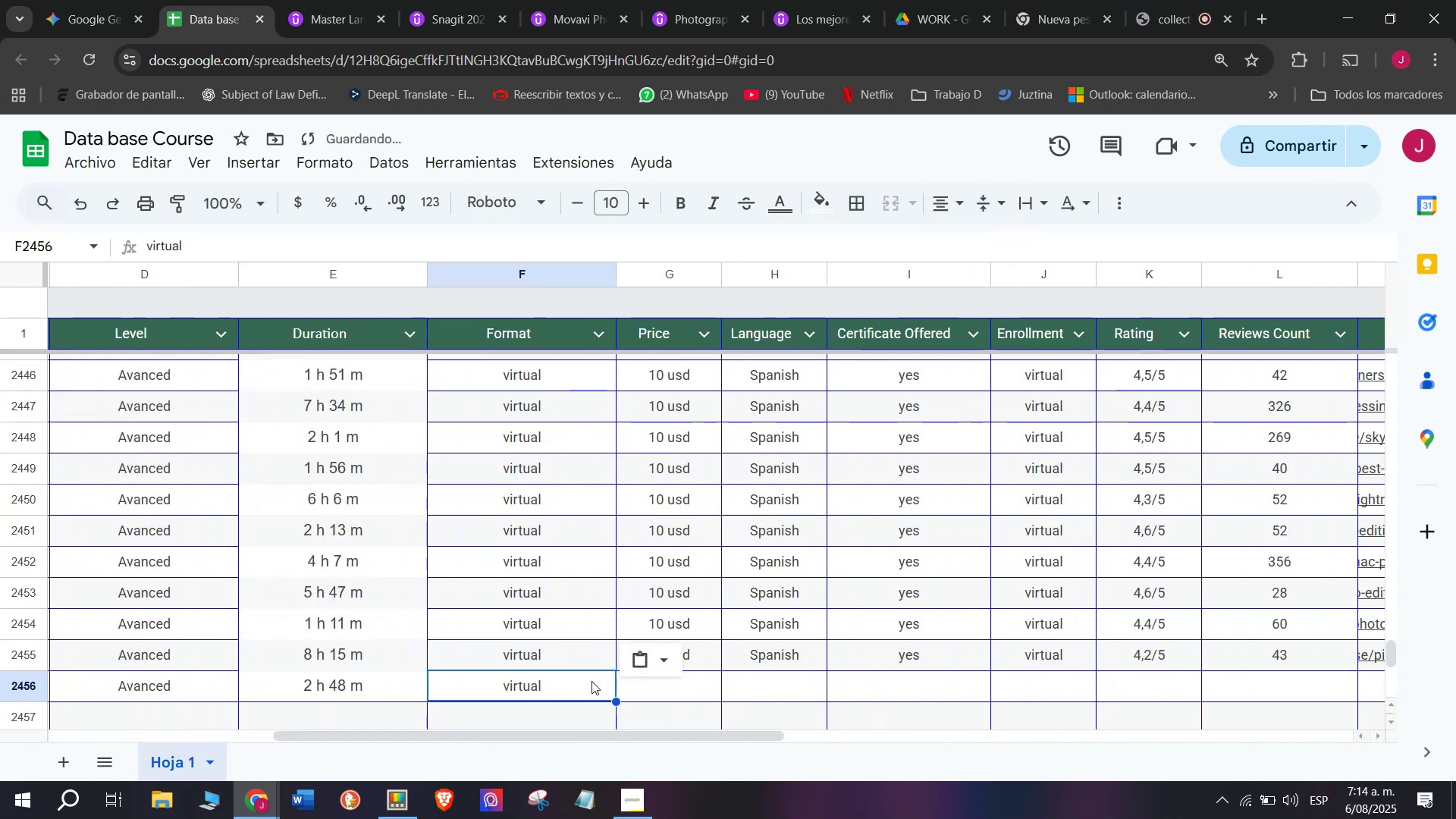 
key(Break)
 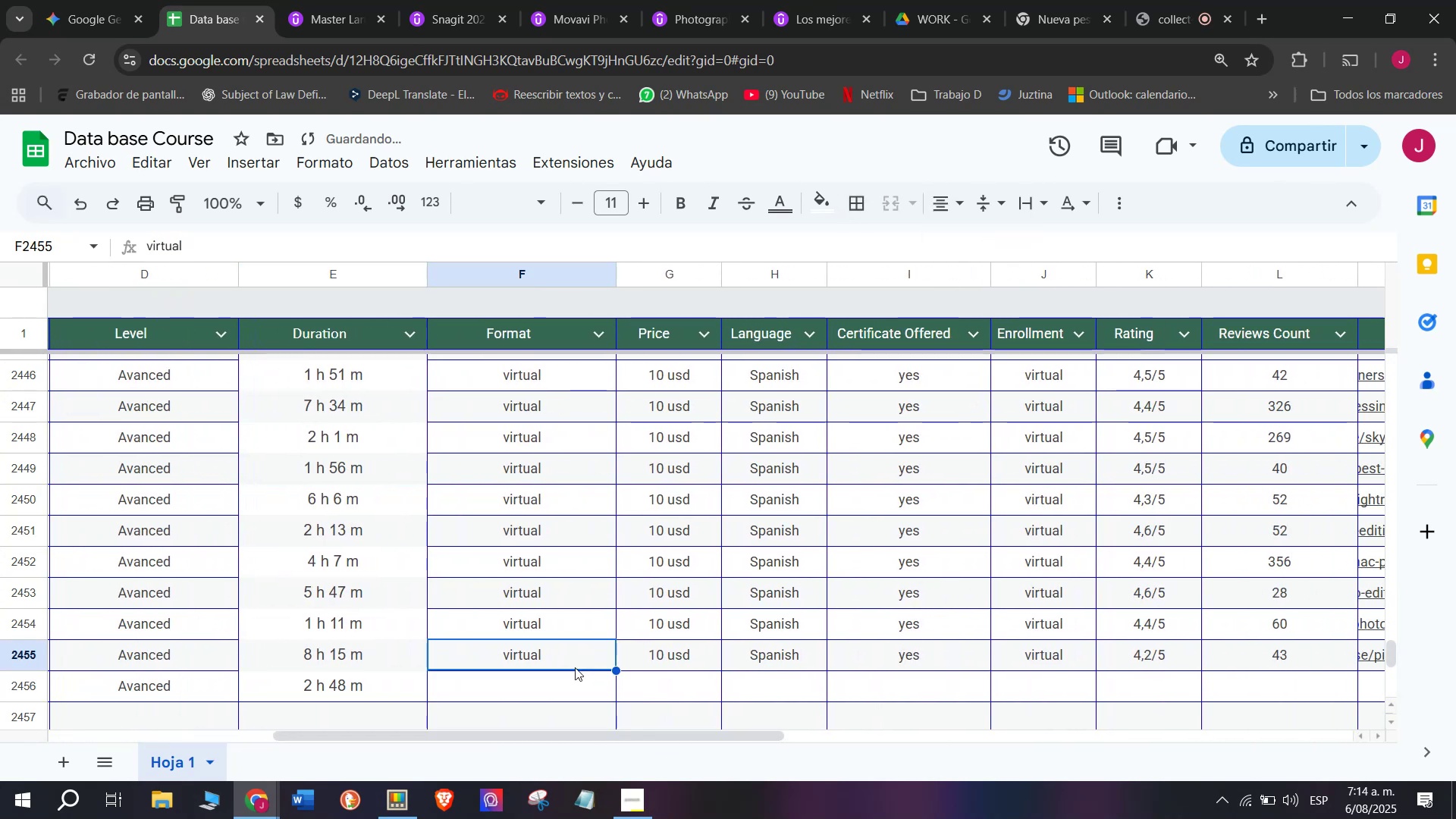 
key(Control+C)
 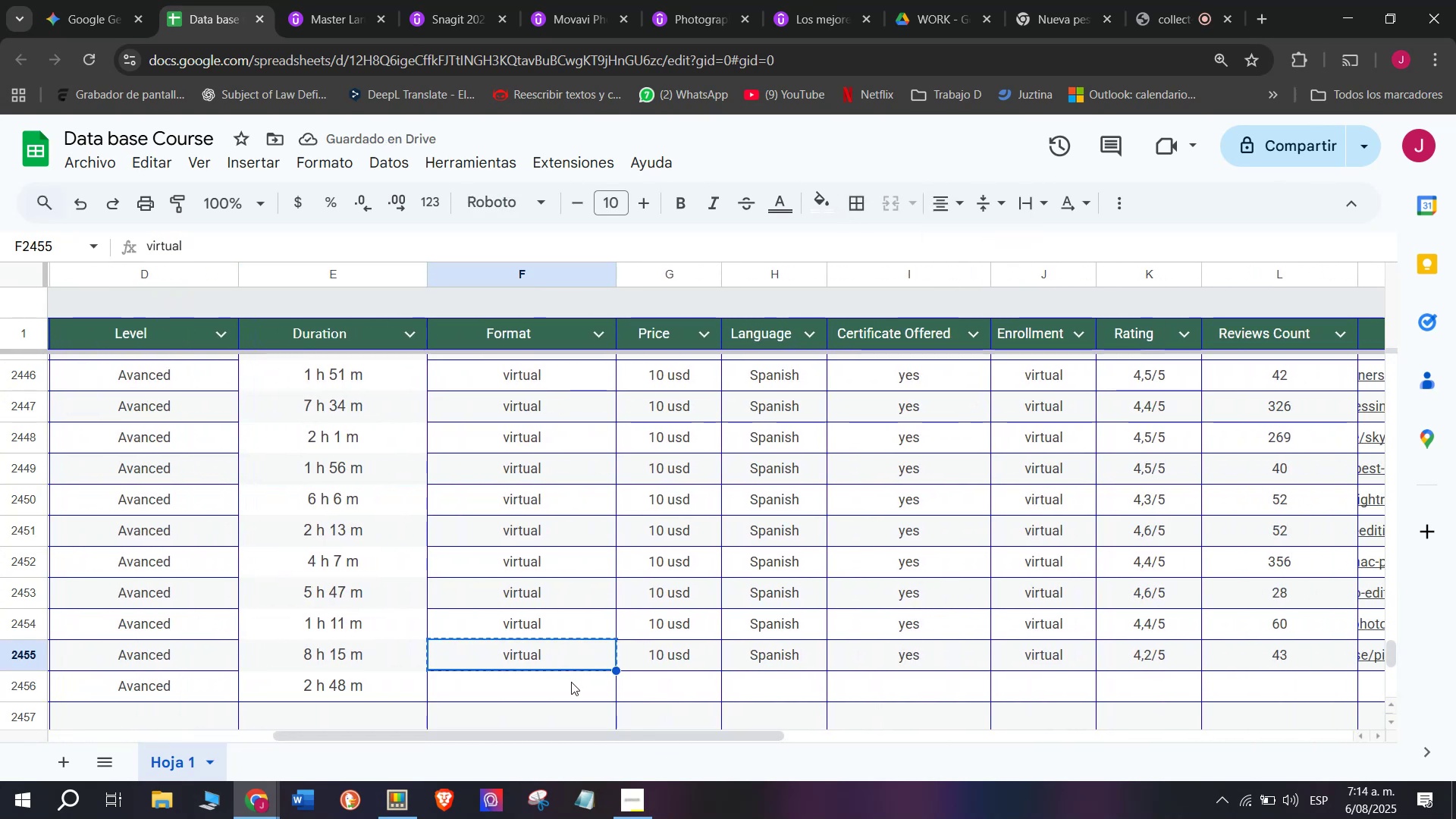 
key(Z)
 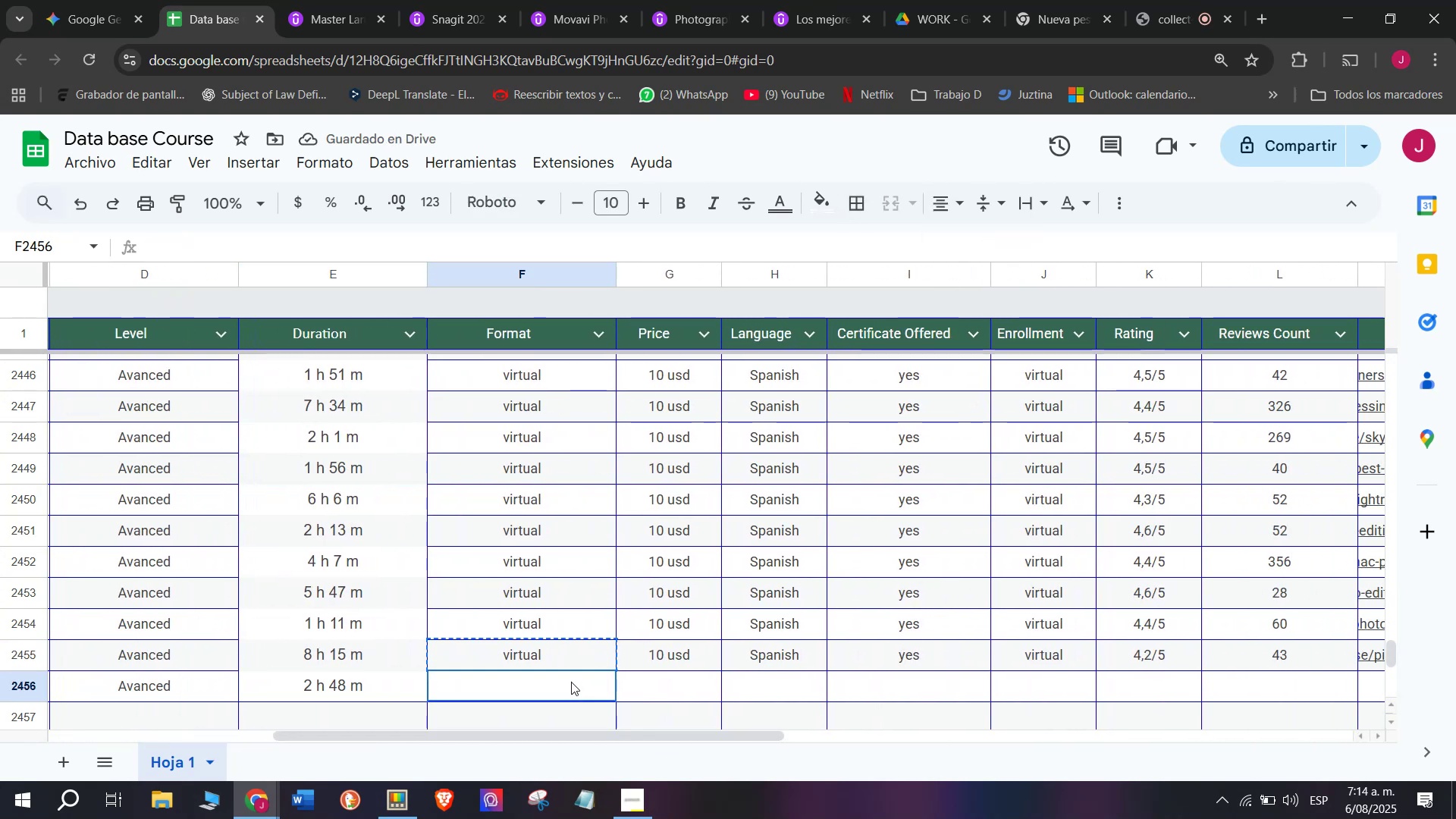 
key(Control+ControlLeft)
 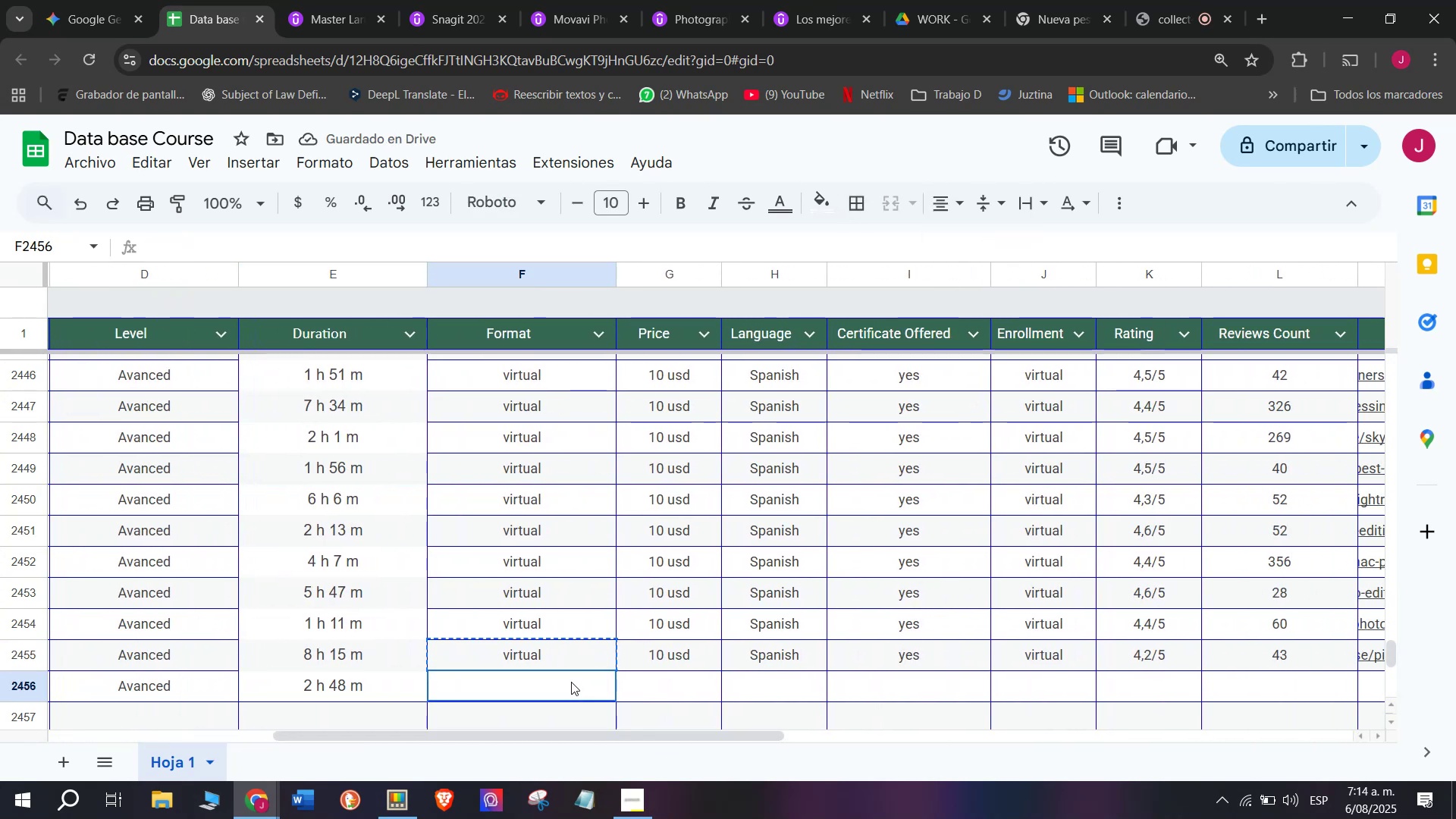 
double_click([571, 682])
 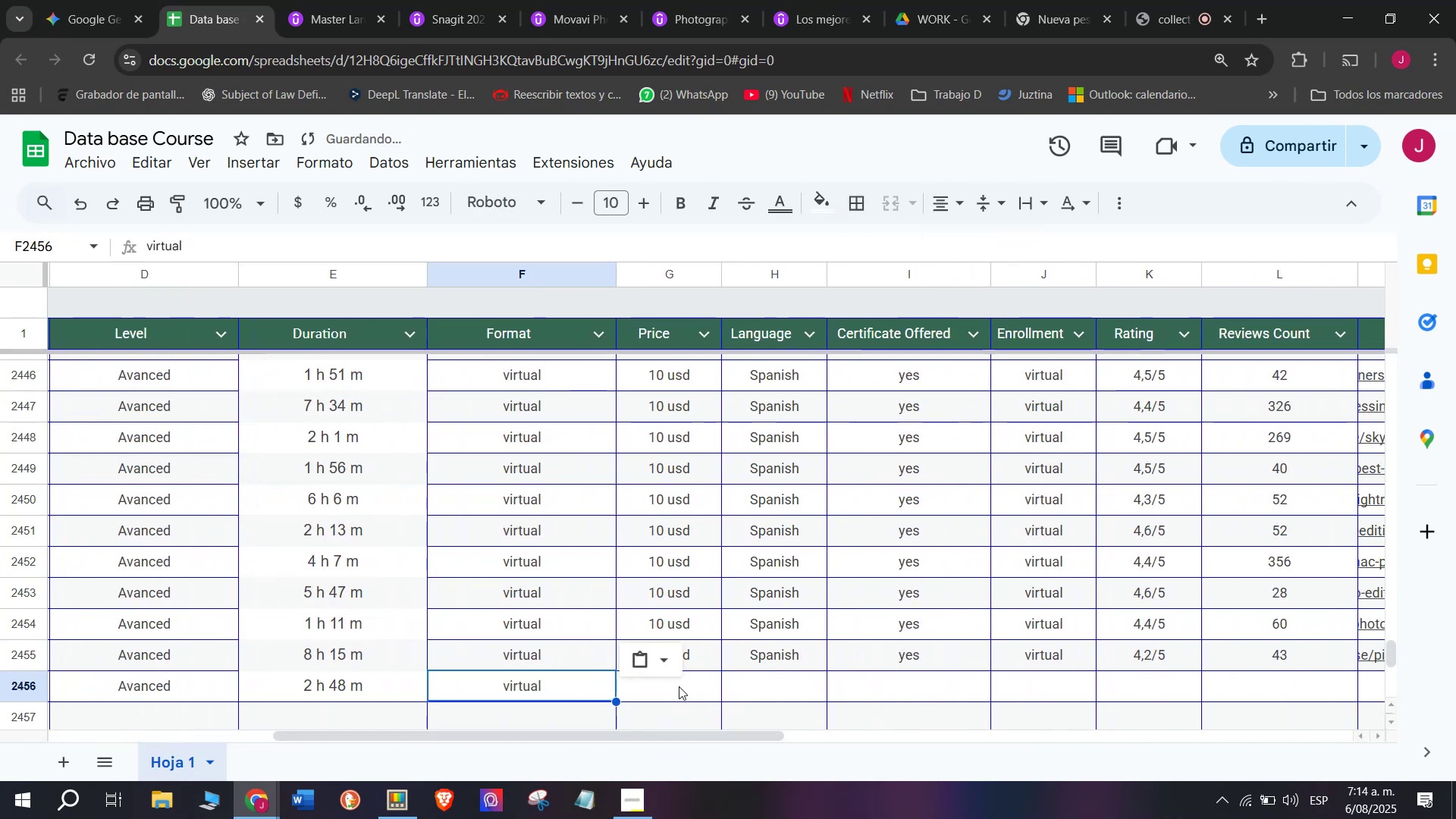 
key(Control+V)
 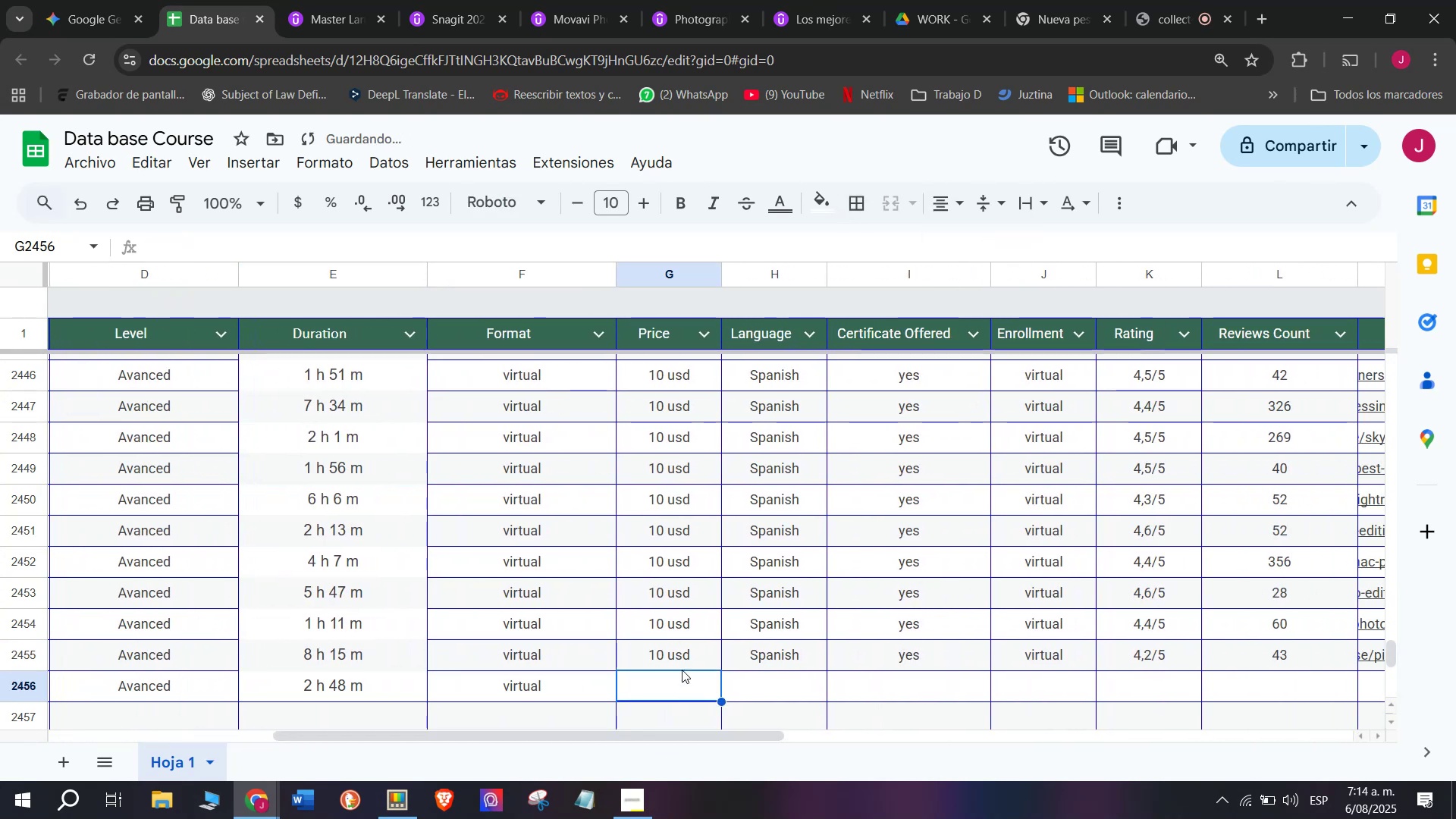 
double_click([682, 643])
 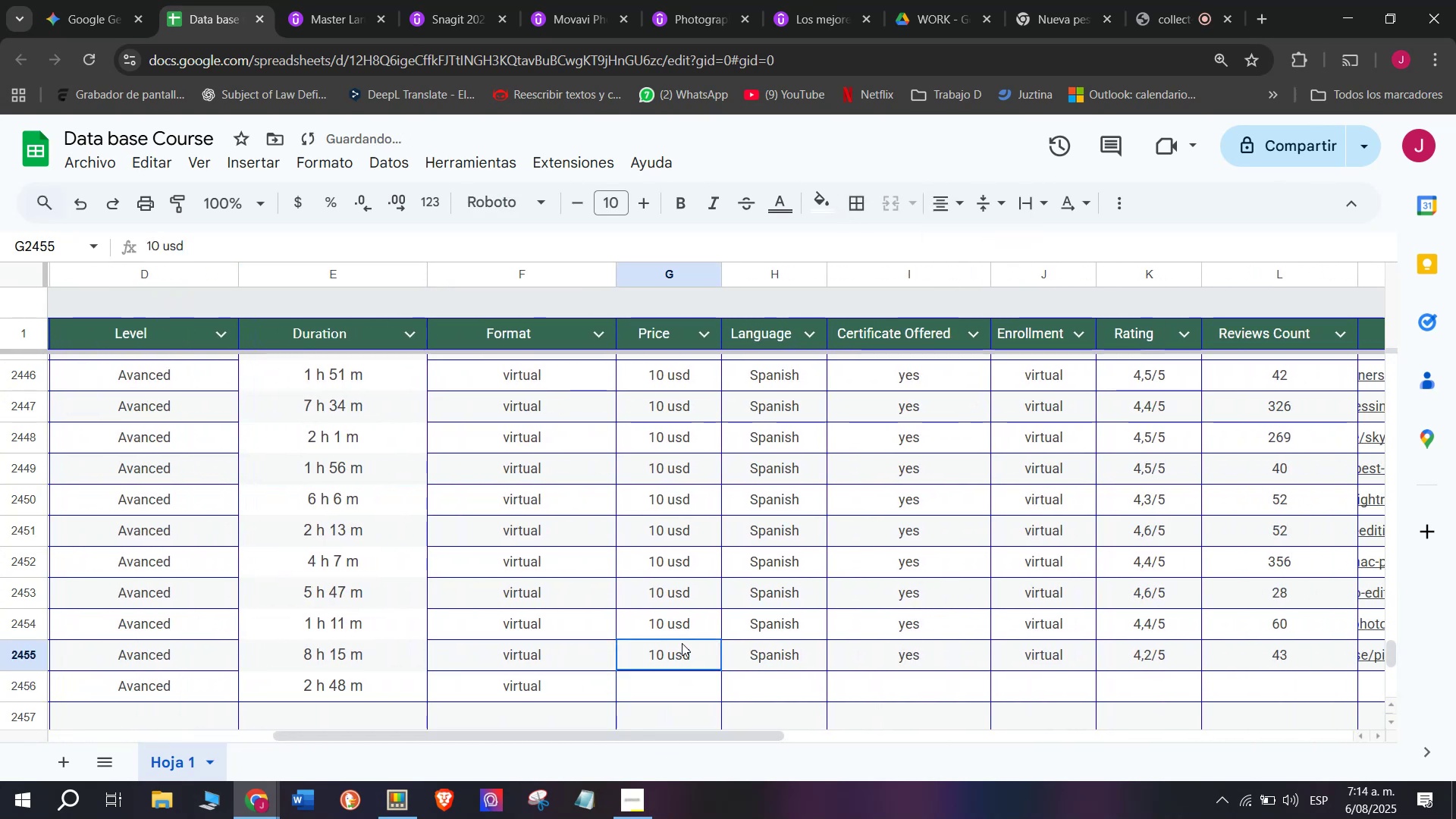 
key(Break)
 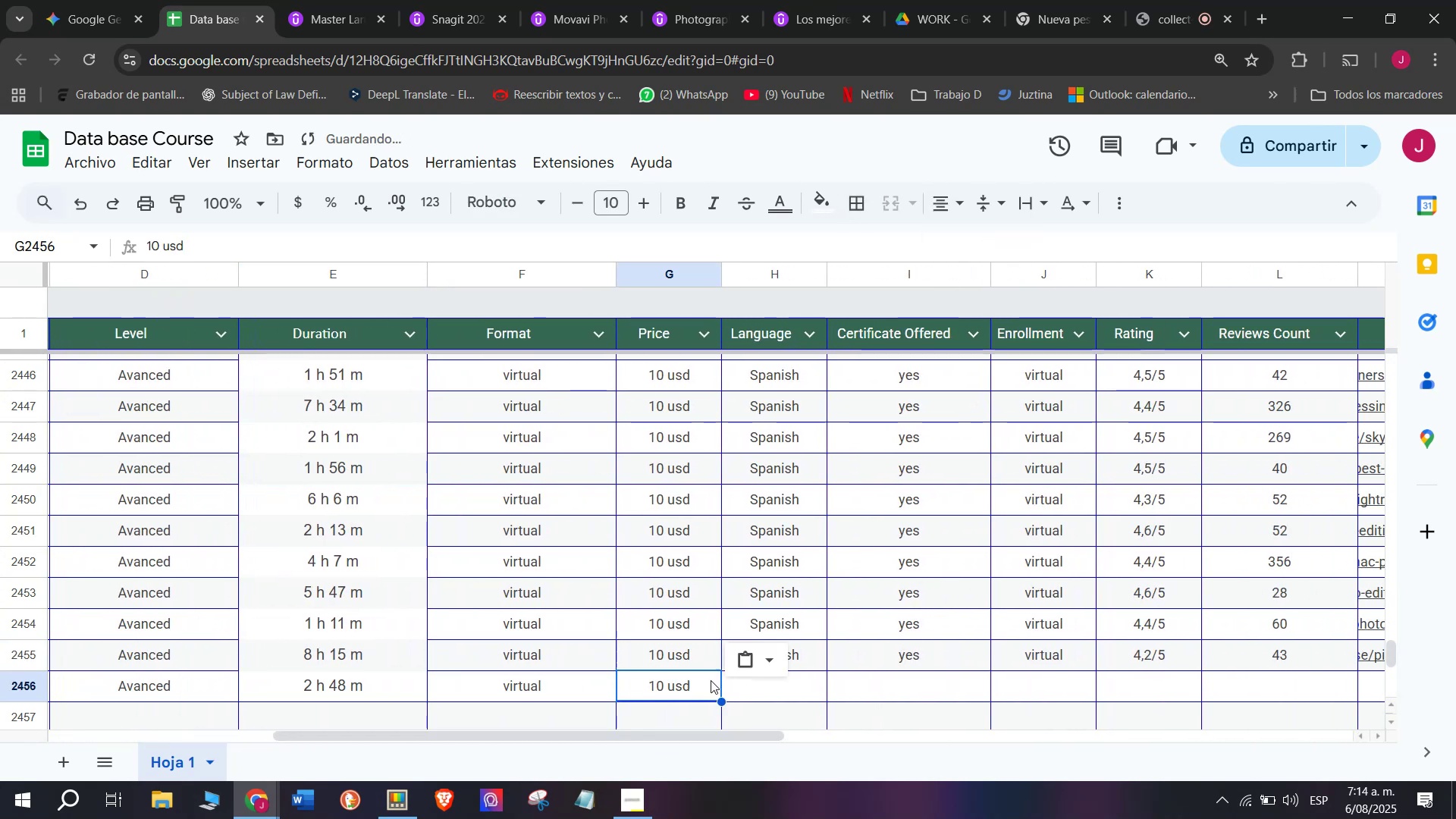 
key(Control+ControlLeft)
 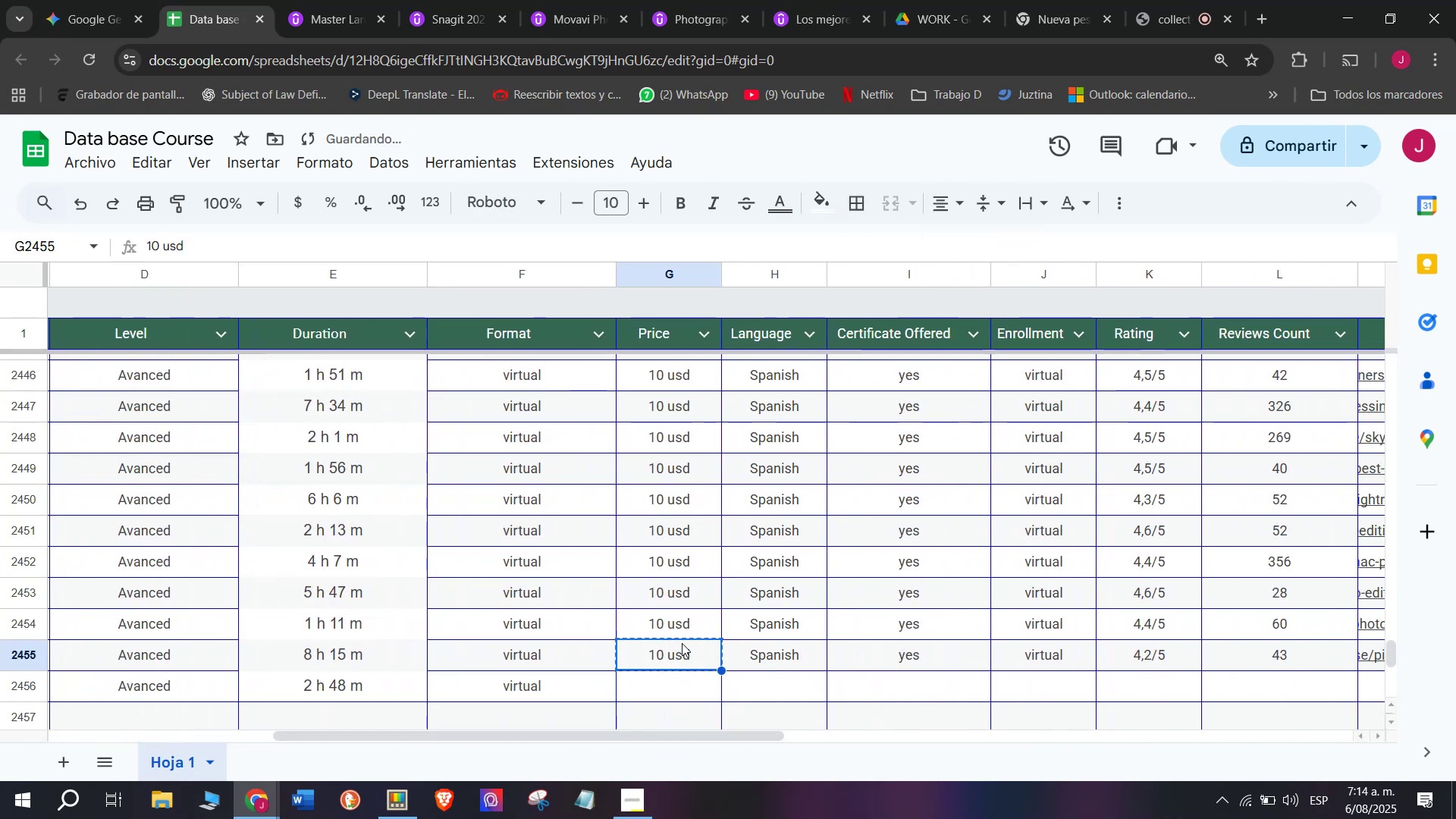 
key(Control+C)
 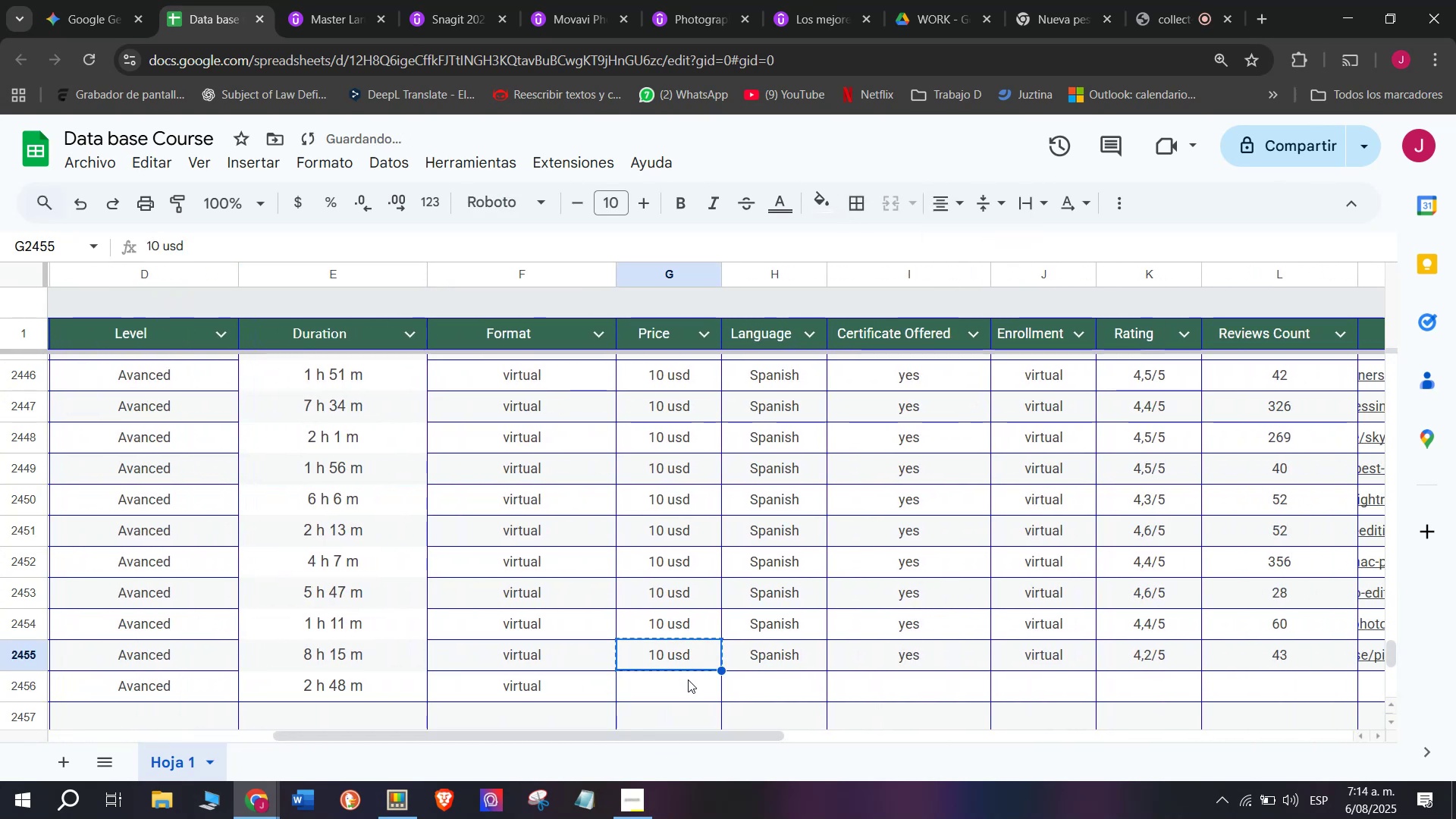 
triple_click([688, 679])
 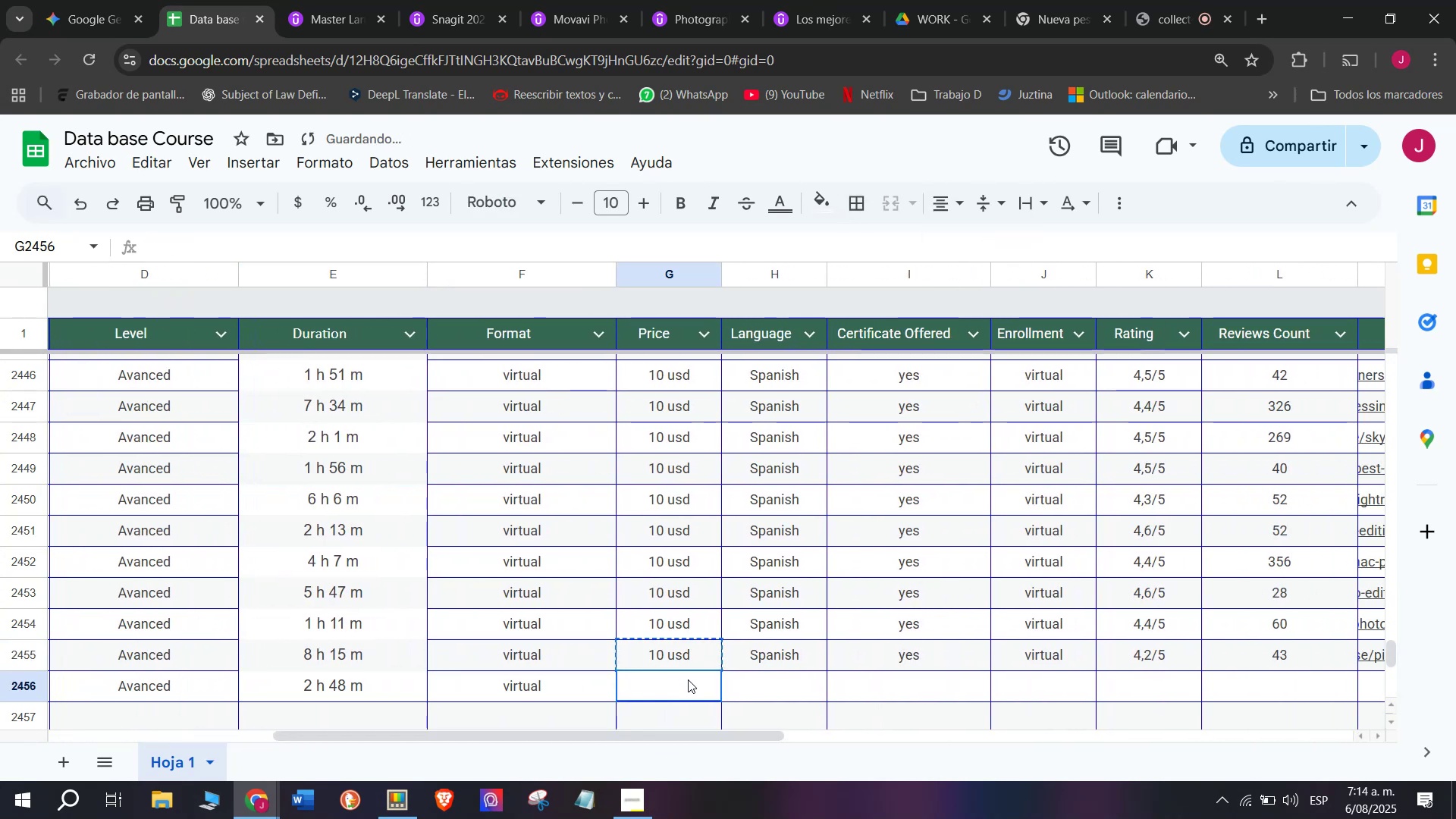 
key(Control+ControlLeft)
 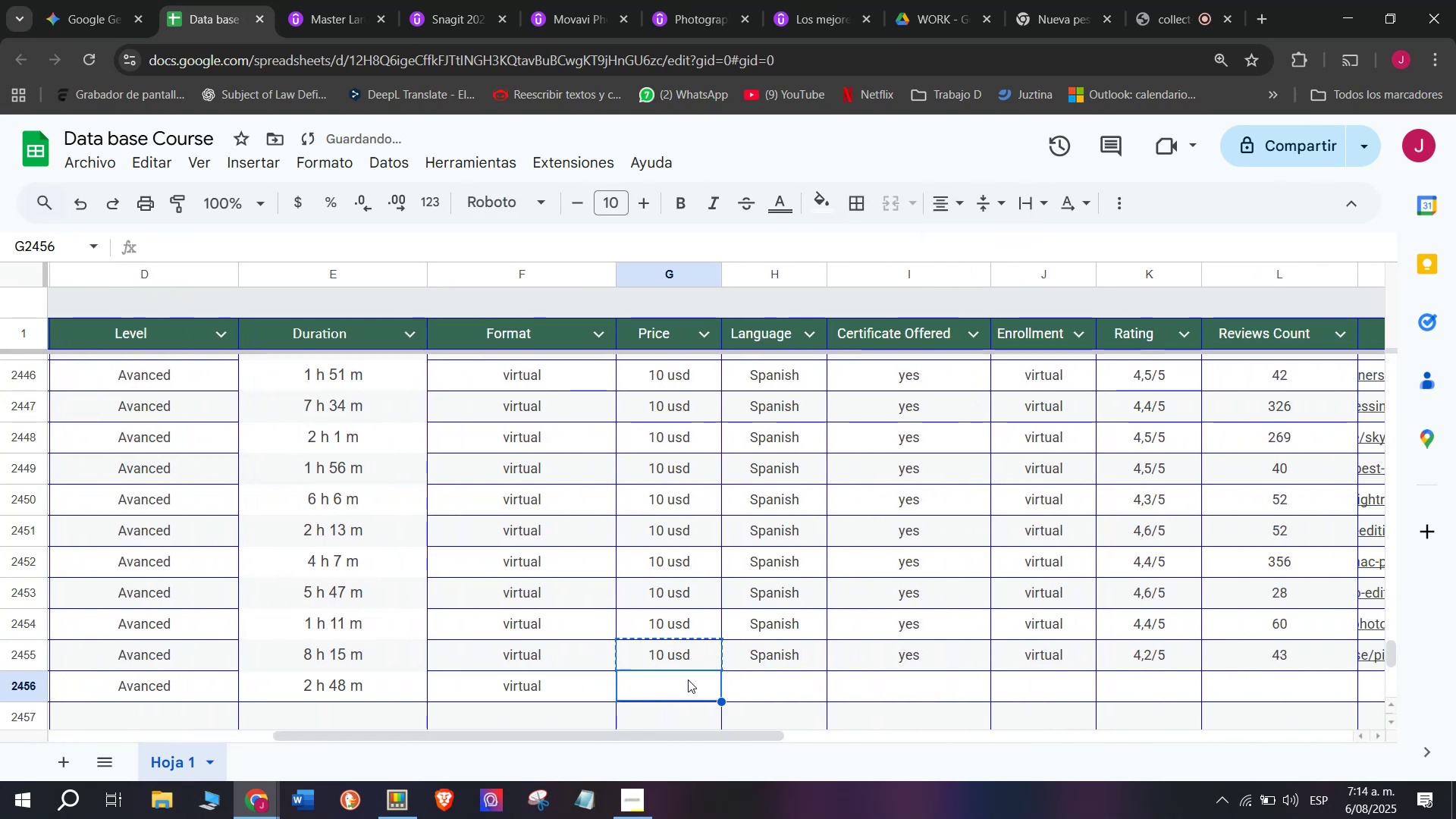 
key(Z)
 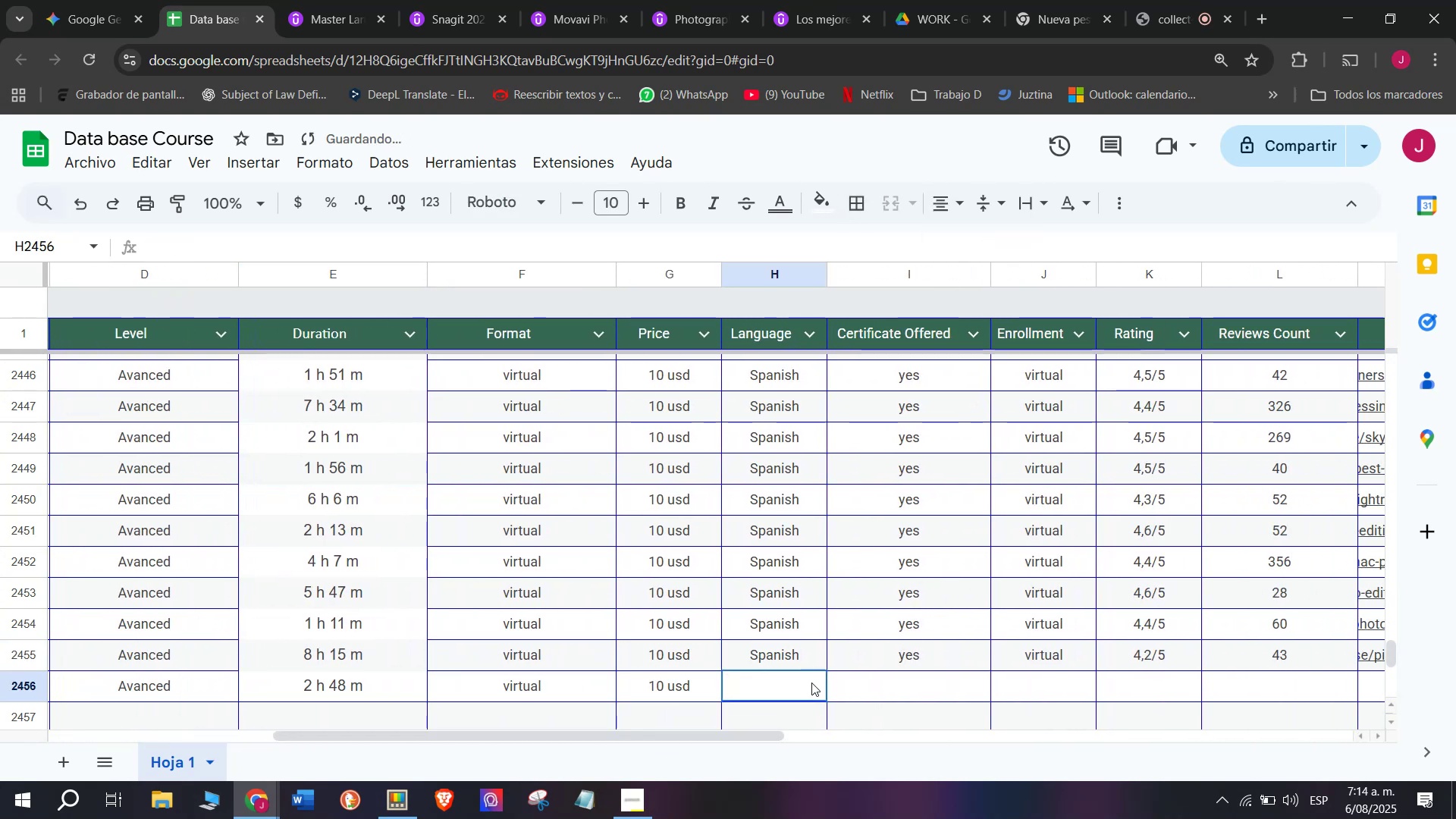 
key(Control+V)
 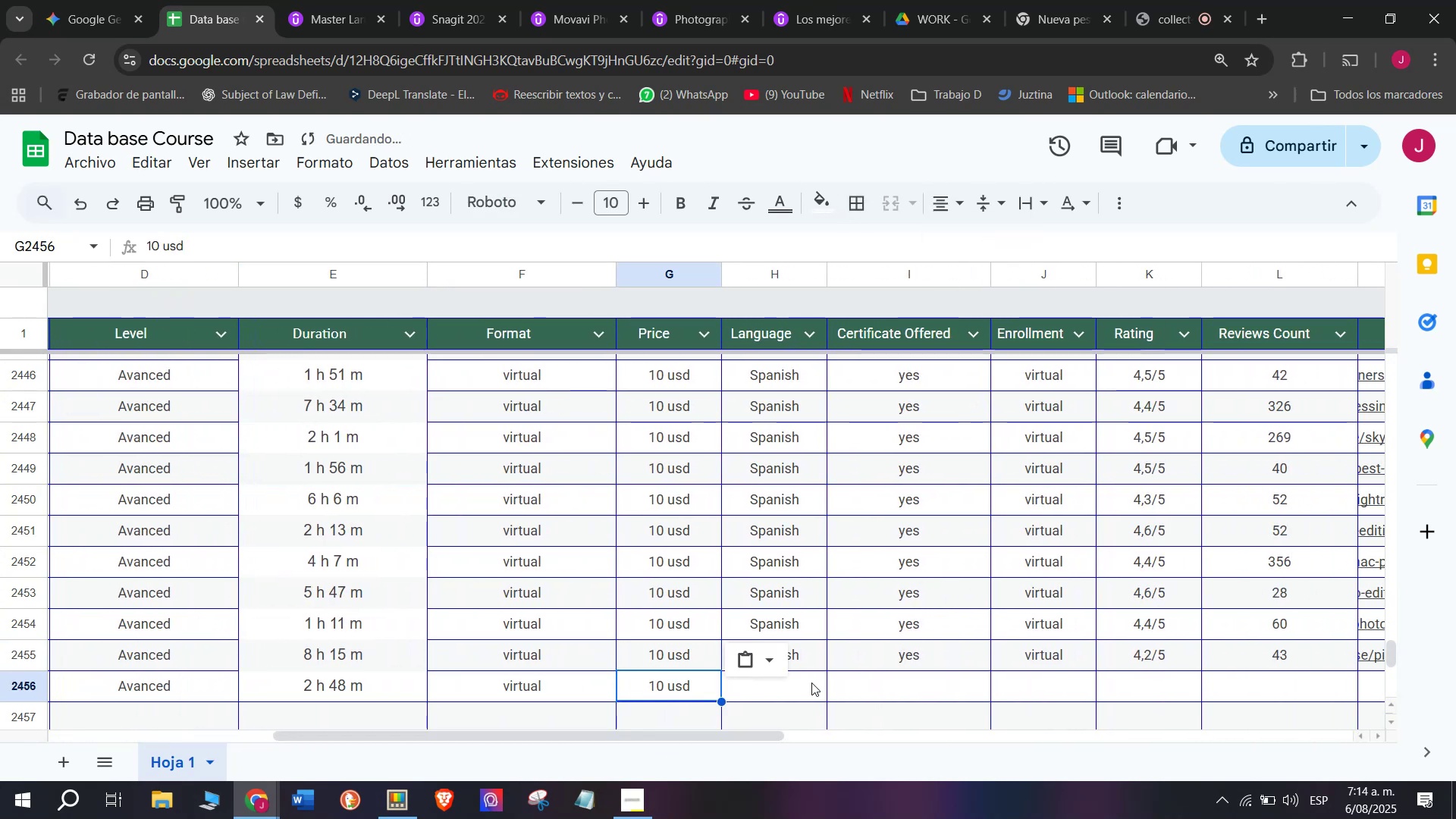 
left_click([811, 682])
 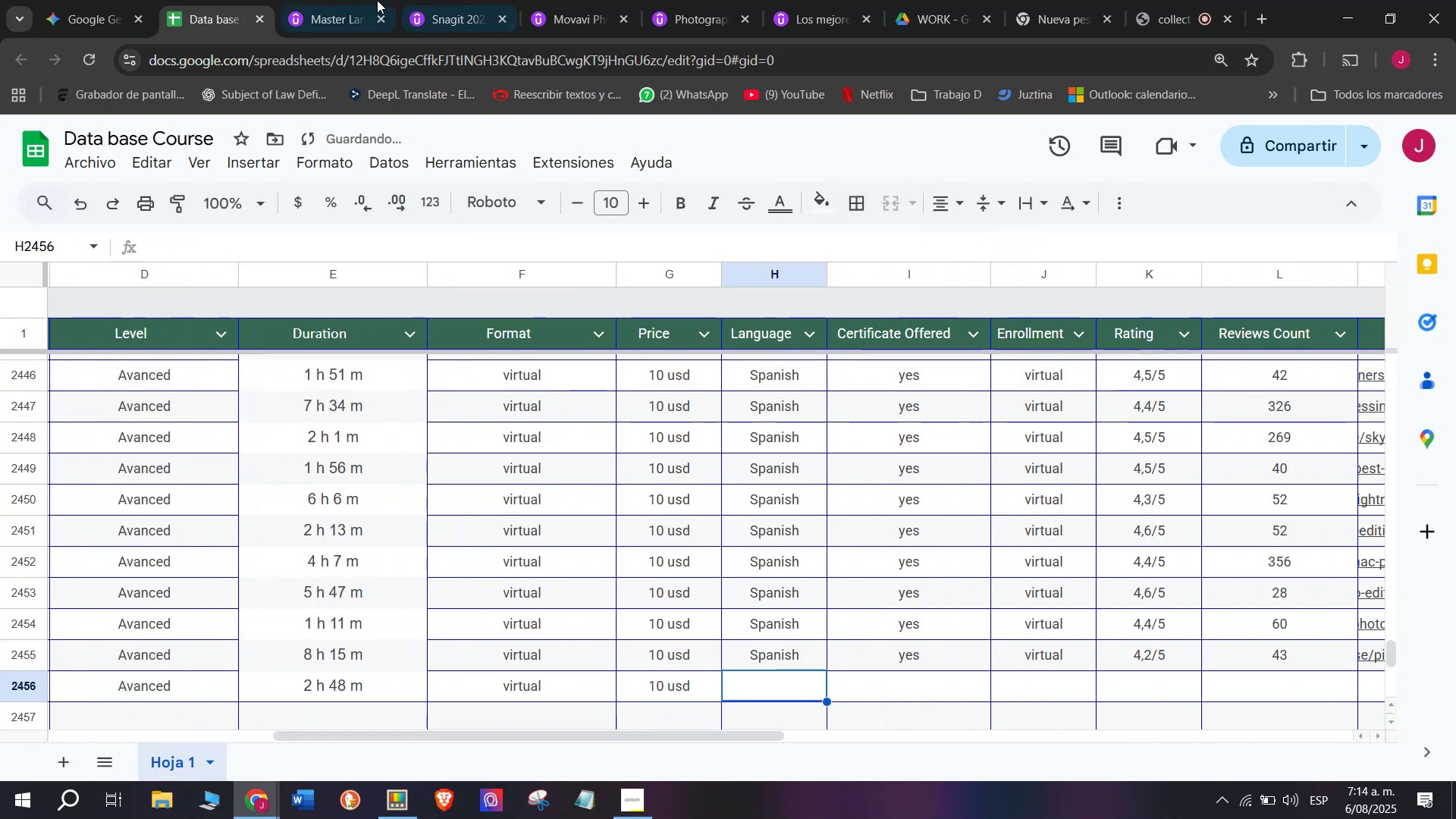 
left_click([349, 0])
 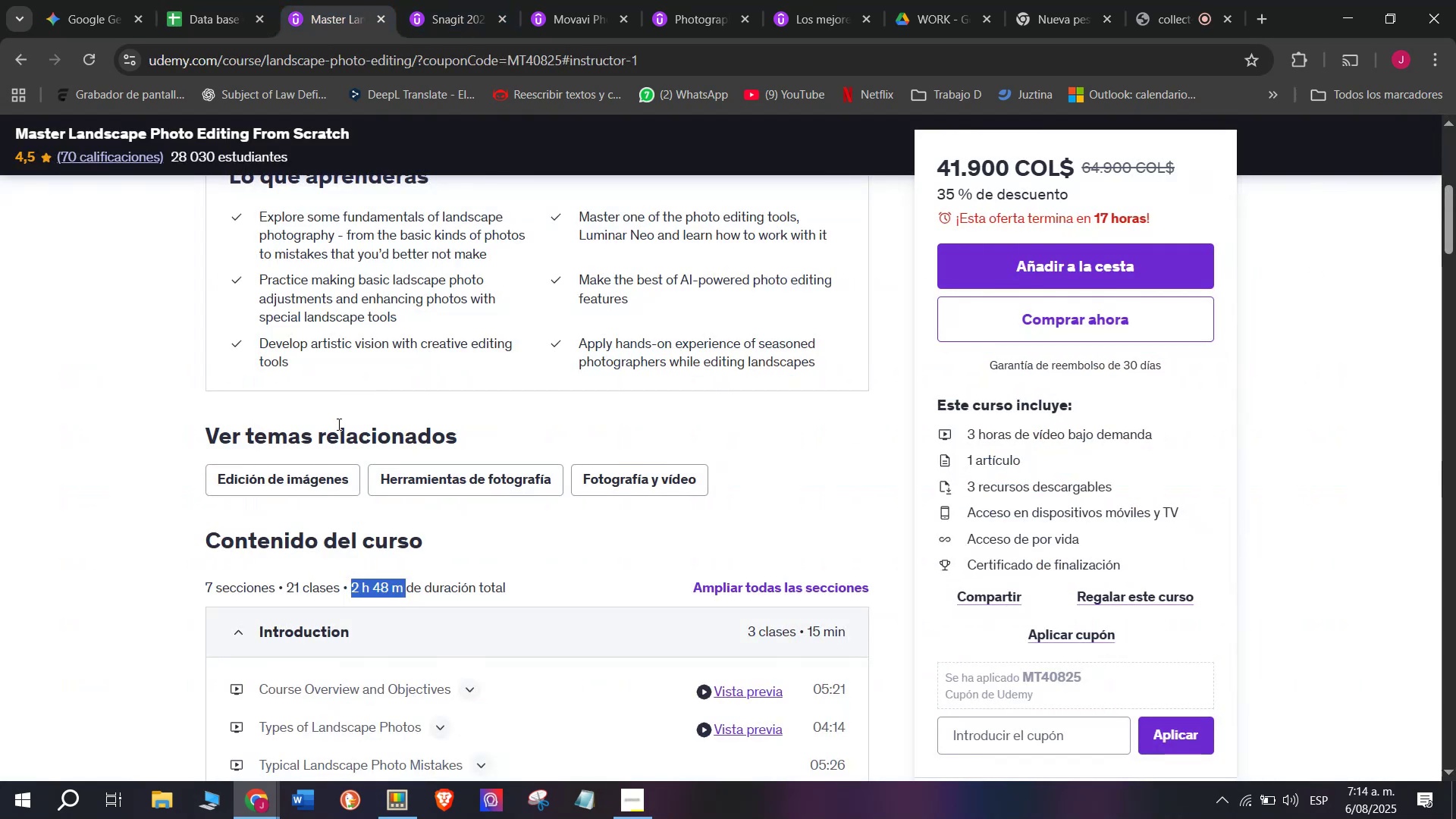 
scroll: coordinate [322, 423], scroll_direction: up, amount: 2.0
 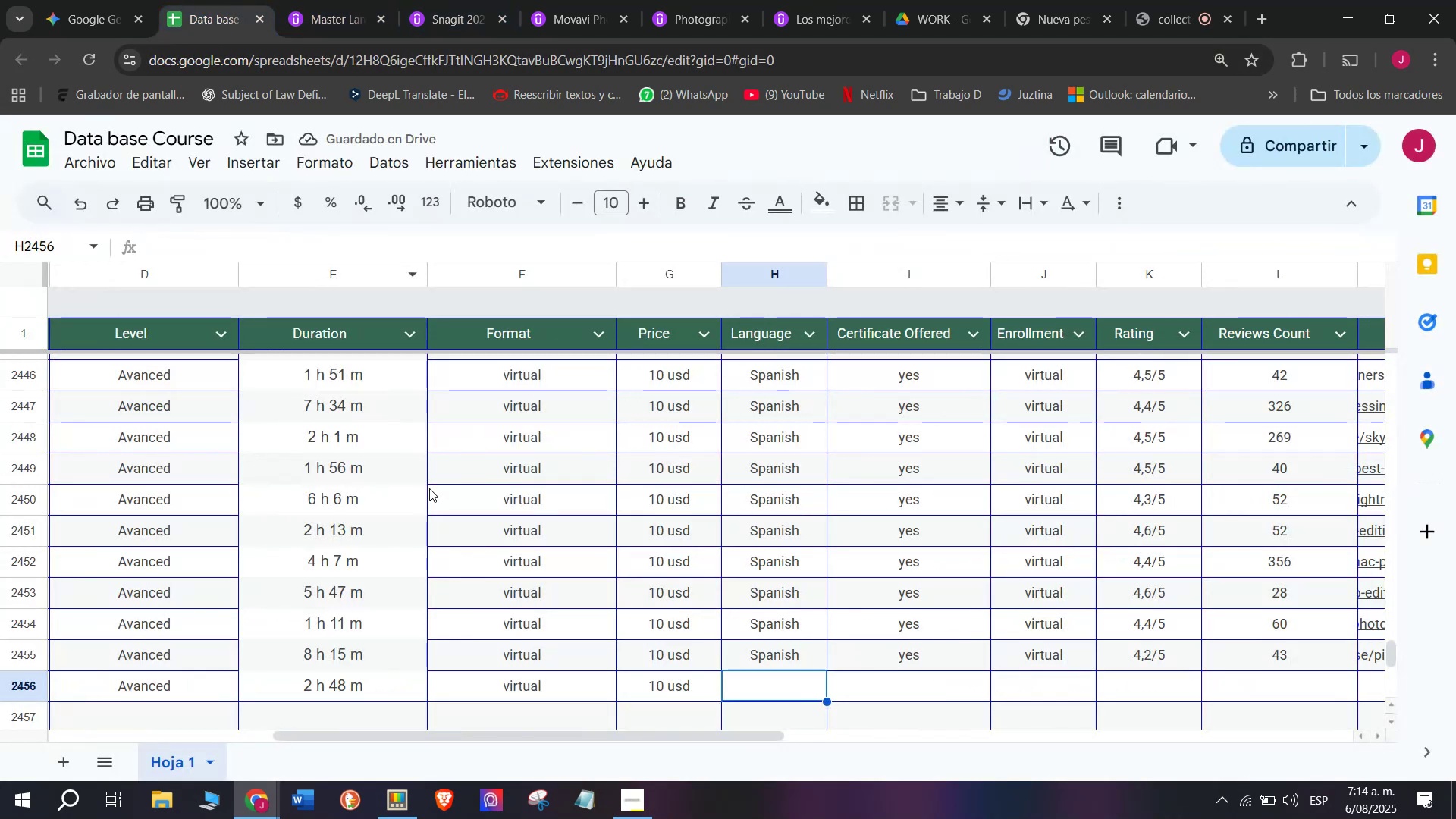 
left_click([294, 0])
 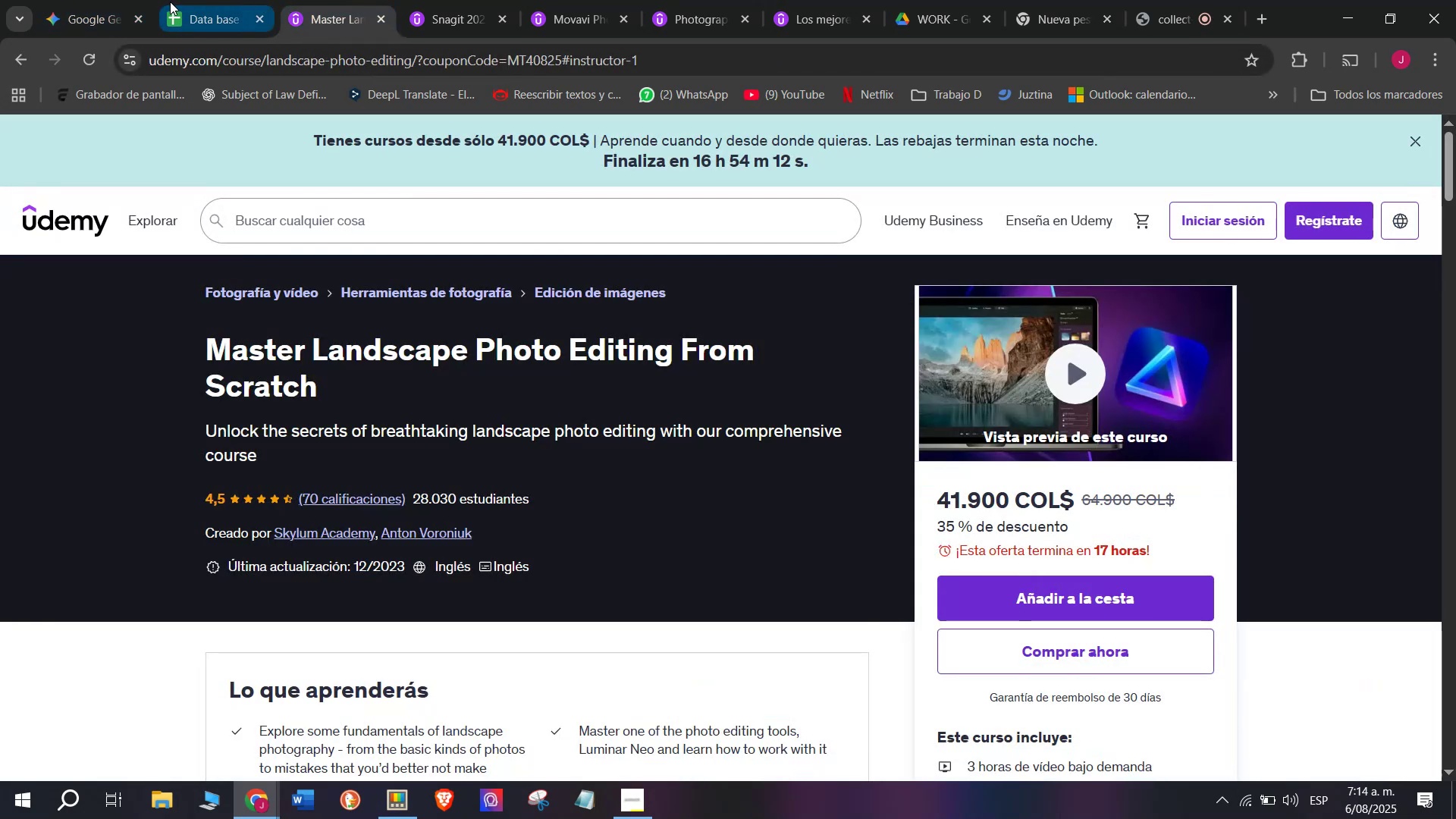 
left_click([177, 2])
 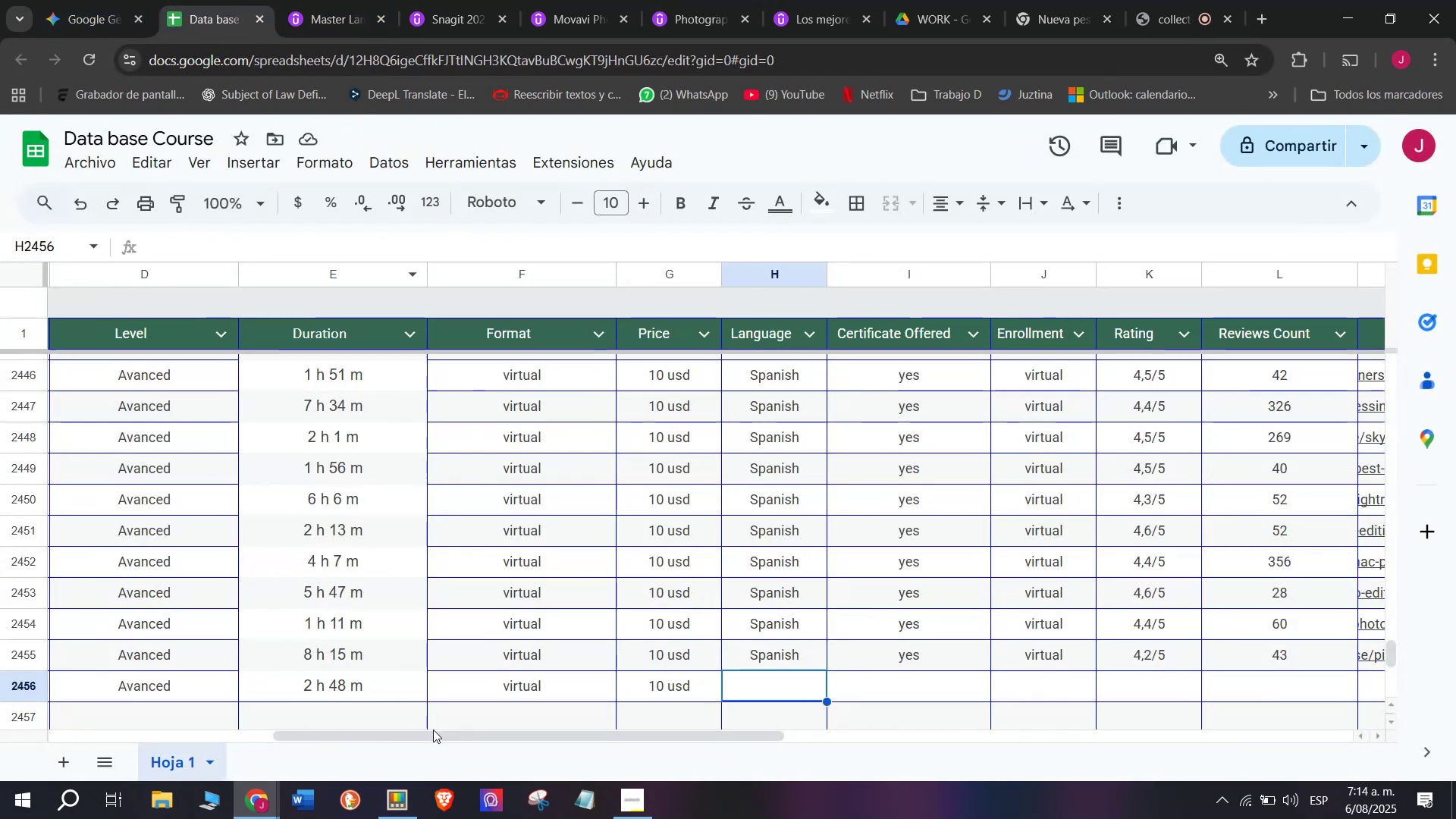 
left_click_drag(start_coordinate=[447, 740], to_coordinate=[595, 747])
 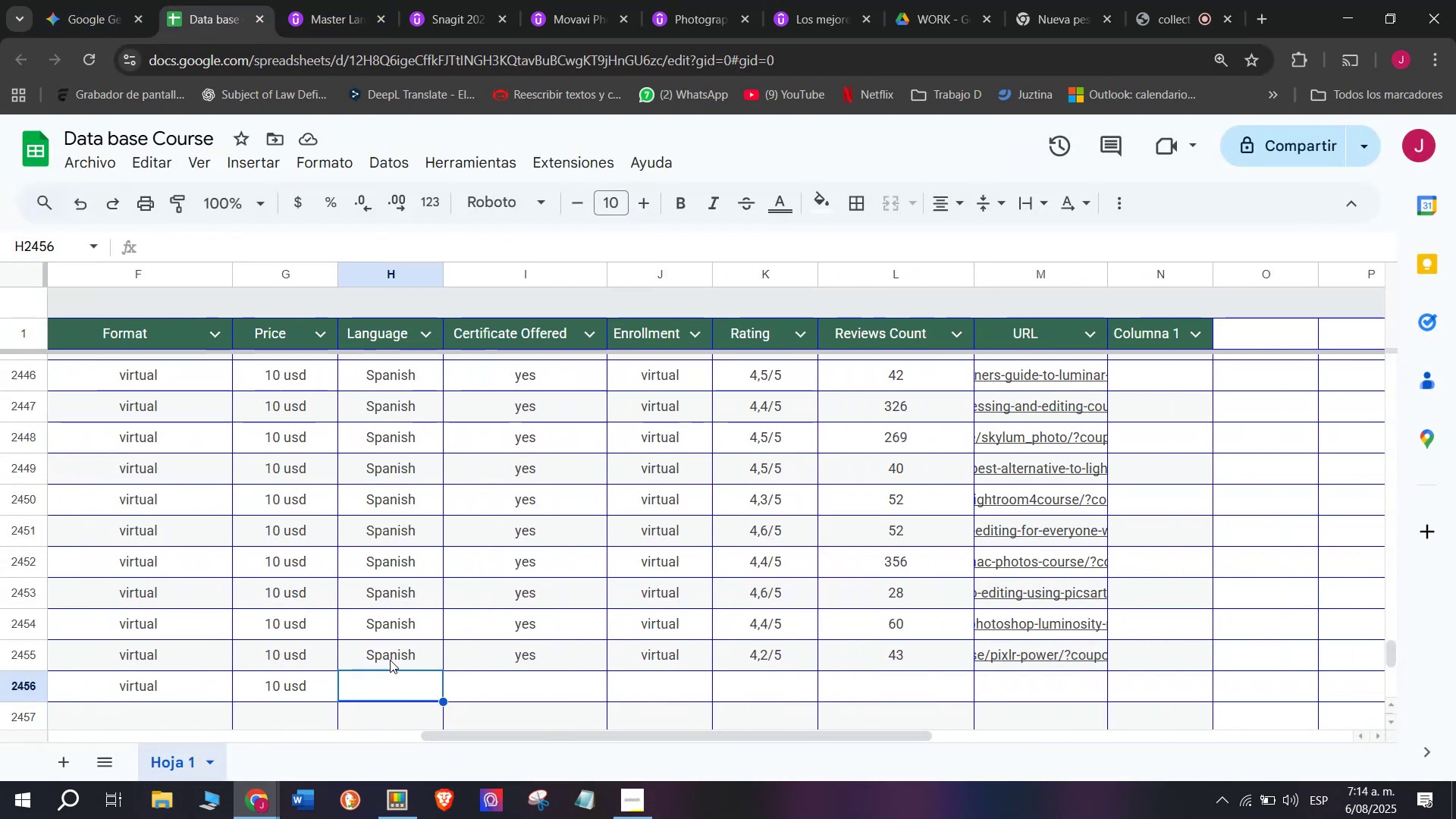 
left_click([390, 660])
 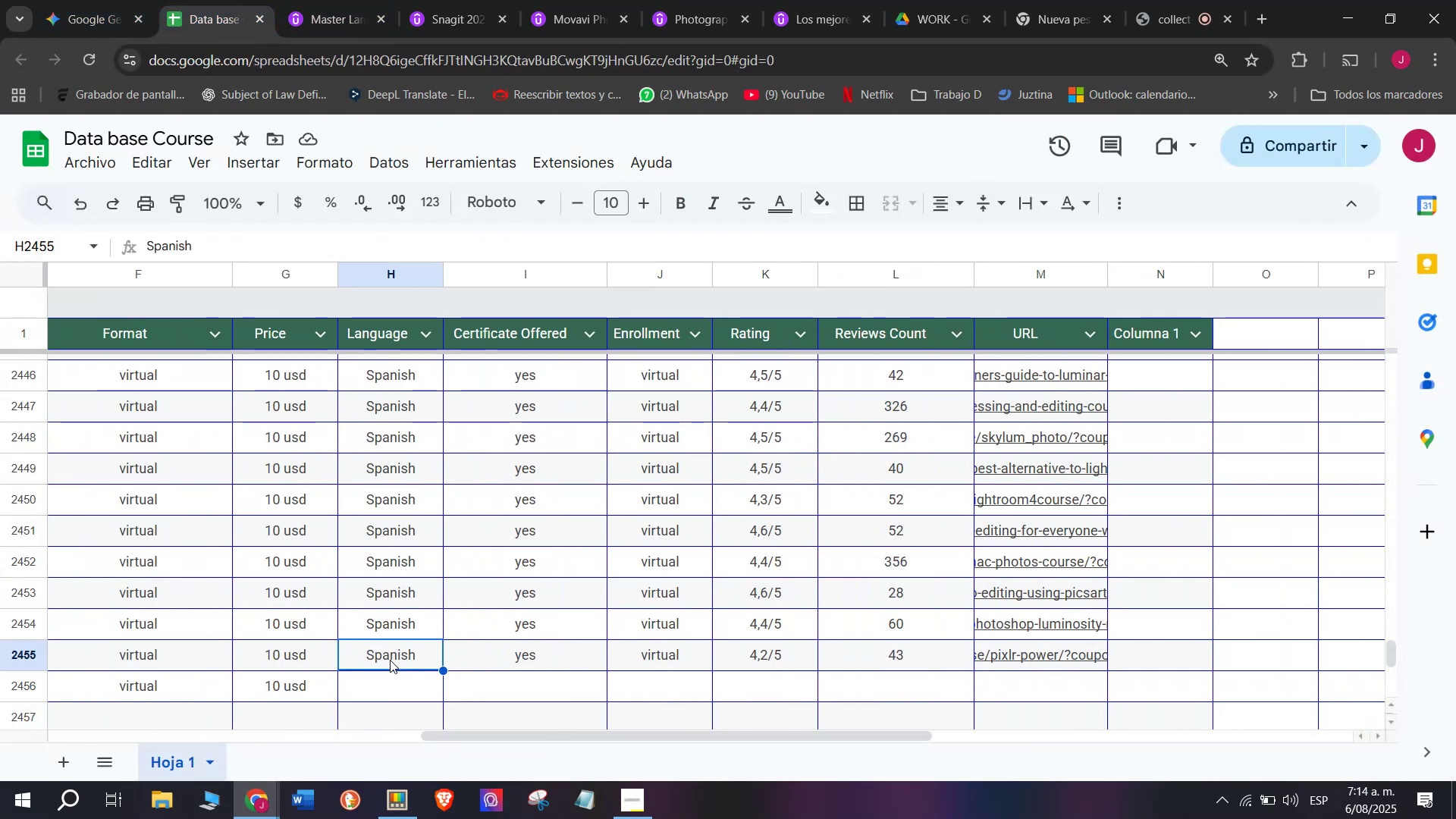 
key(Control+ControlLeft)
 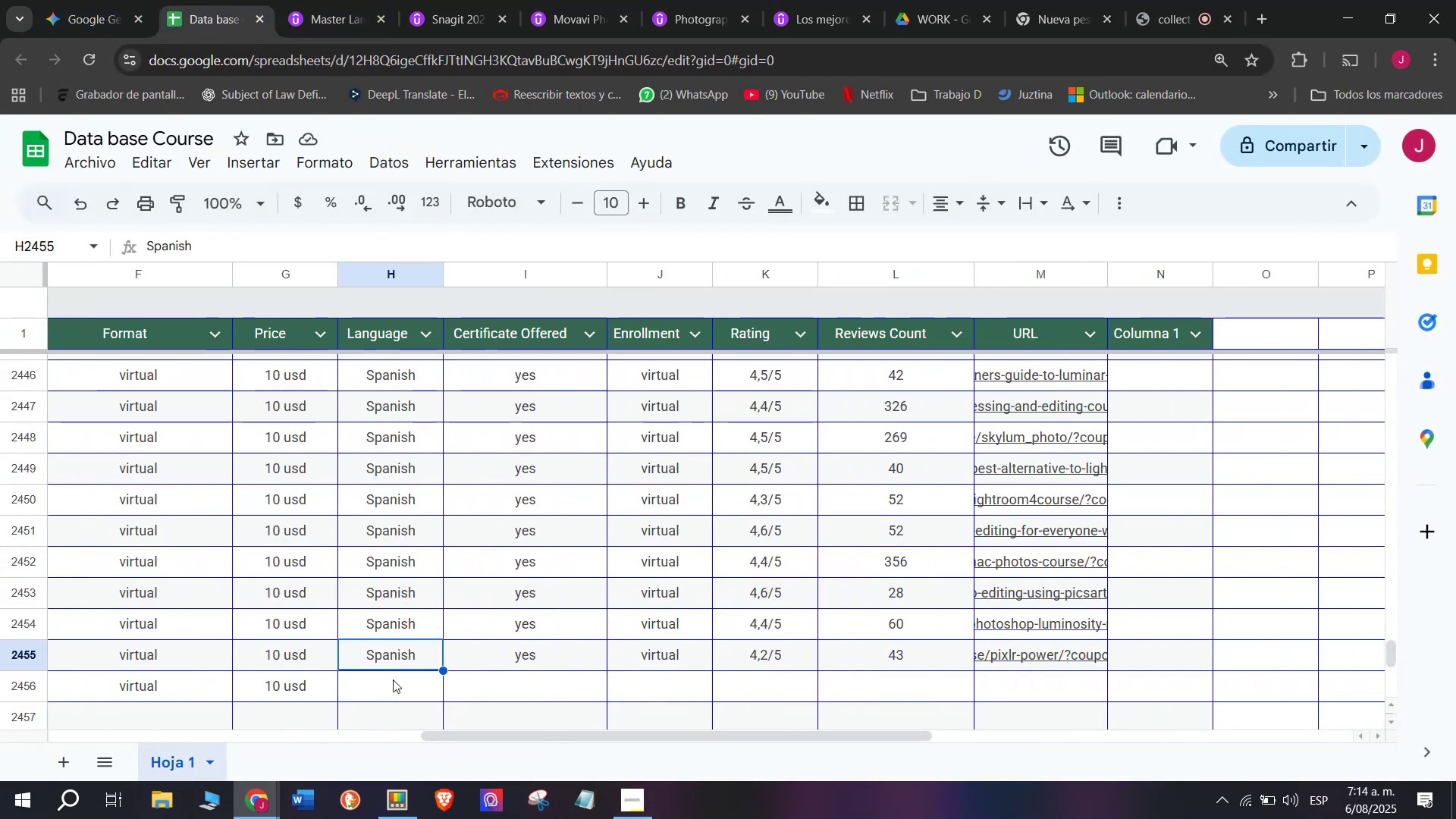 
key(Break)
 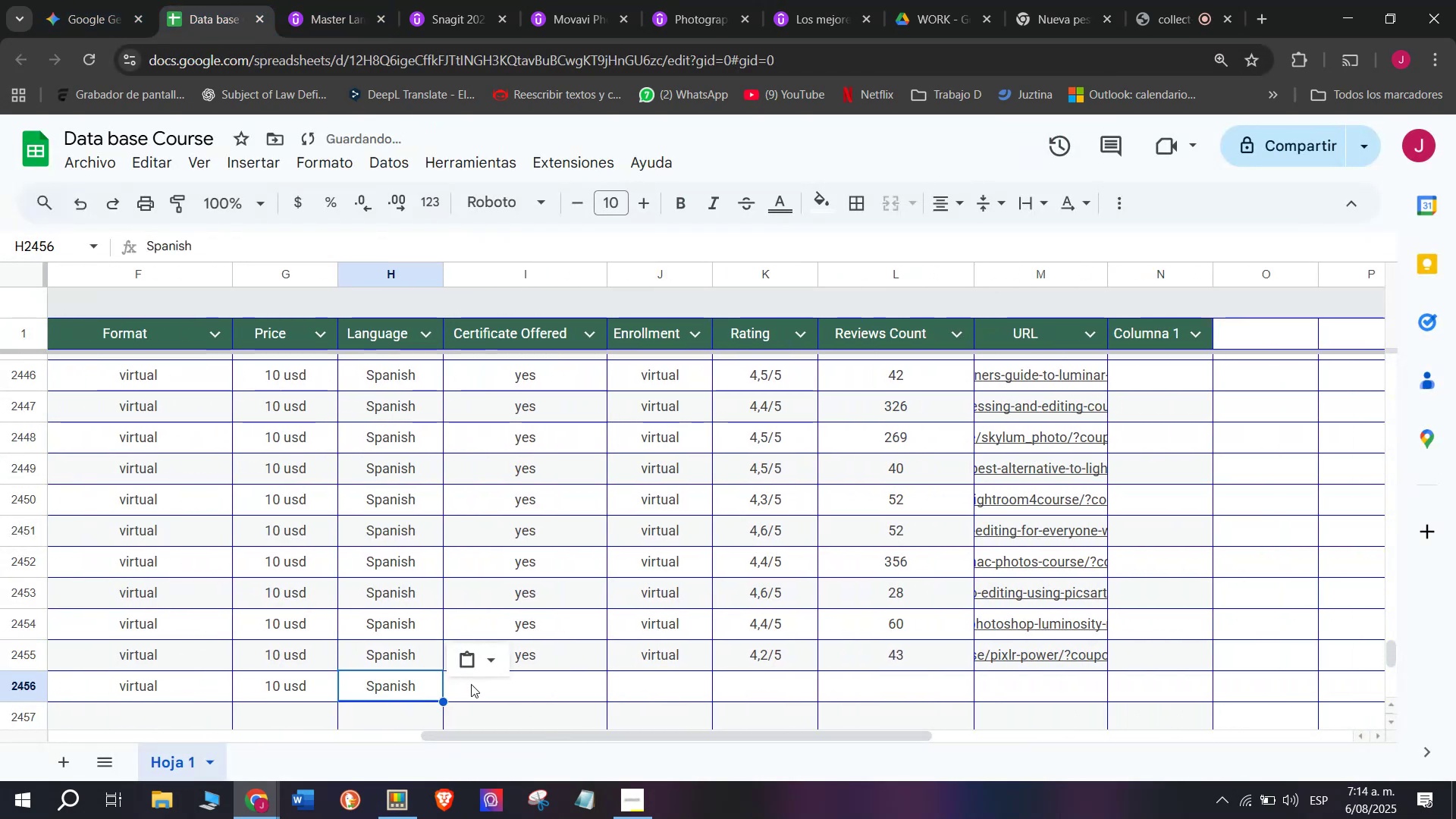 
key(Control+C)
 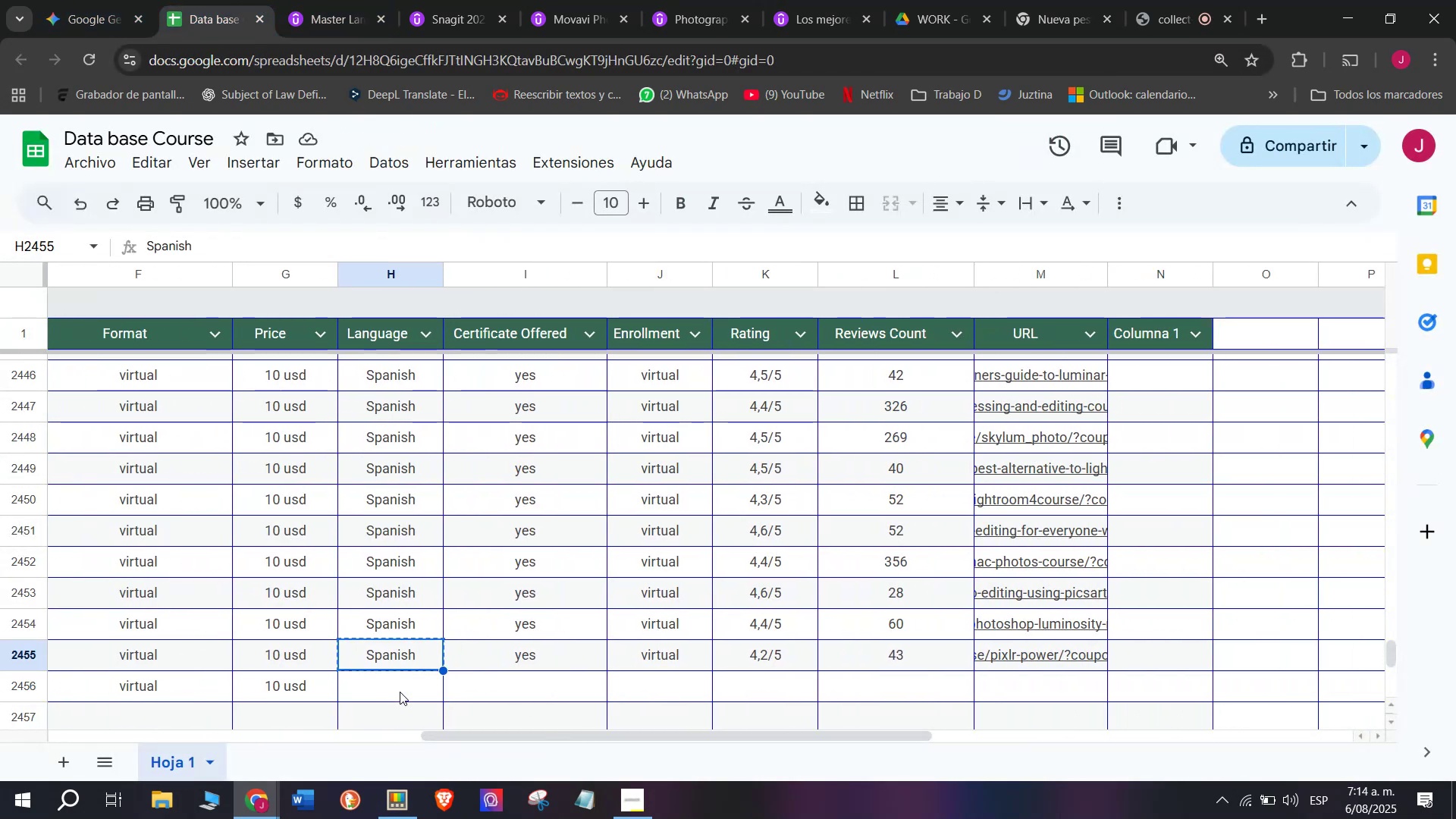 
key(Z)
 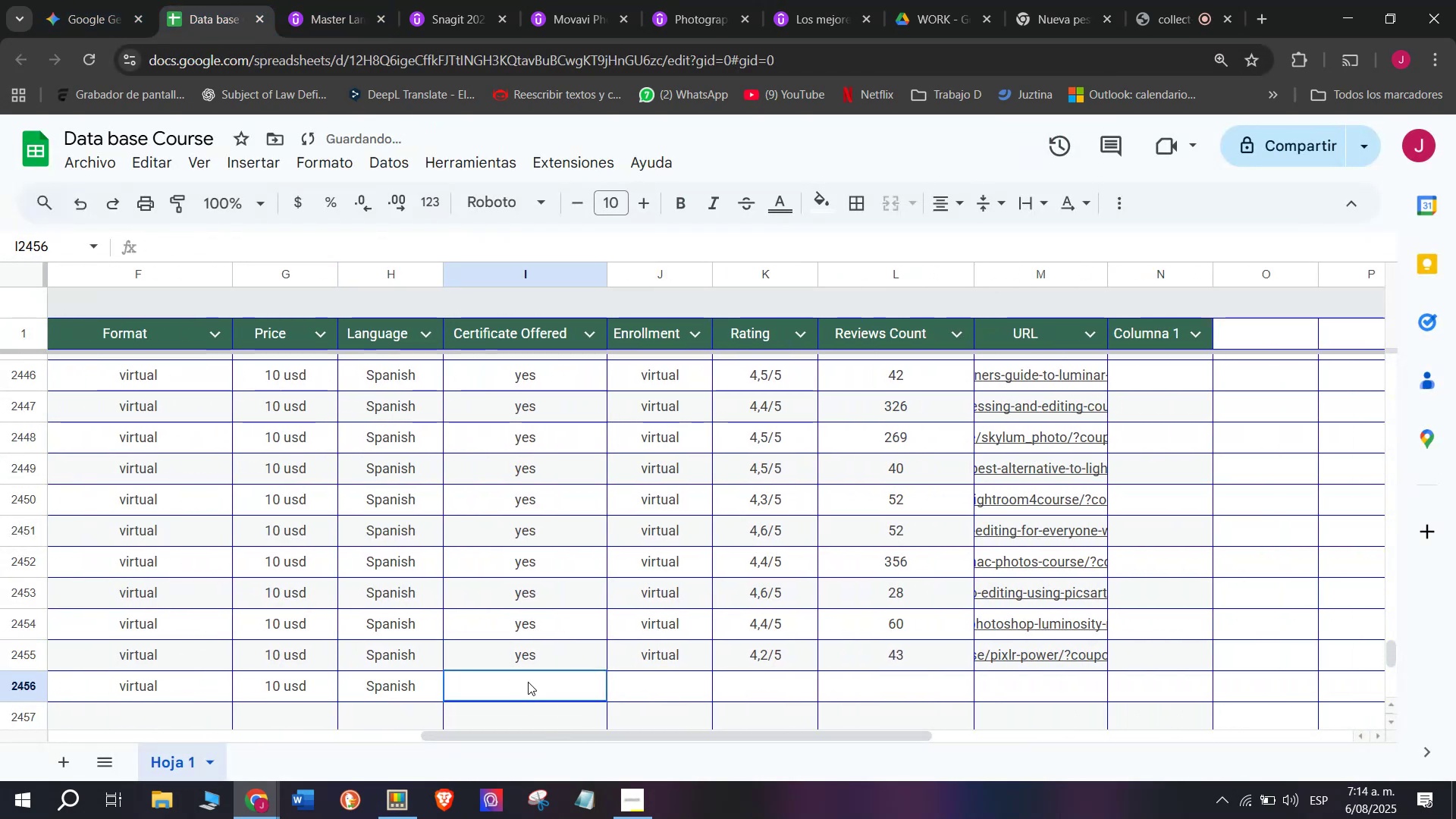 
key(Control+ControlLeft)
 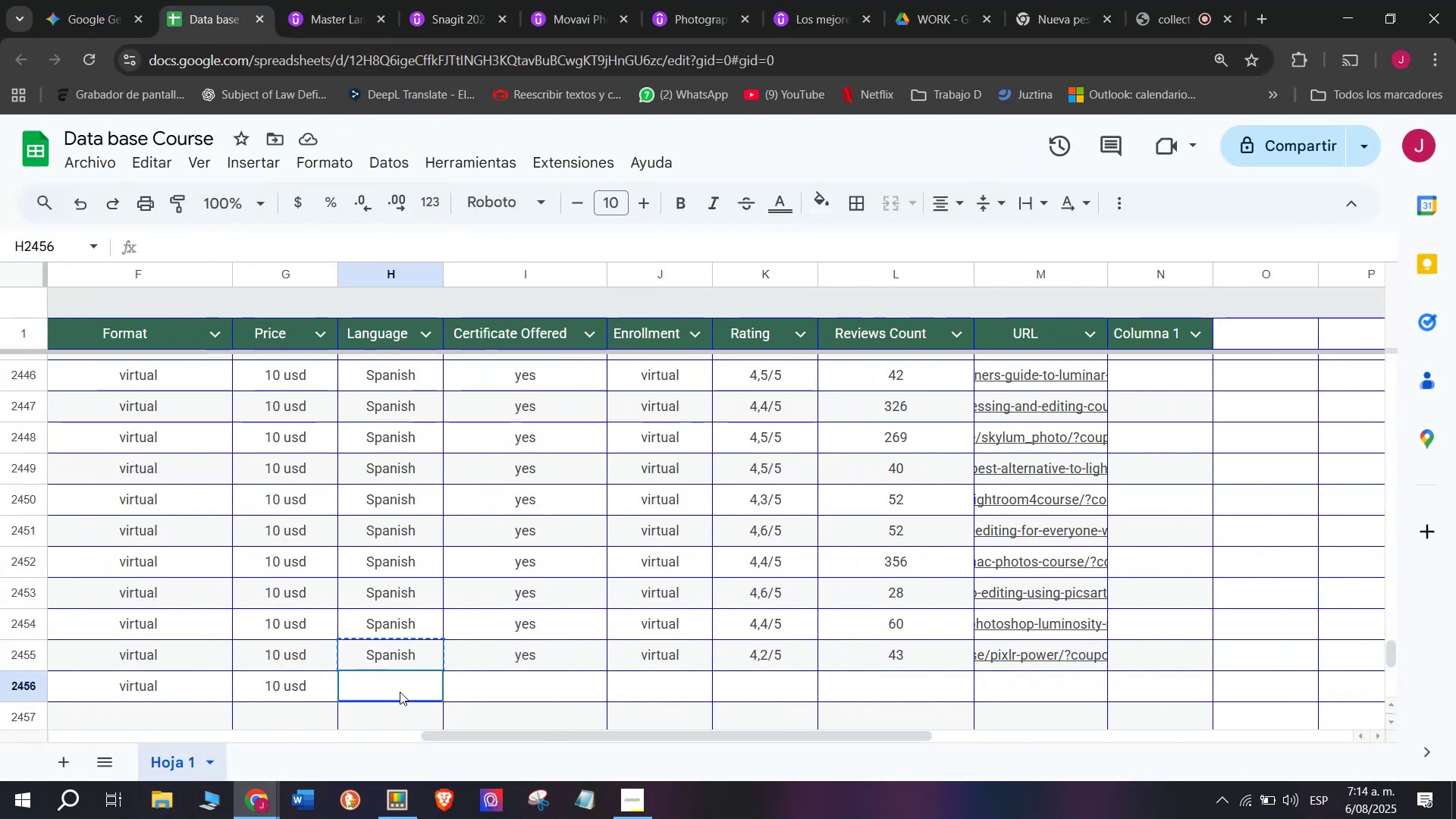 
key(Control+V)
 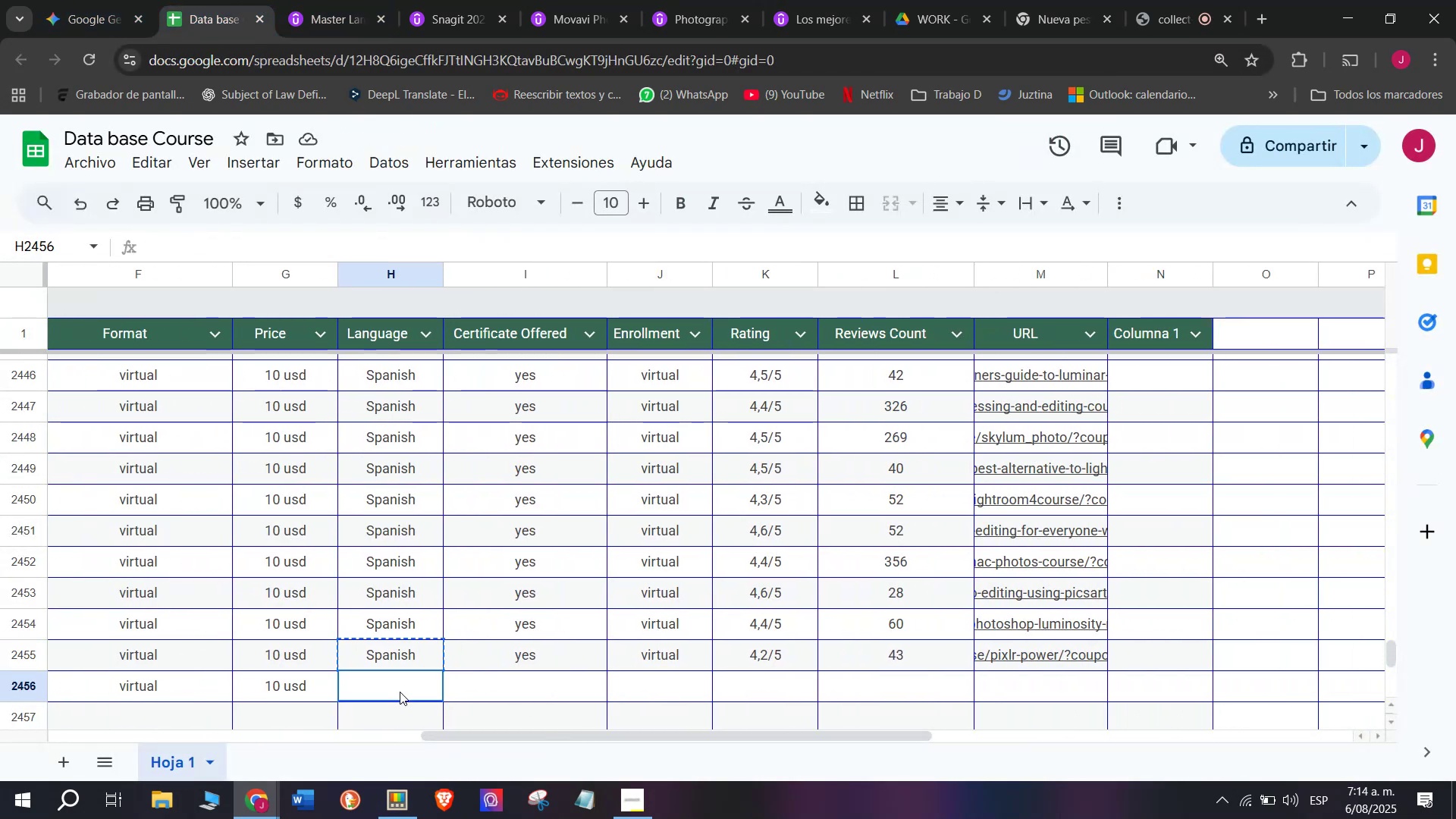 
double_click([400, 692])
 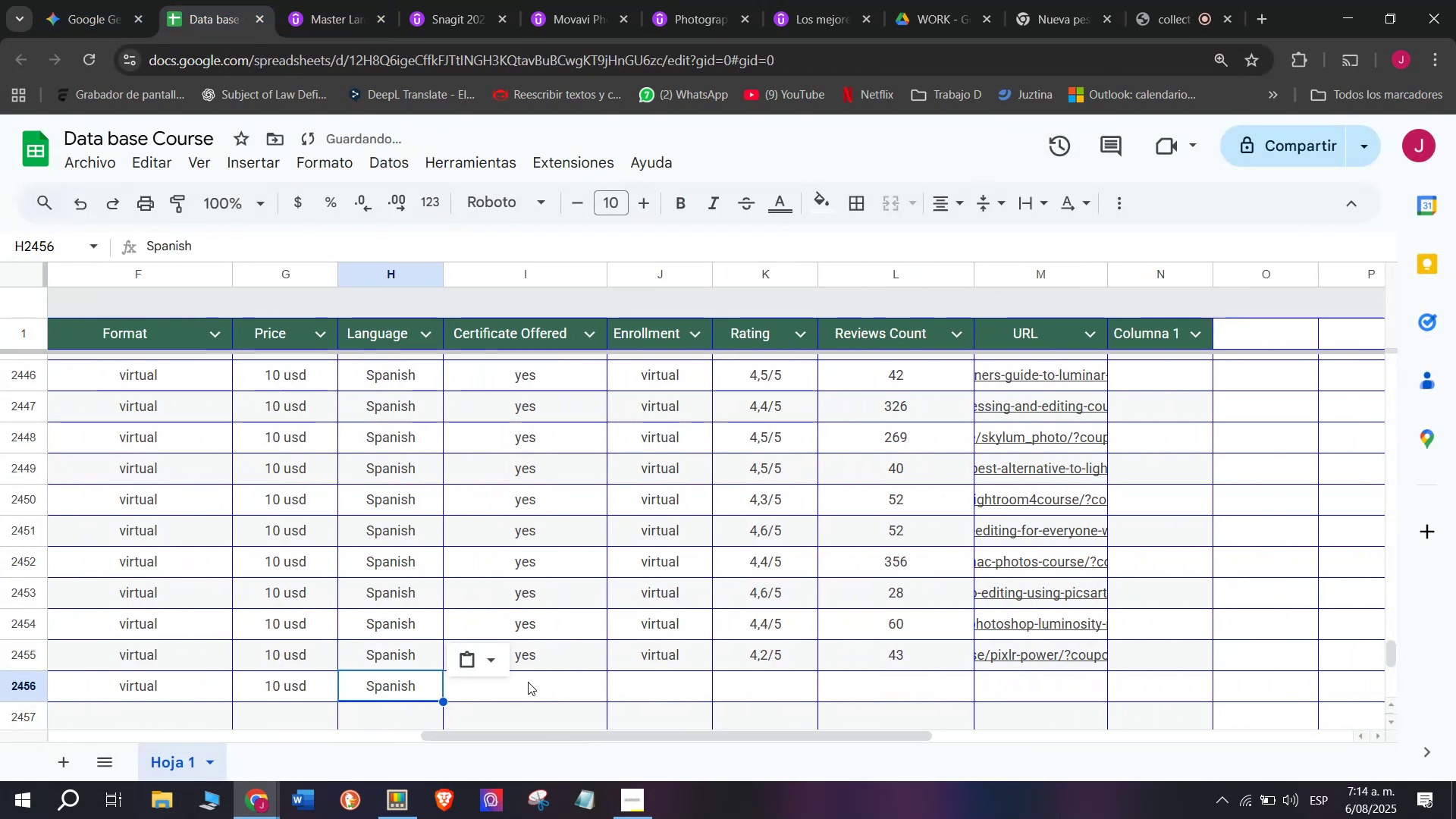 
triple_click([528, 682])
 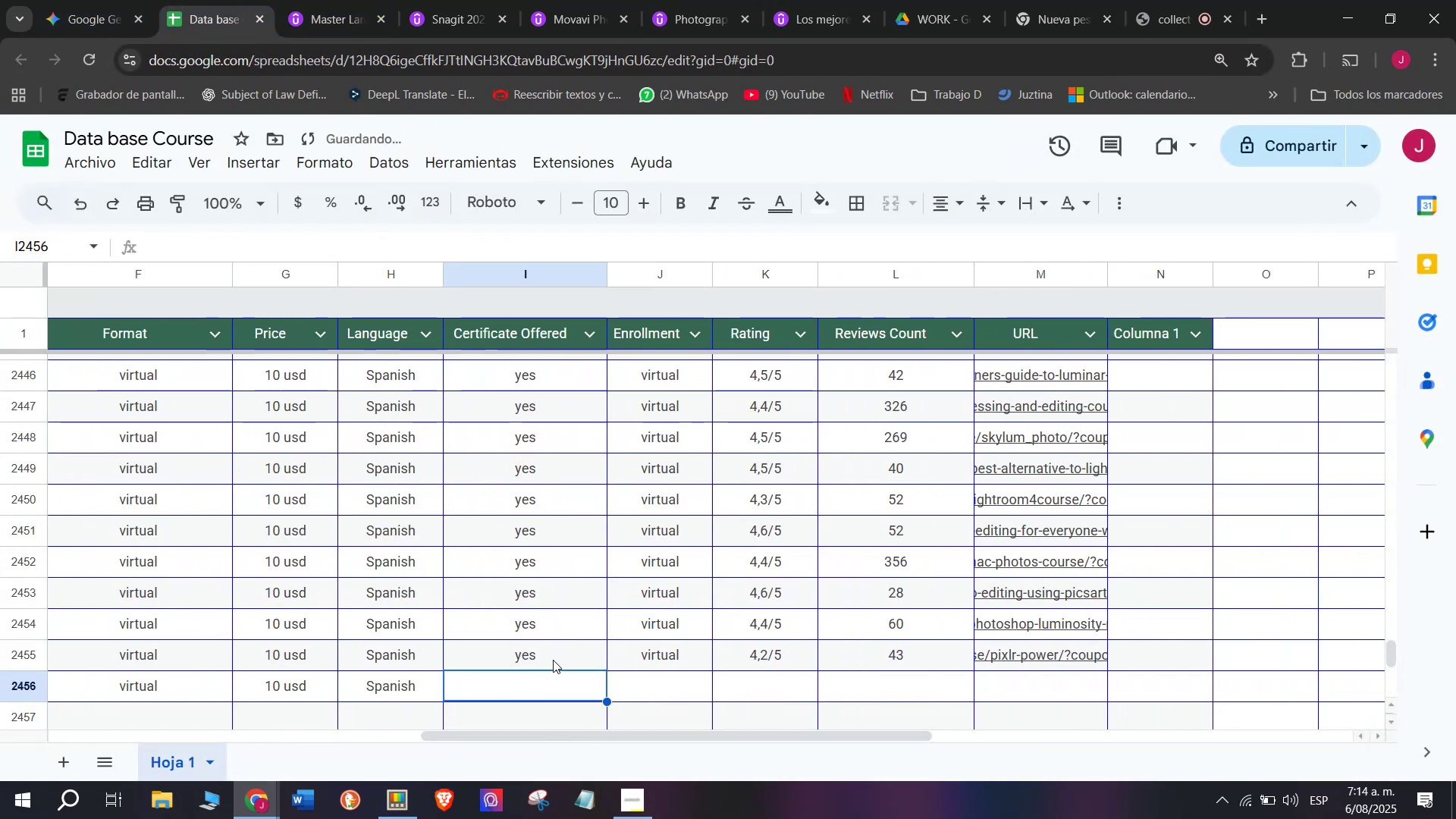 
triple_click([553, 660])
 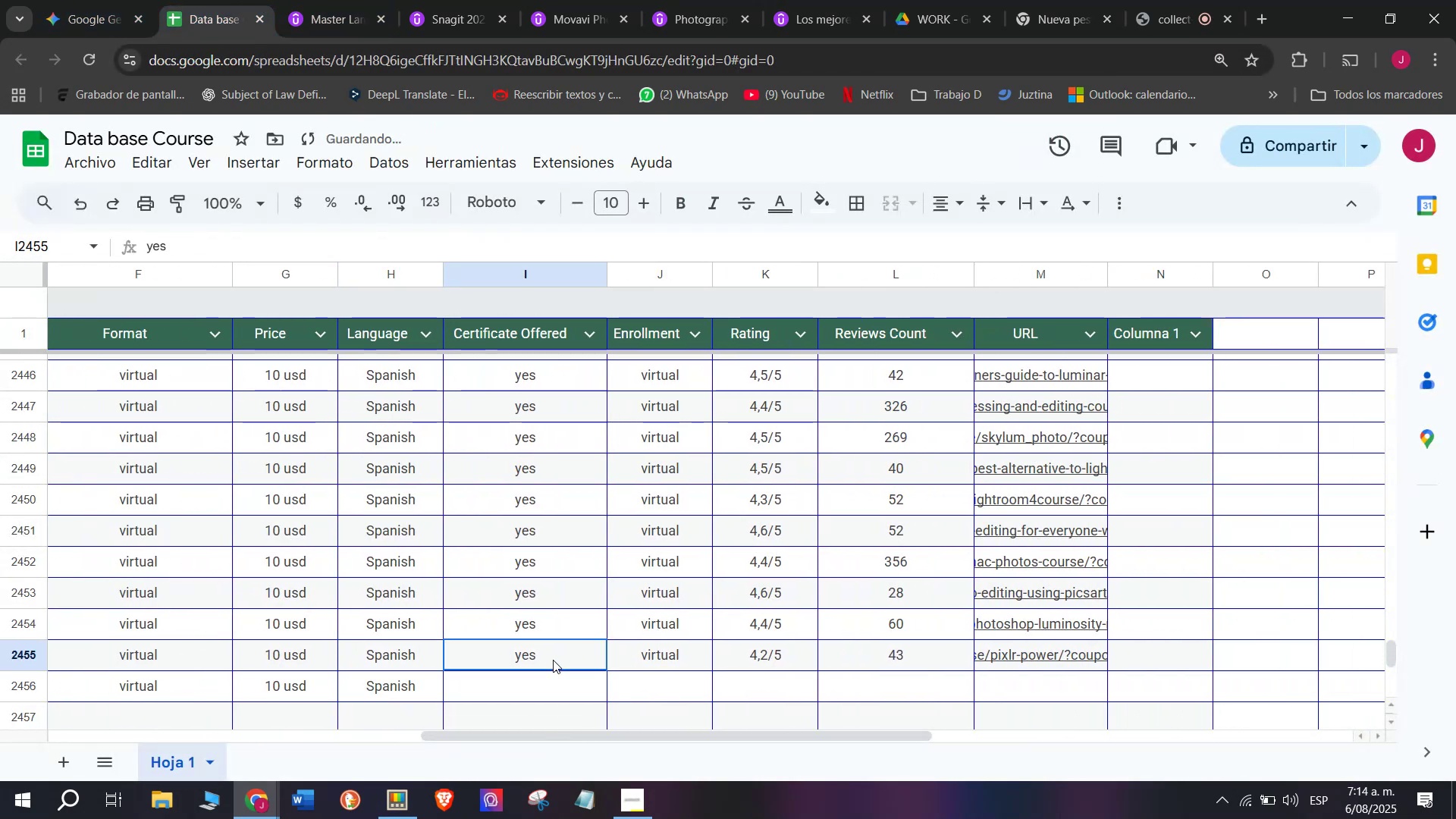 
key(Break)
 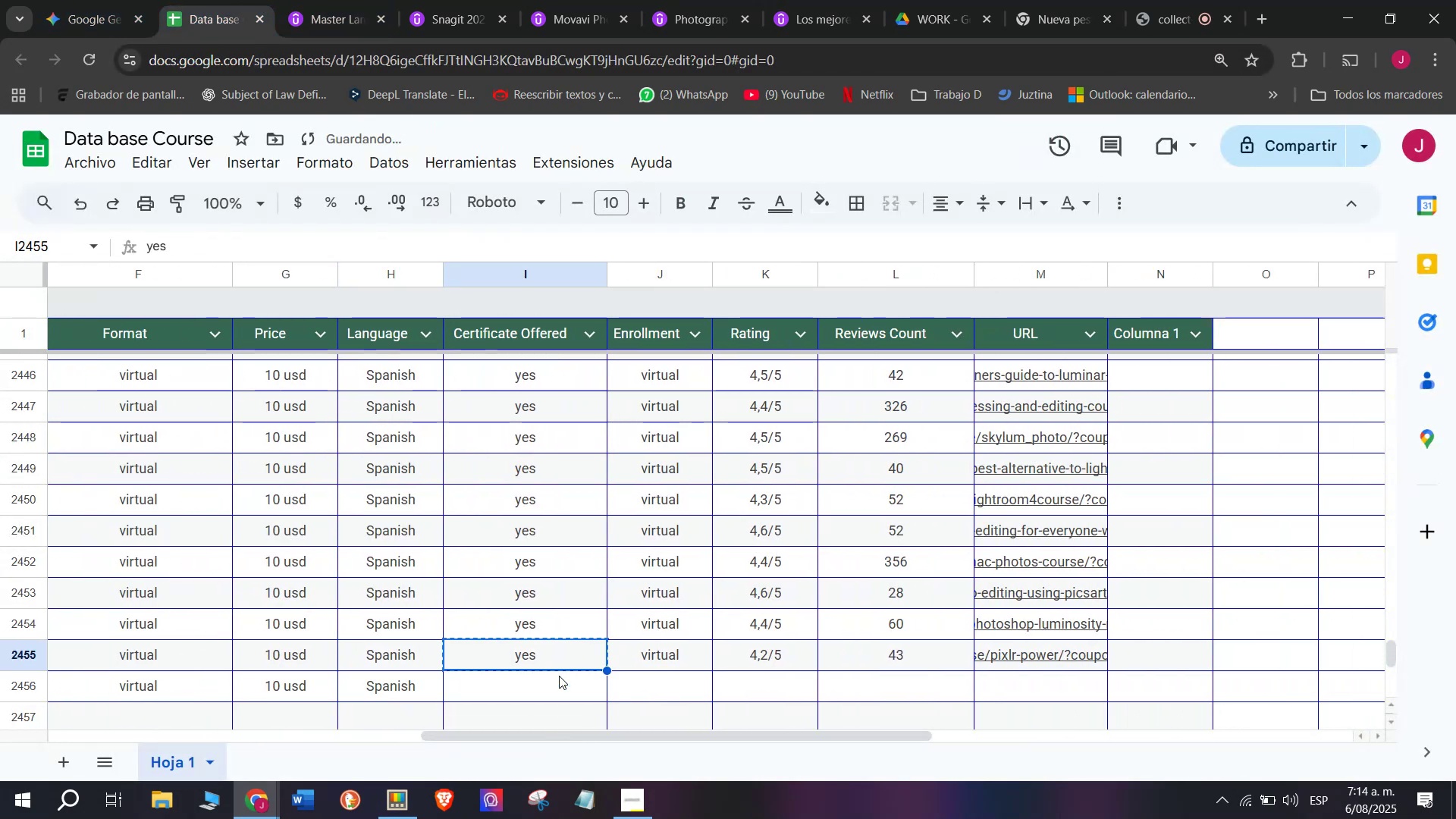 
key(Control+ControlLeft)
 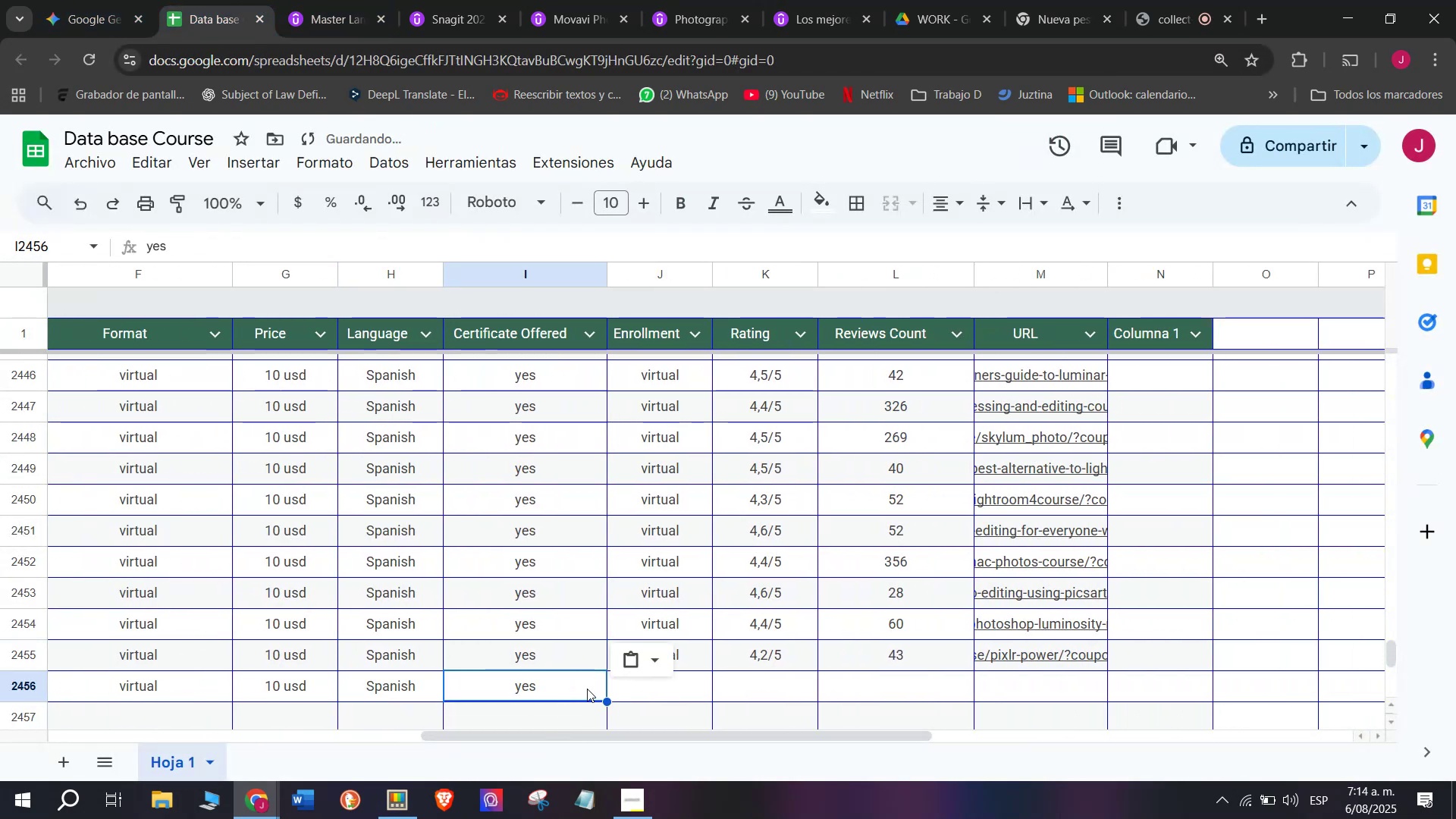 
key(Control+C)
 